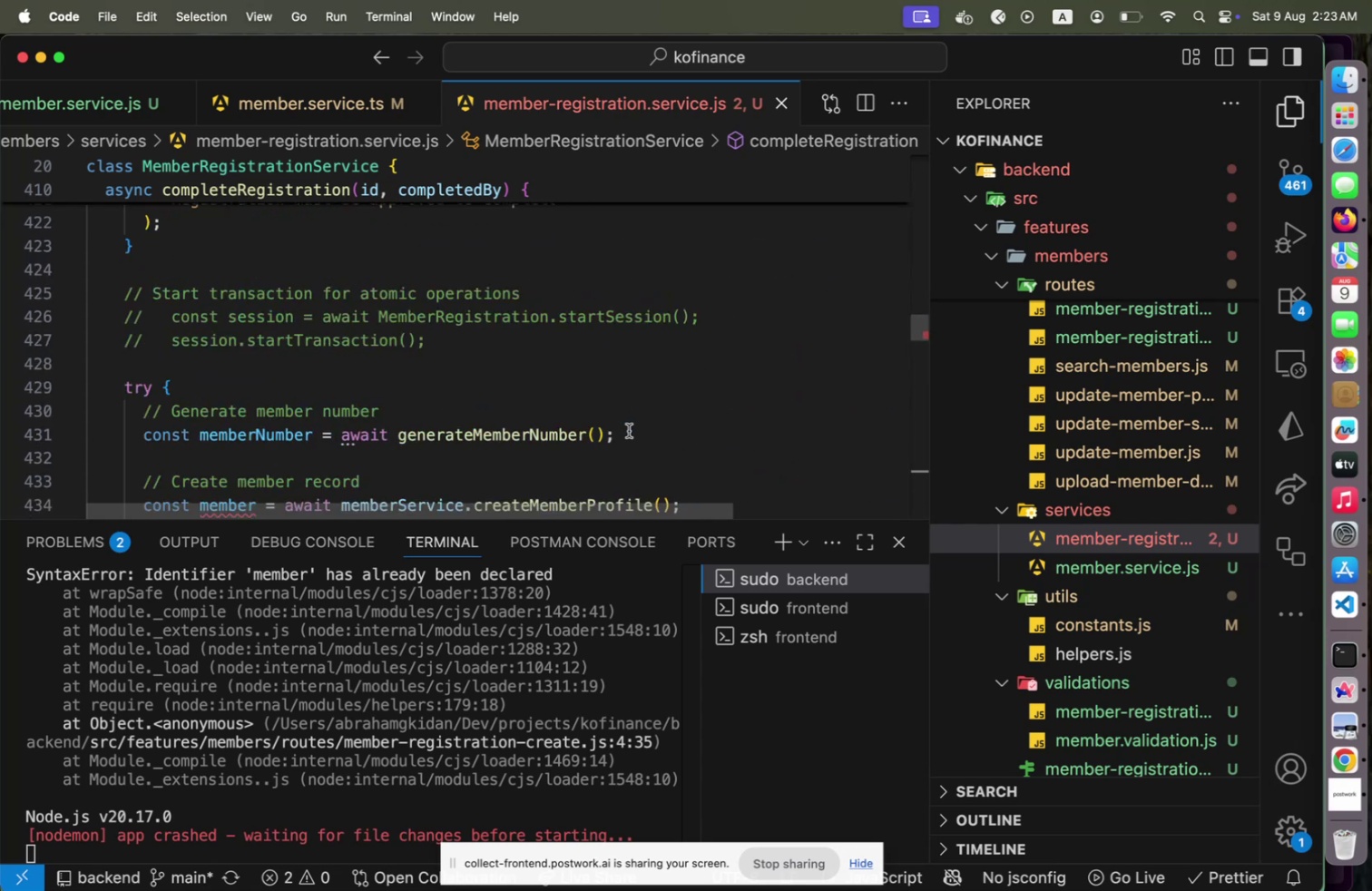 
scroll: coordinate [629, 430], scroll_direction: down, amount: 1.0
 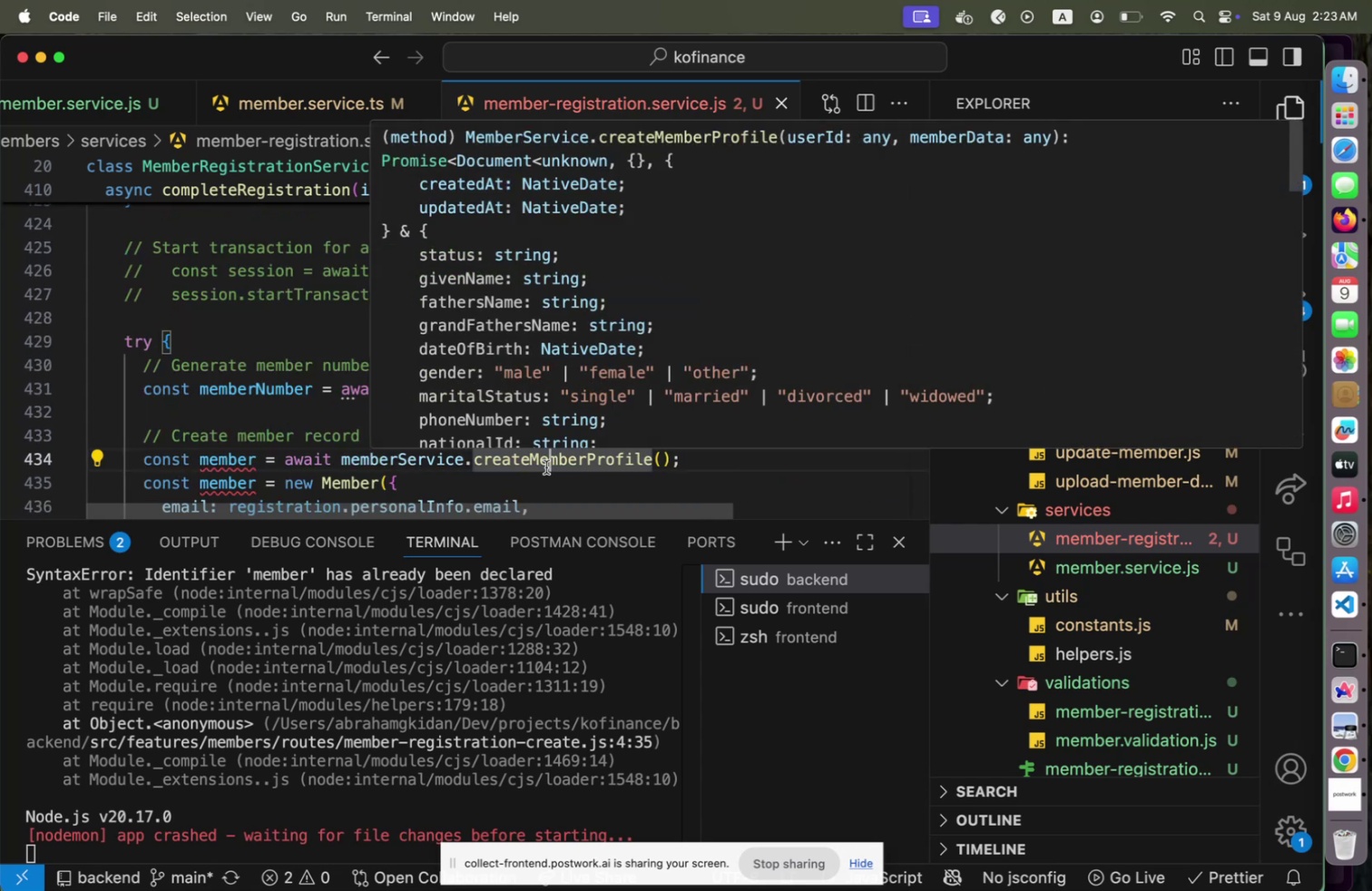 
key(Home)
 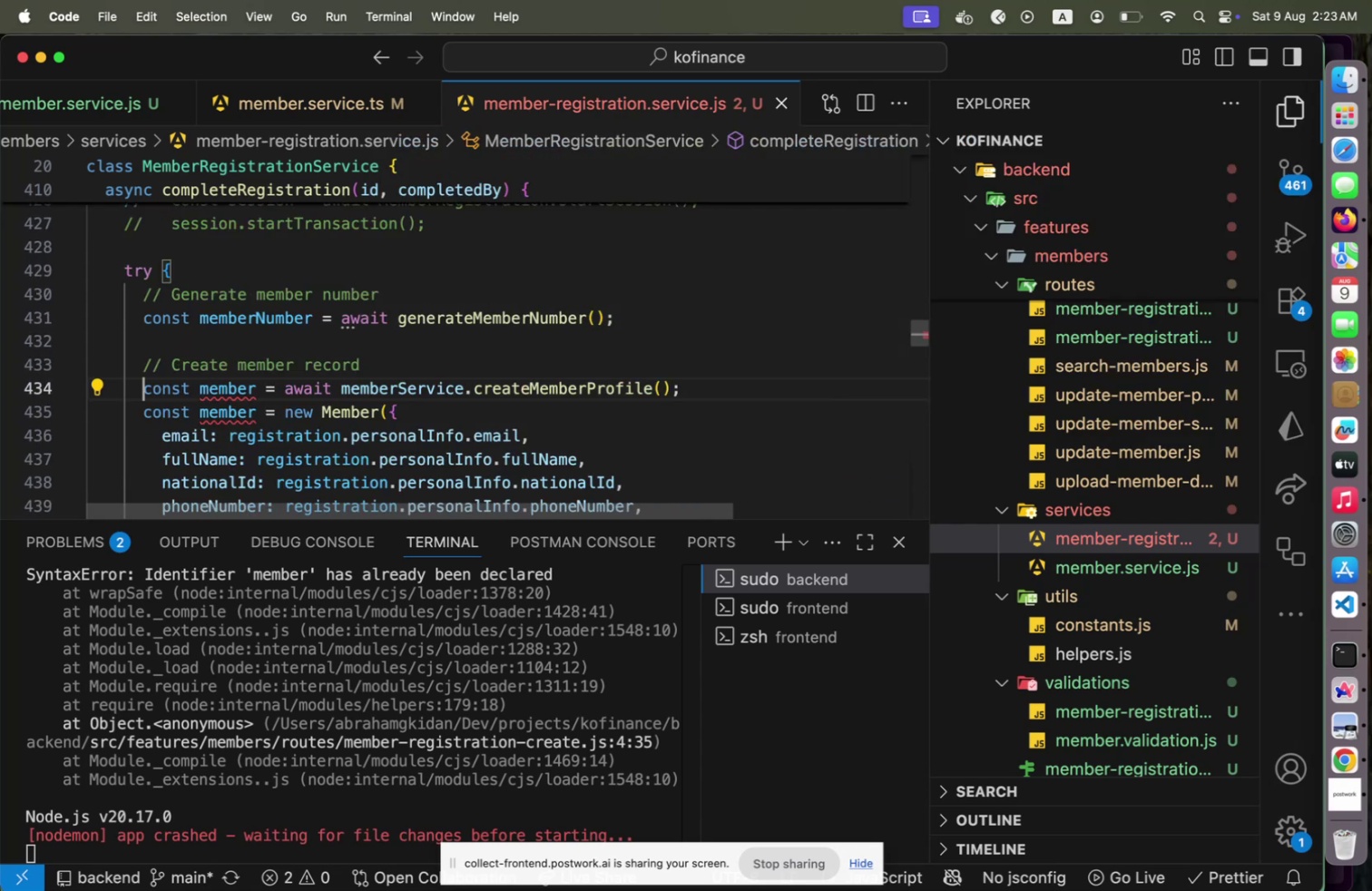 
key(Shift+End)
 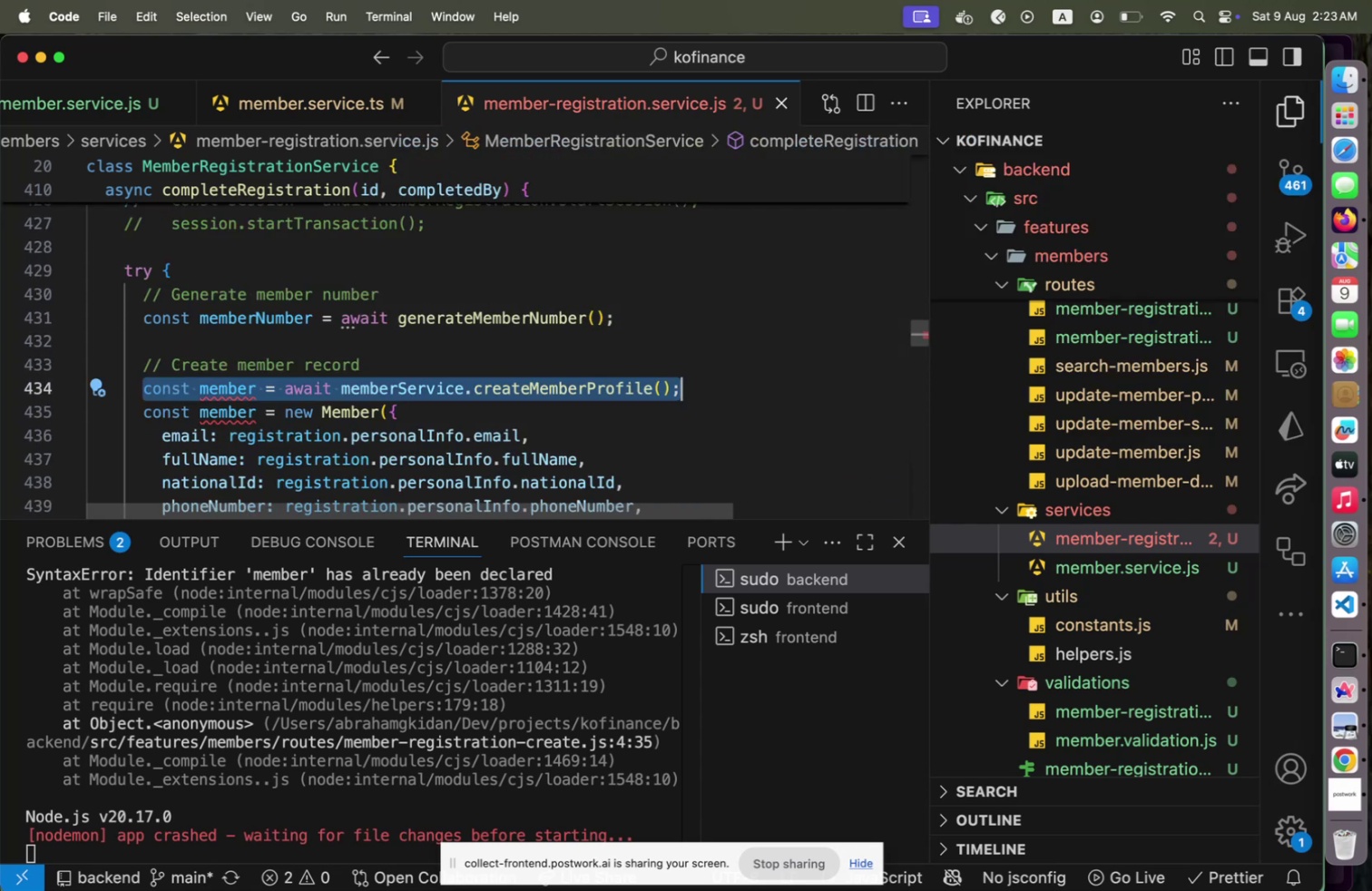 
key(Backspace)
 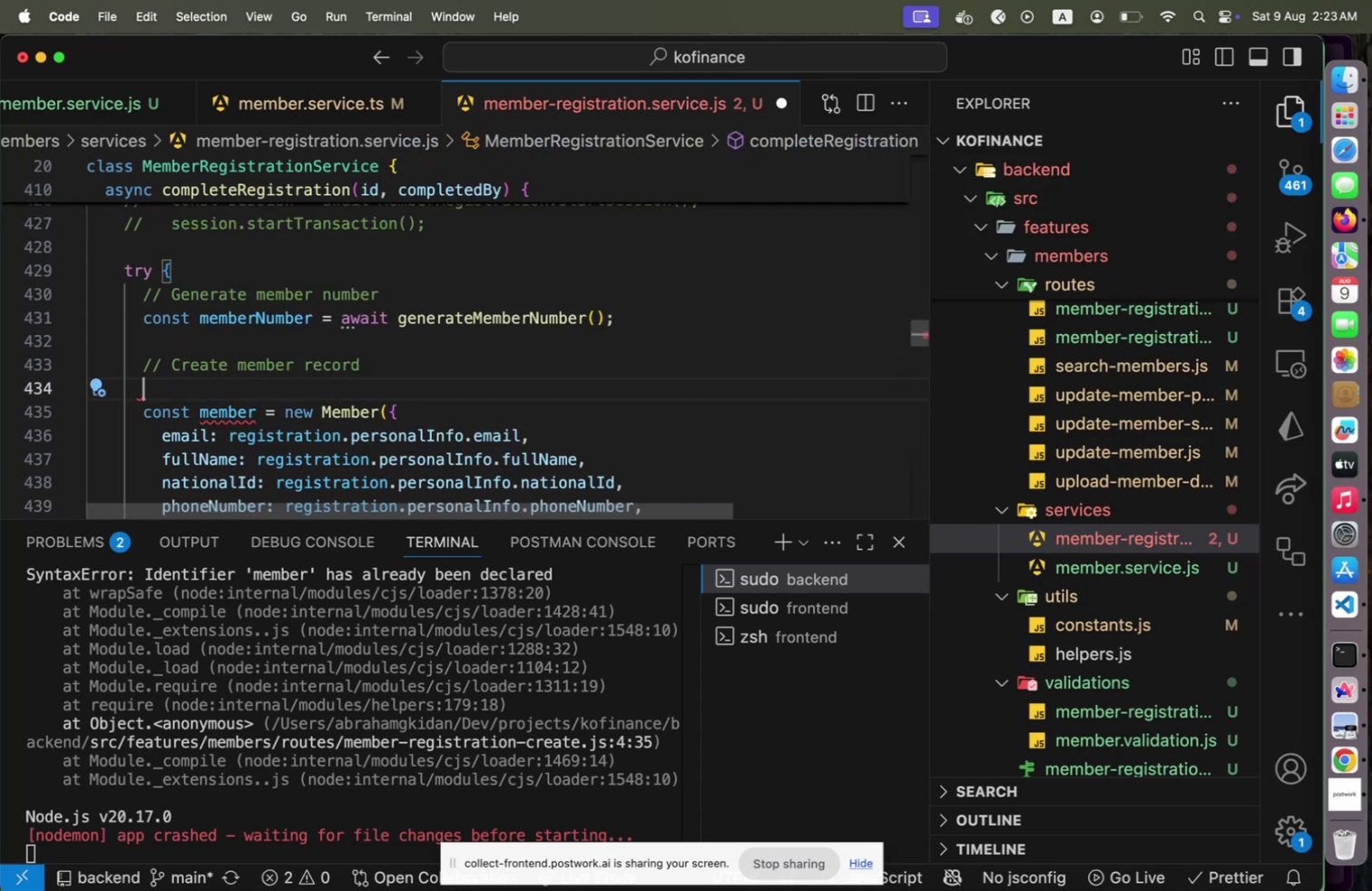 
key(Shift+Home)
 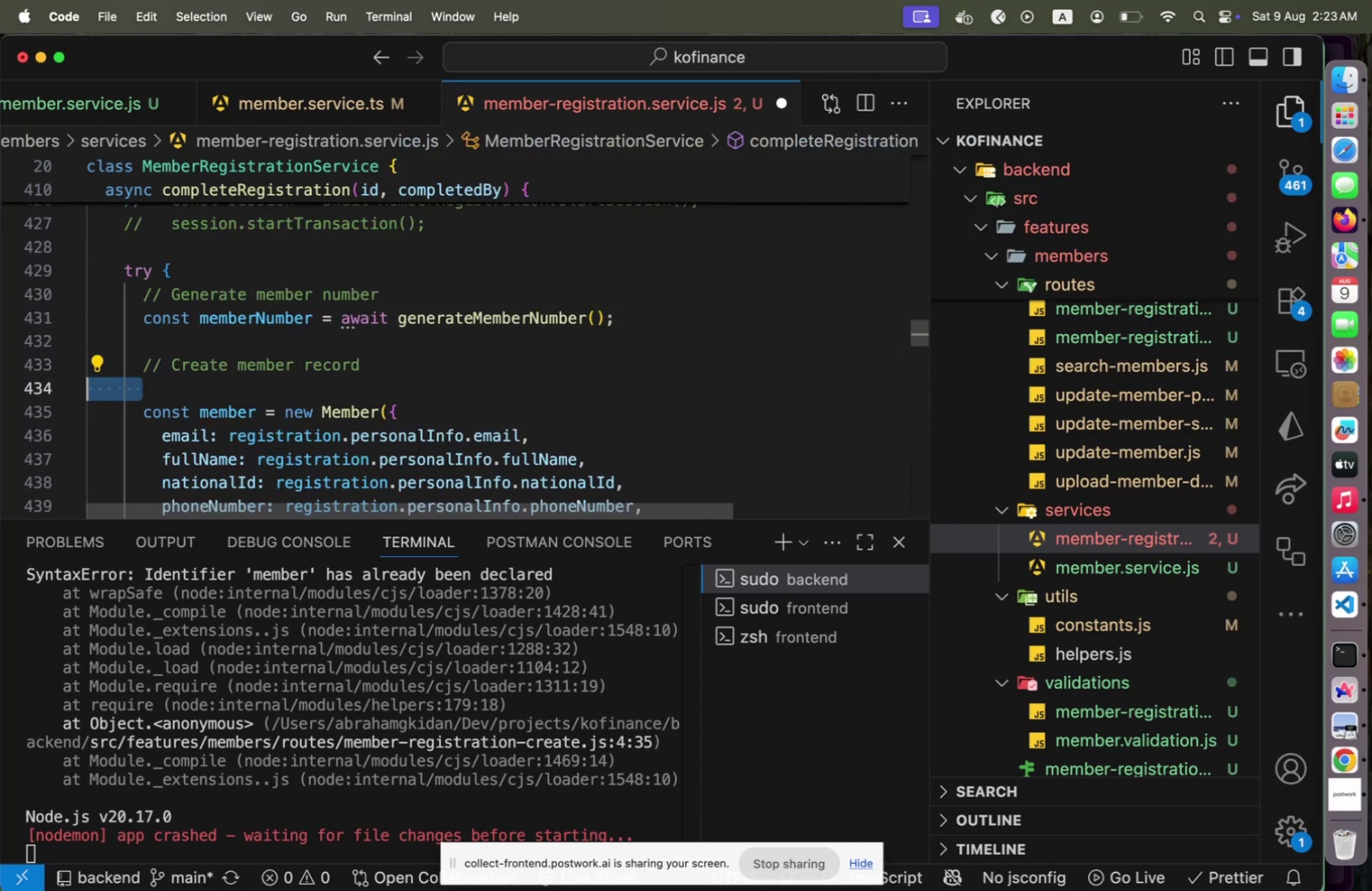 
key(Backspace)
 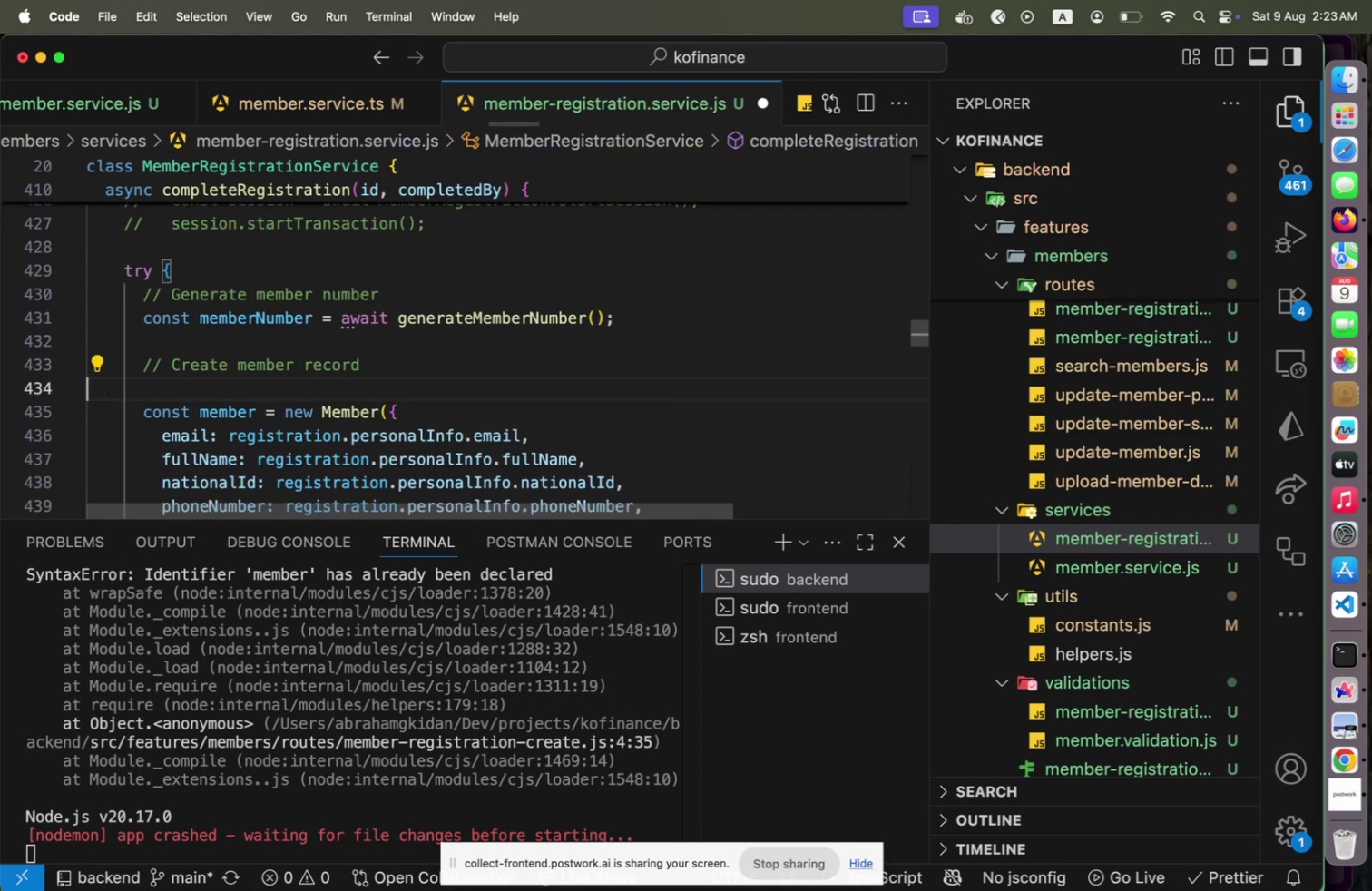 
key(Backspace)
 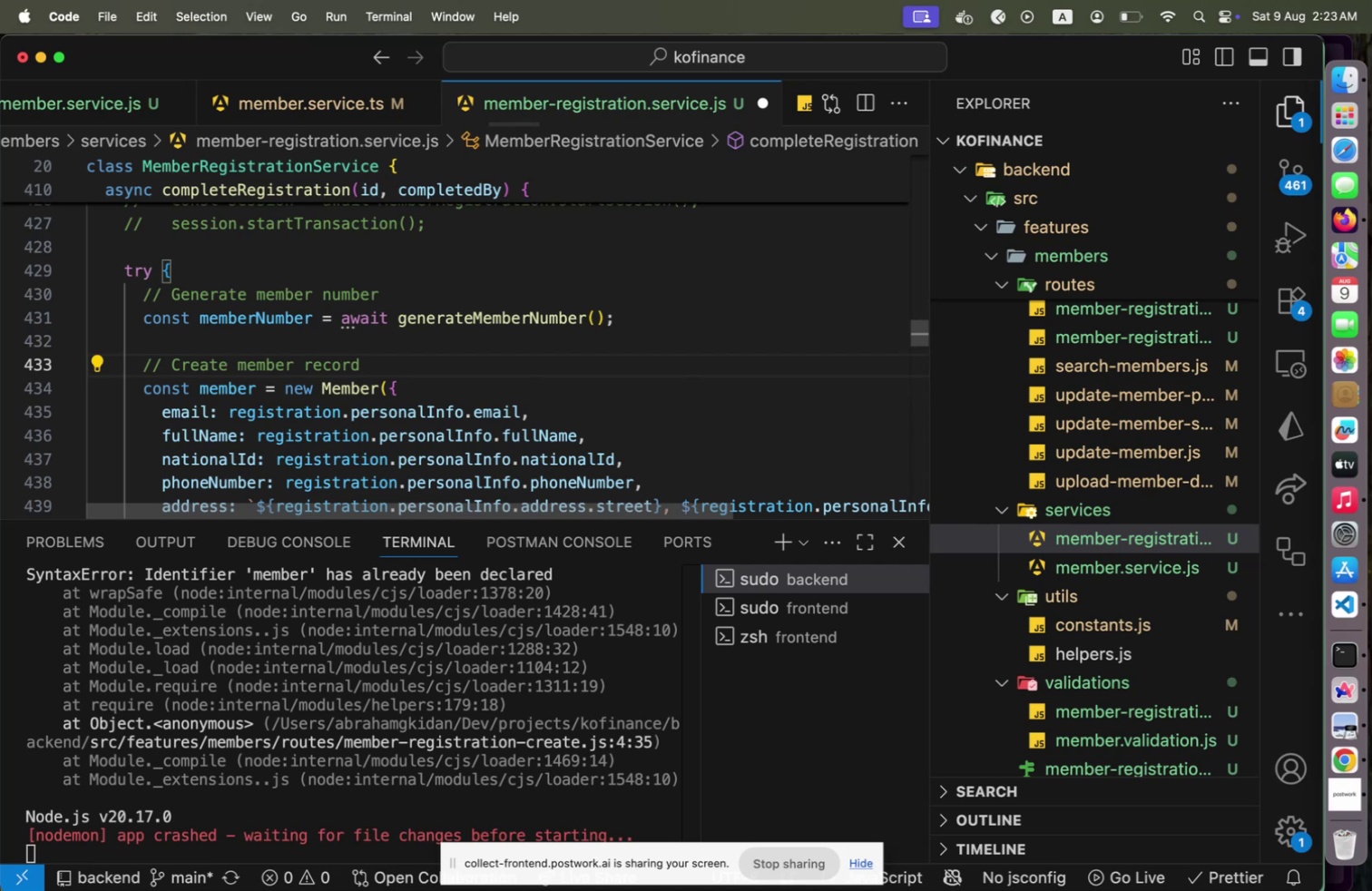 
key(Meta+CommandLeft)
 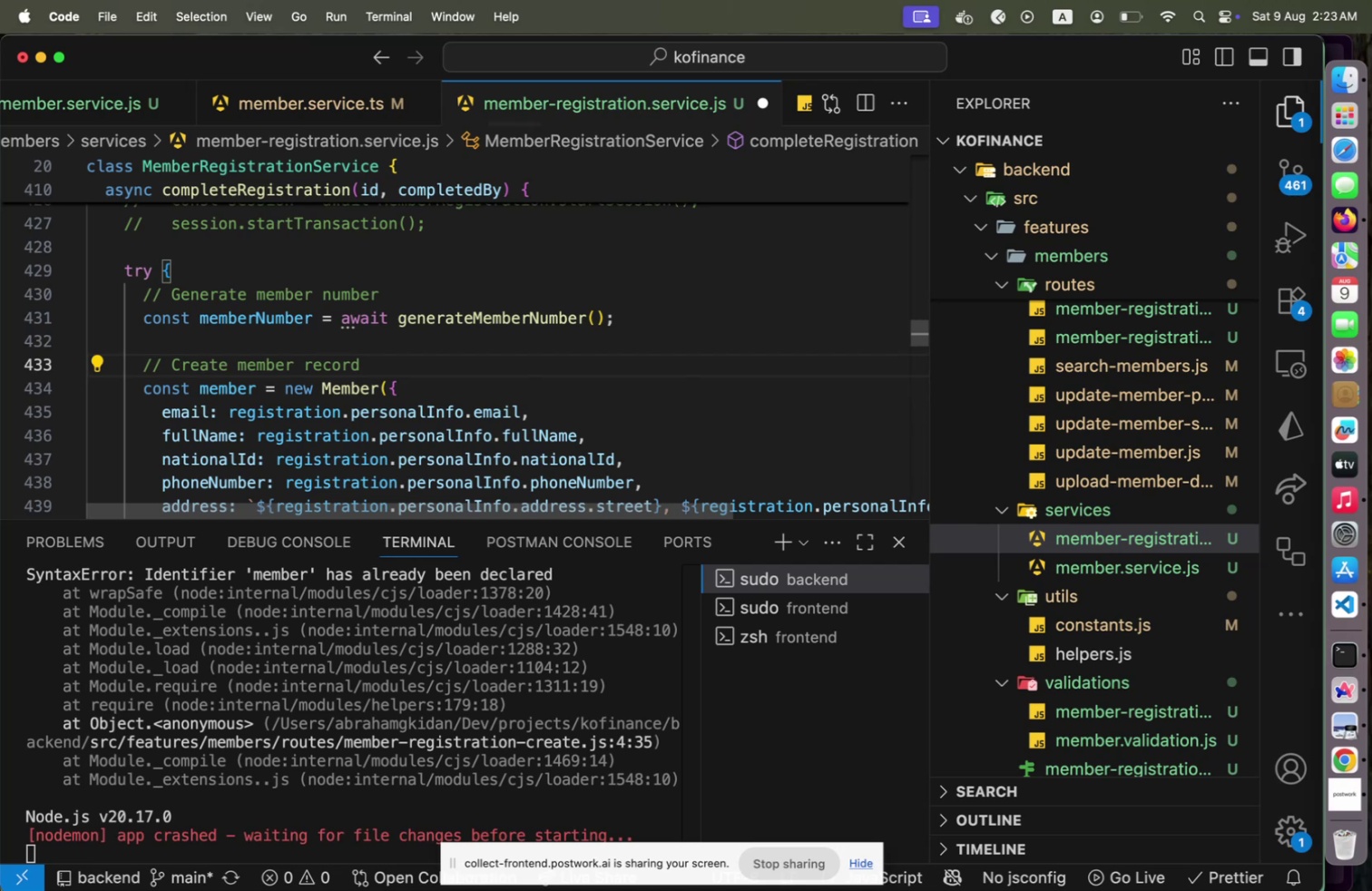 
key(Meta+S)
 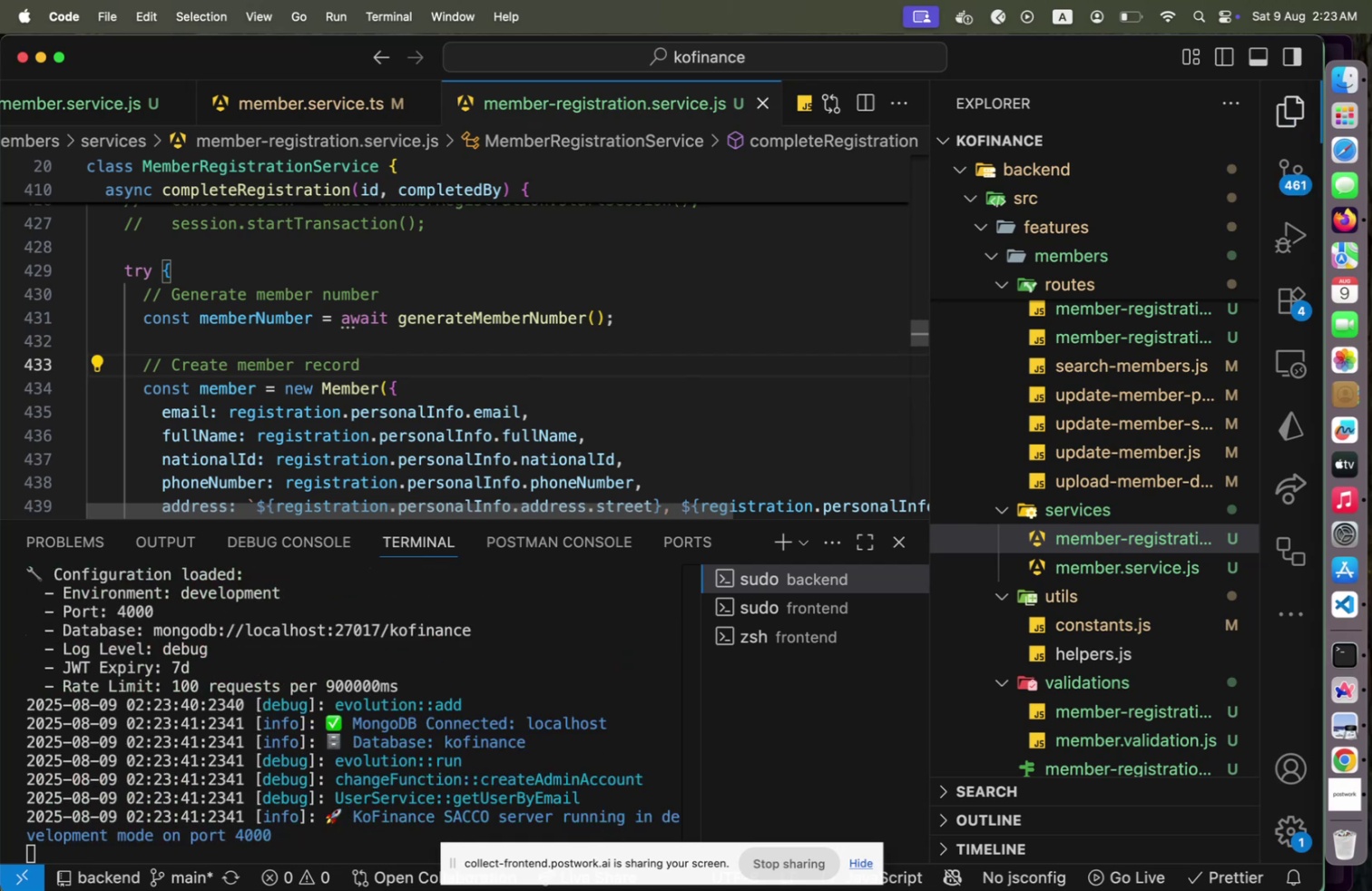 
scroll: coordinate [549, 470], scroll_direction: up, amount: 5.0
 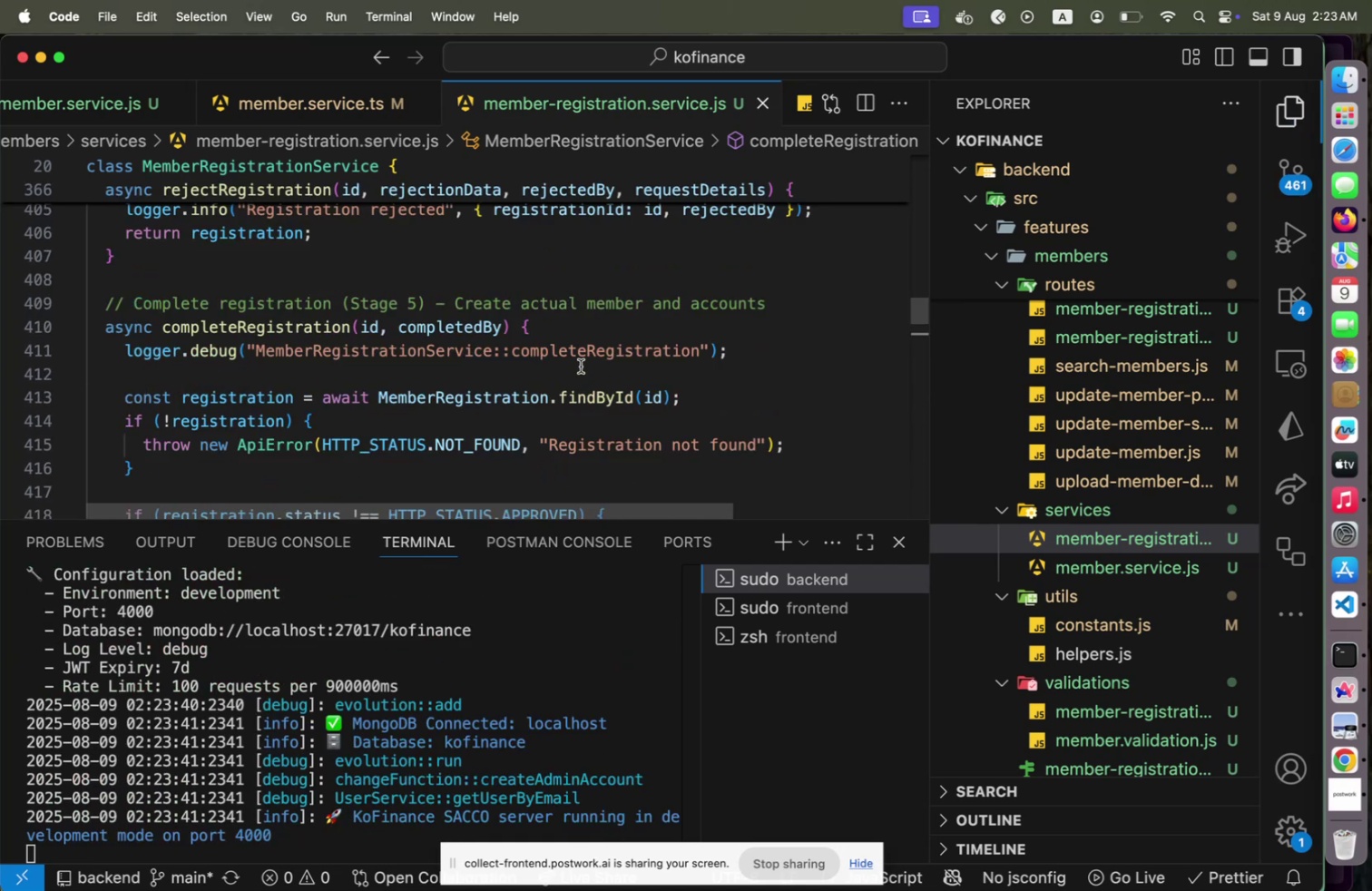 
left_click([599, 323])
 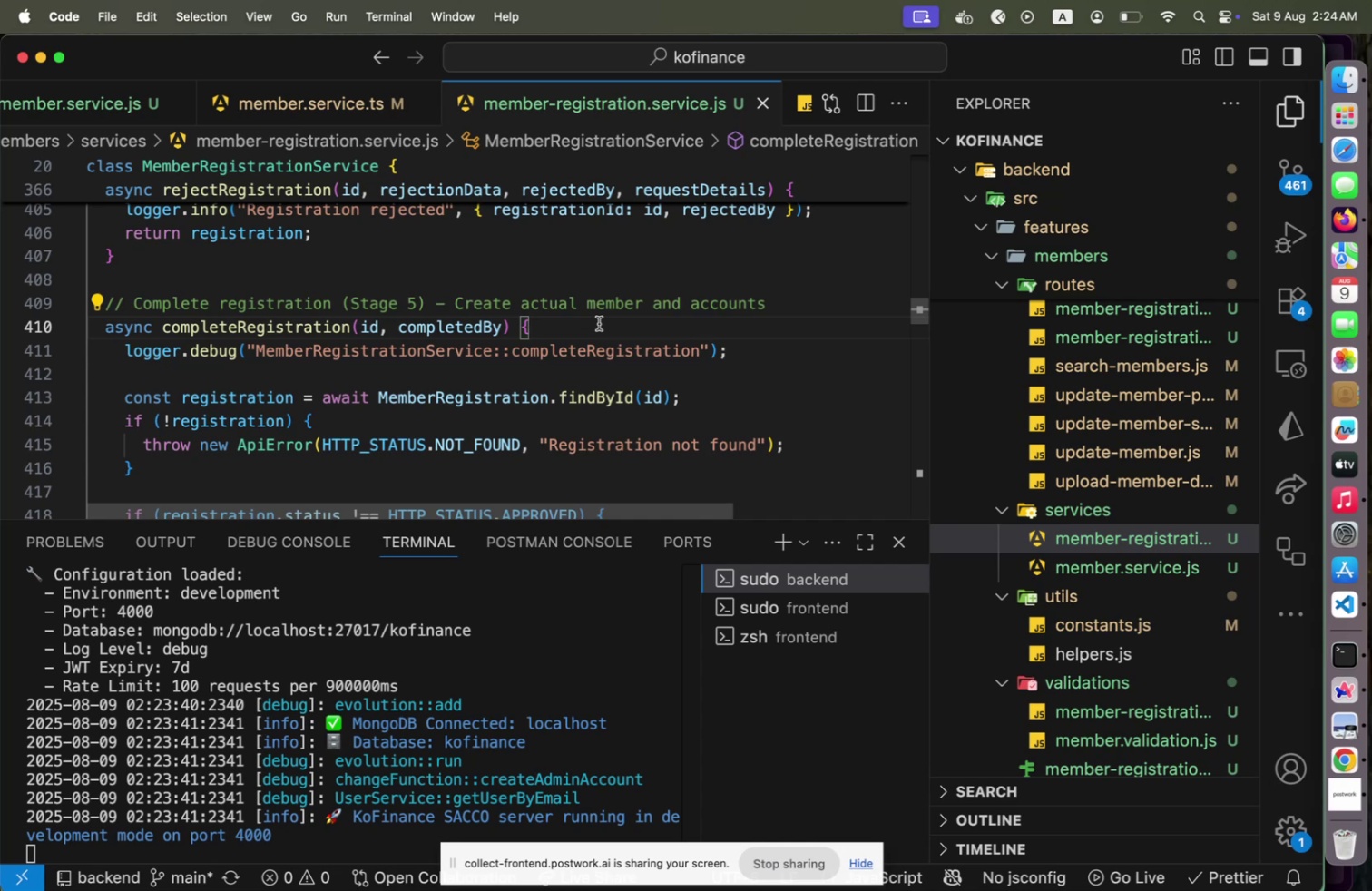 
wait(34.63)
 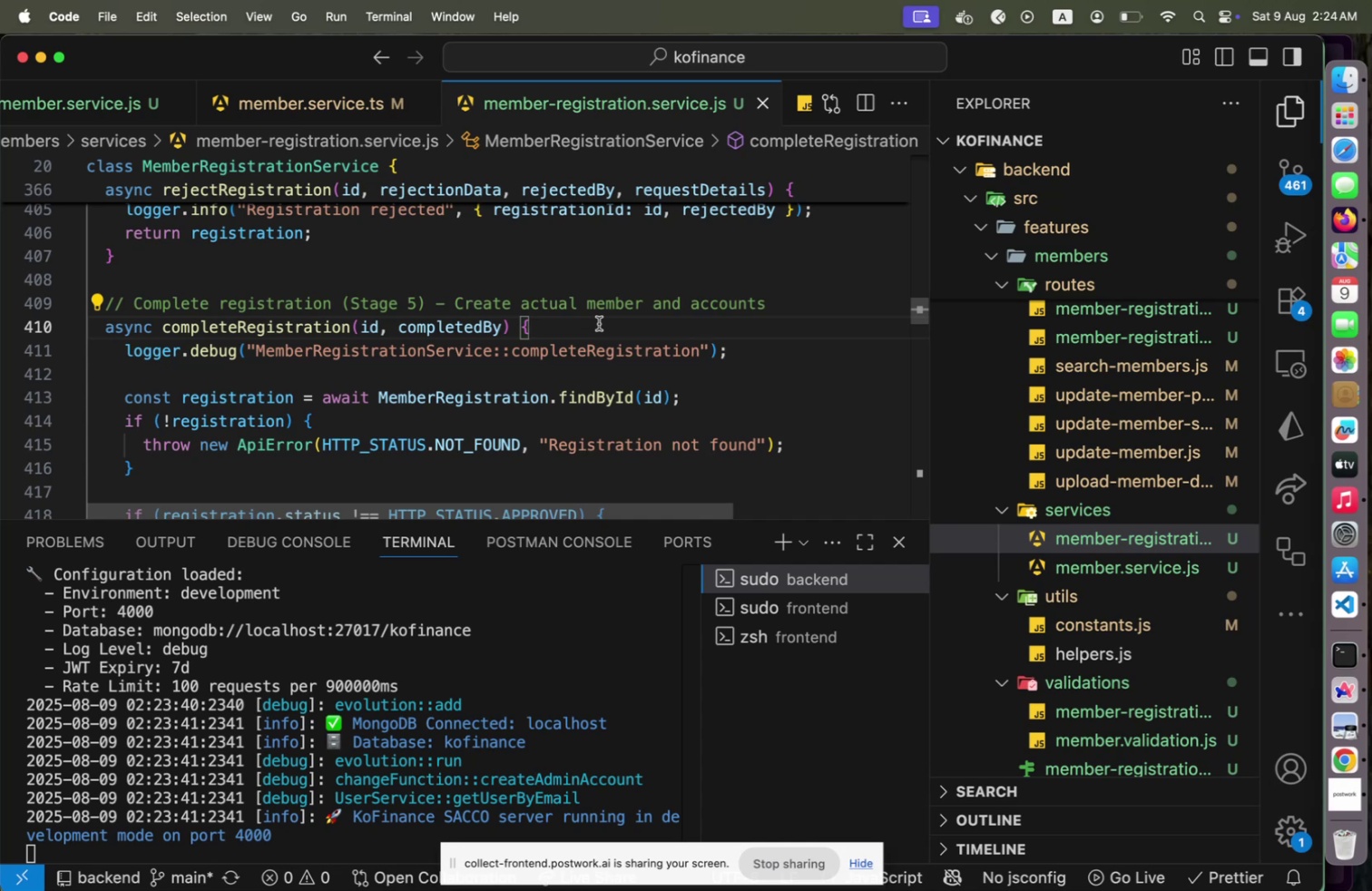 
right_click([599, 323])
 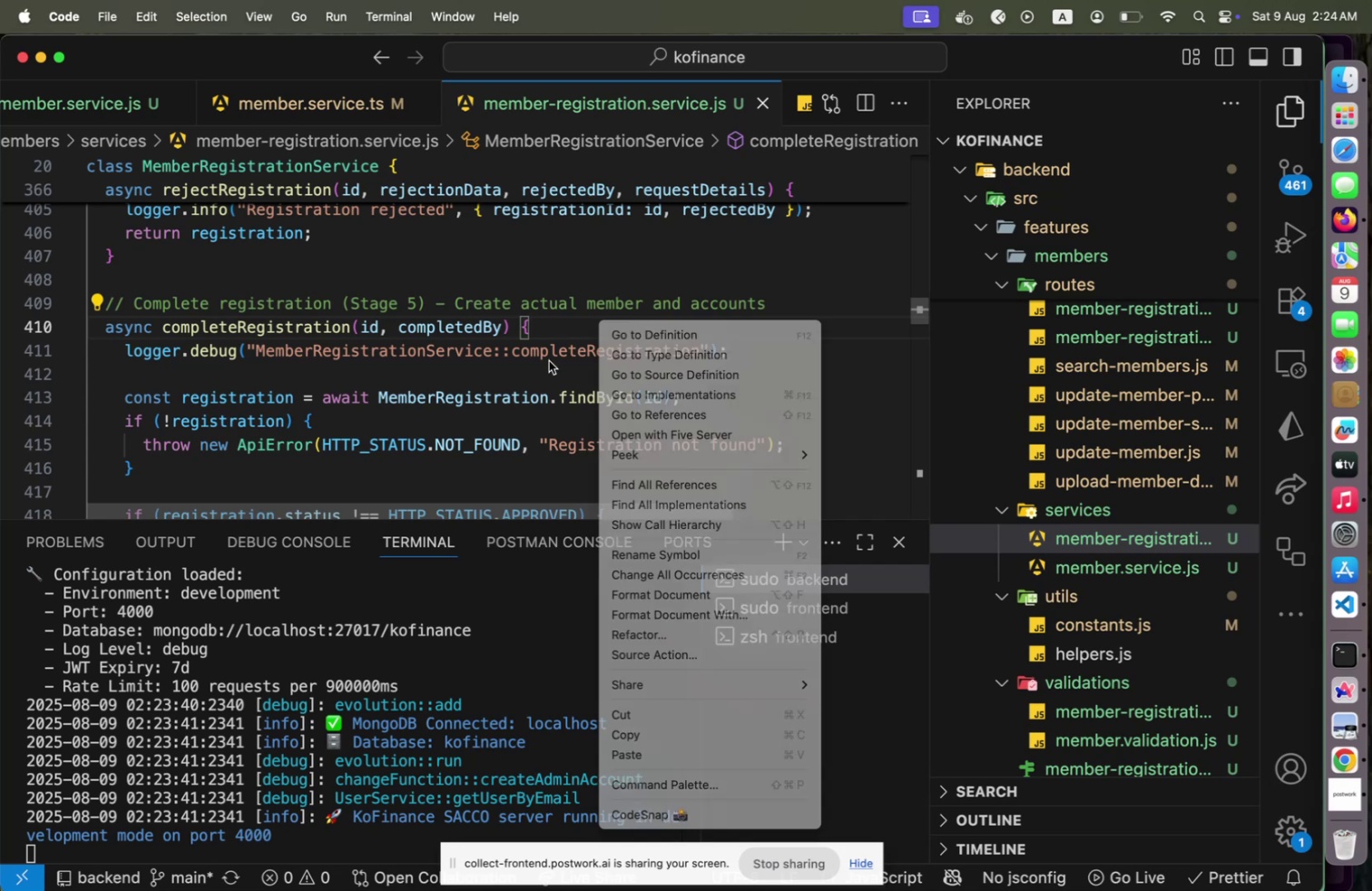 
left_click([549, 360])
 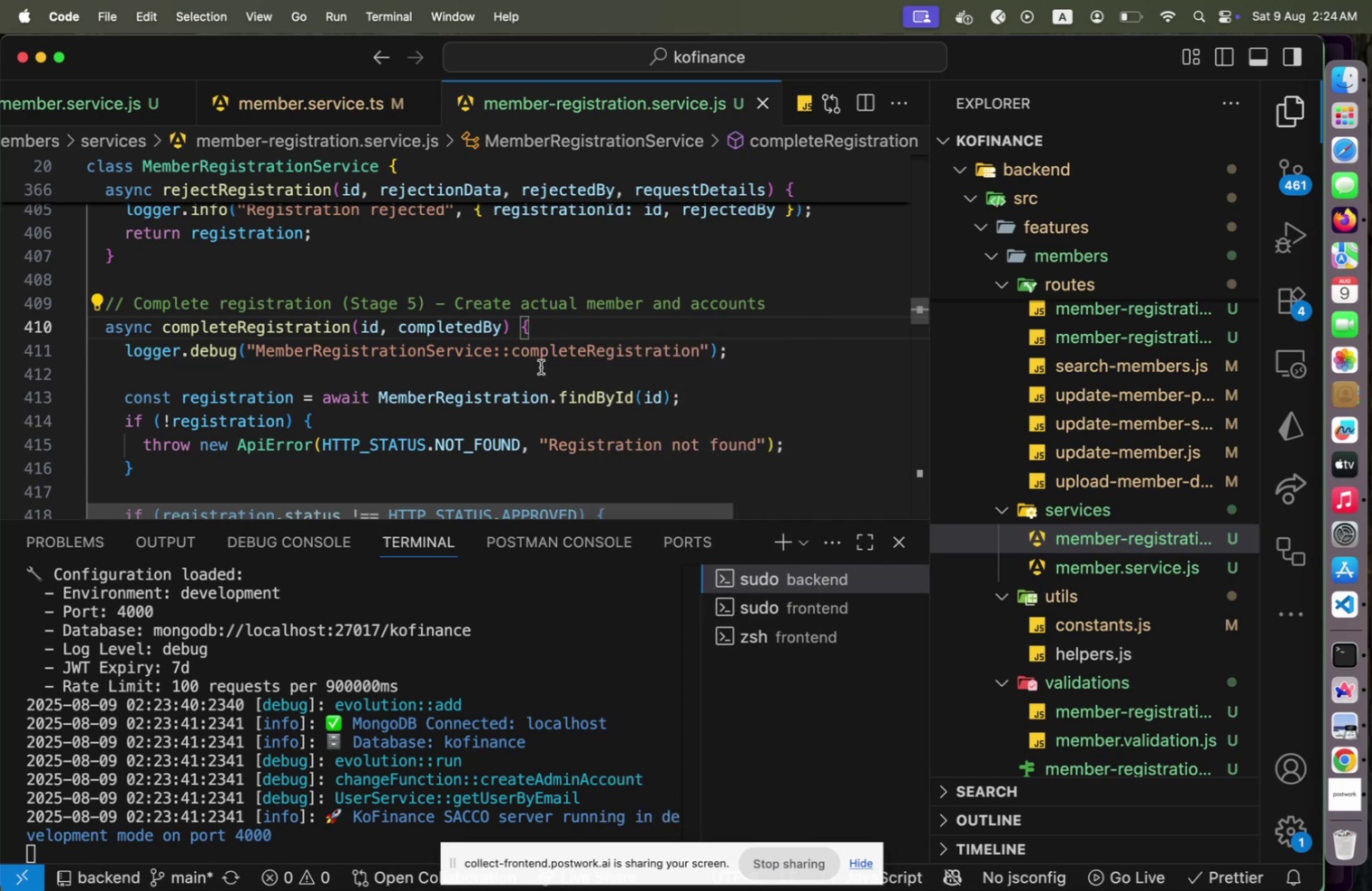 
left_click([541, 367])
 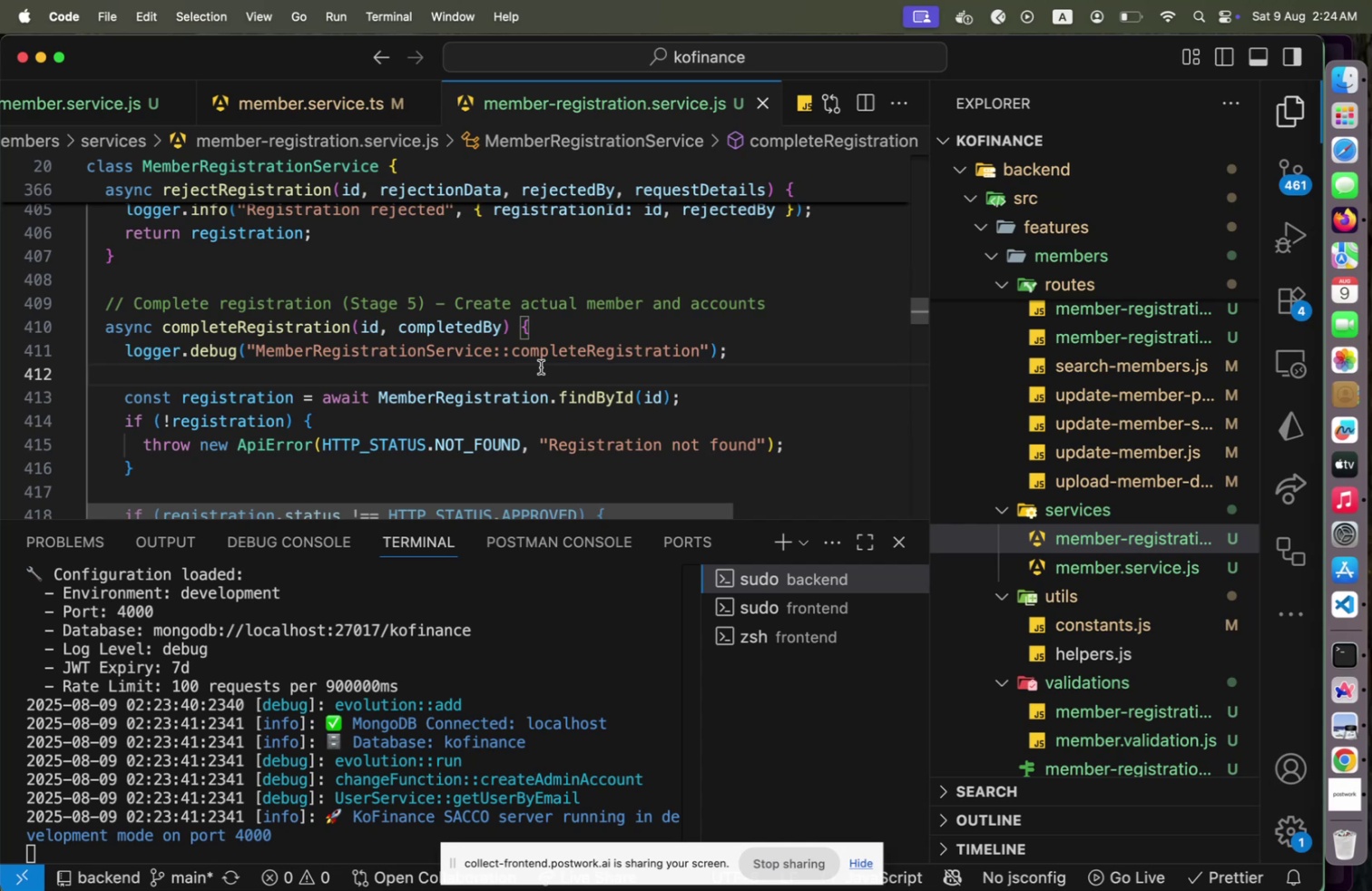 
wait(15.77)
 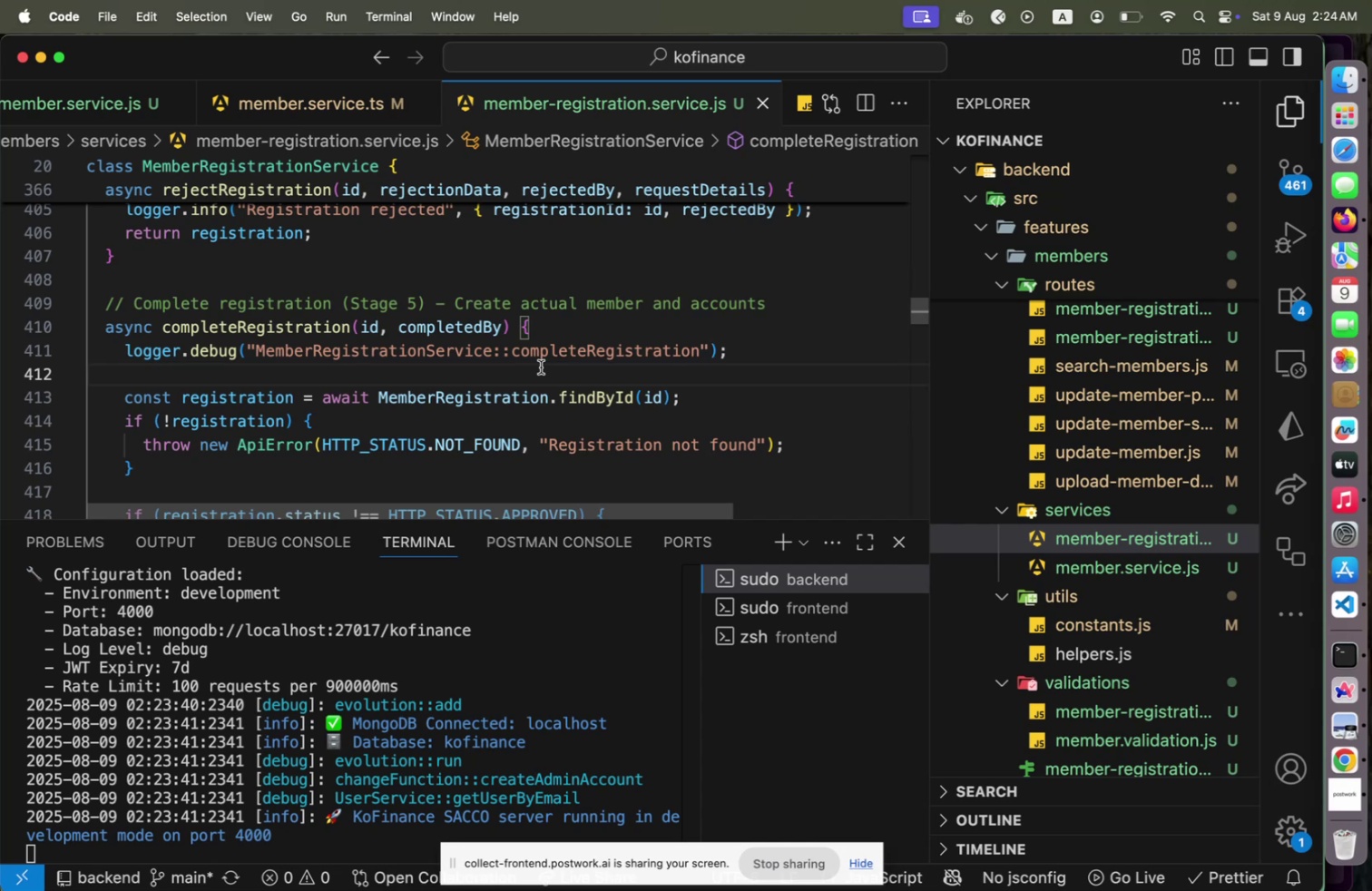 
left_click([1359, 693])
 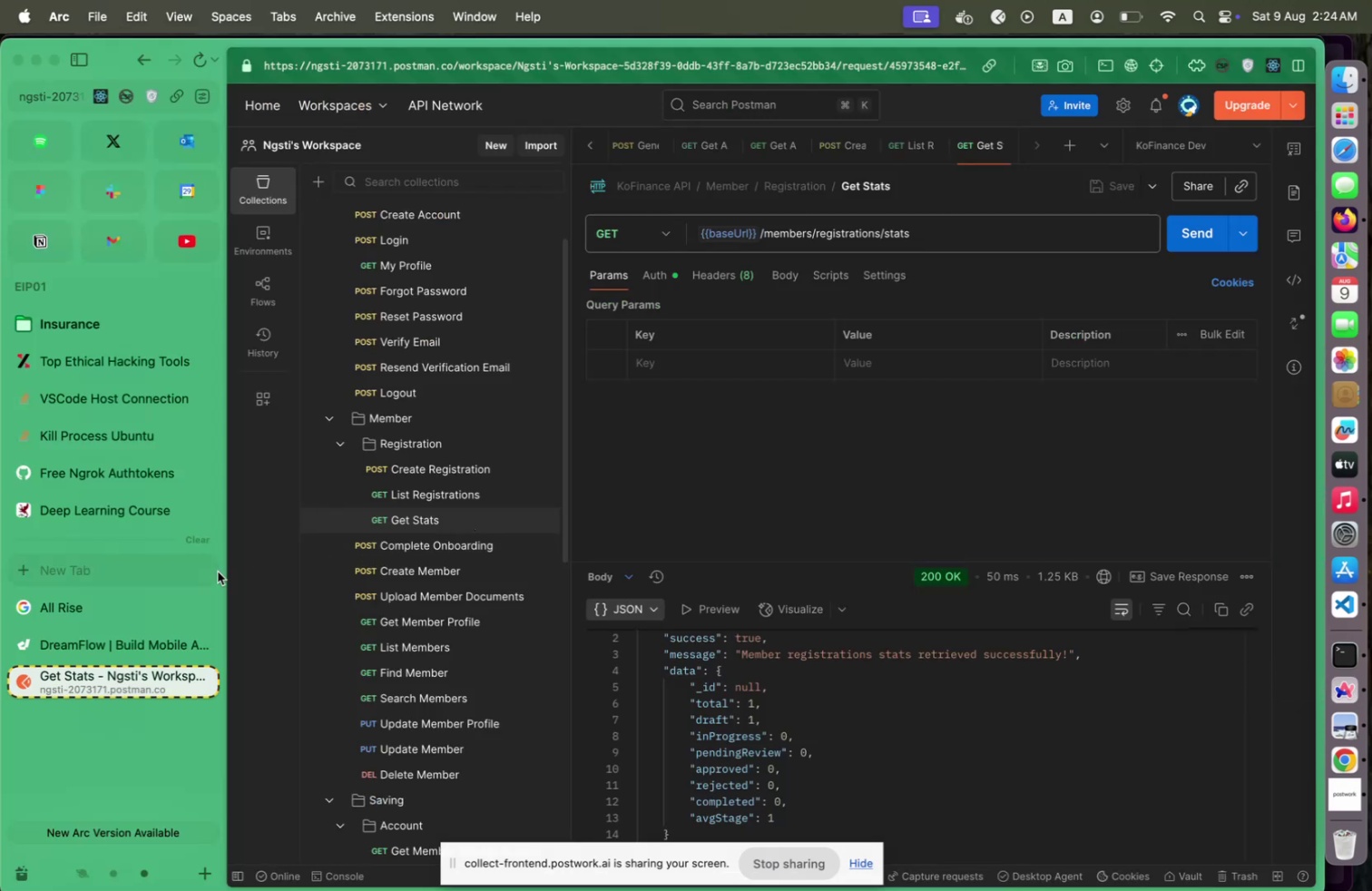 
wait(12.27)
 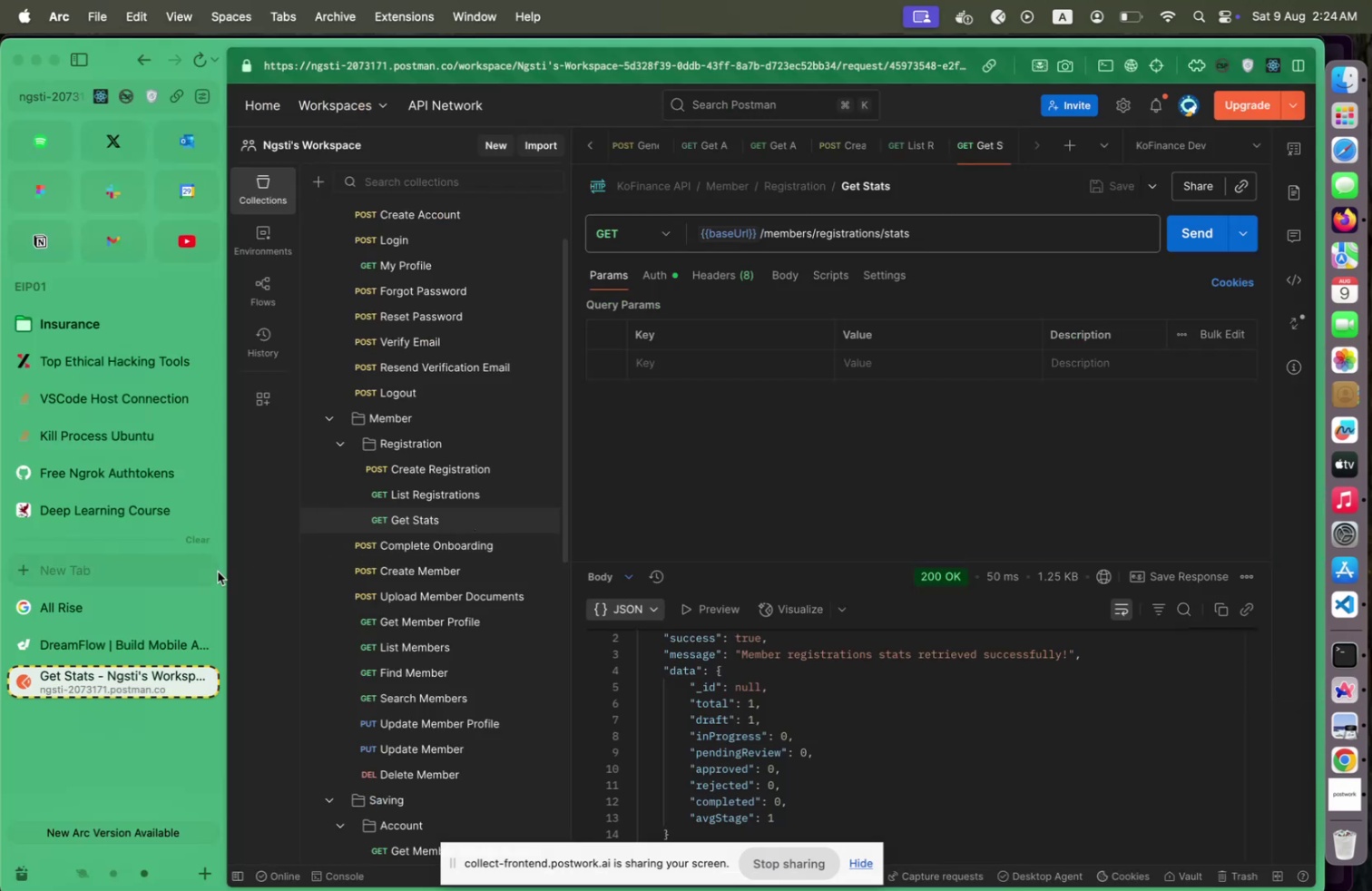 
scroll: coordinate [474, 365], scroll_direction: up, amount: 23.0
 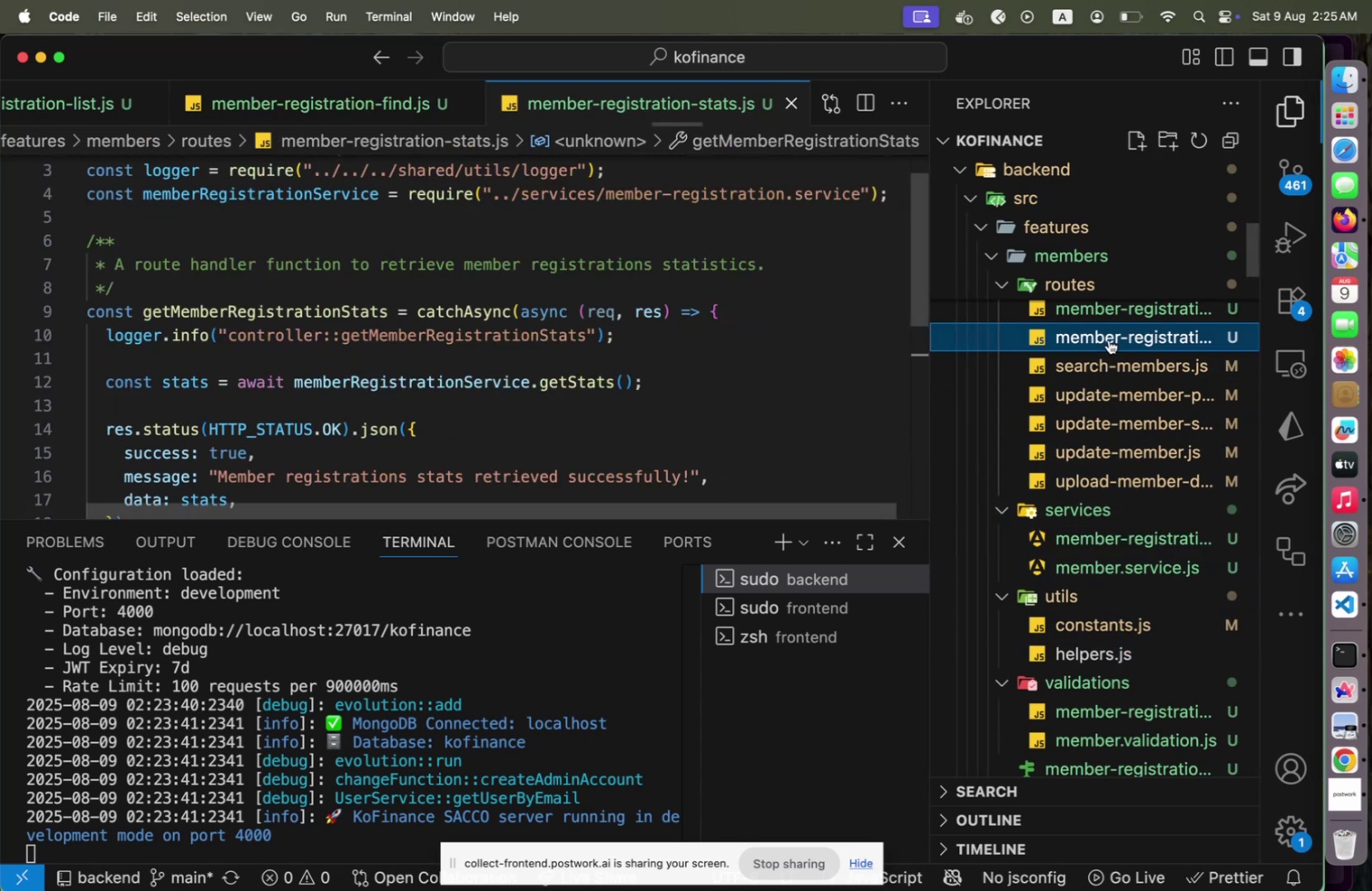 
wait(12.06)
 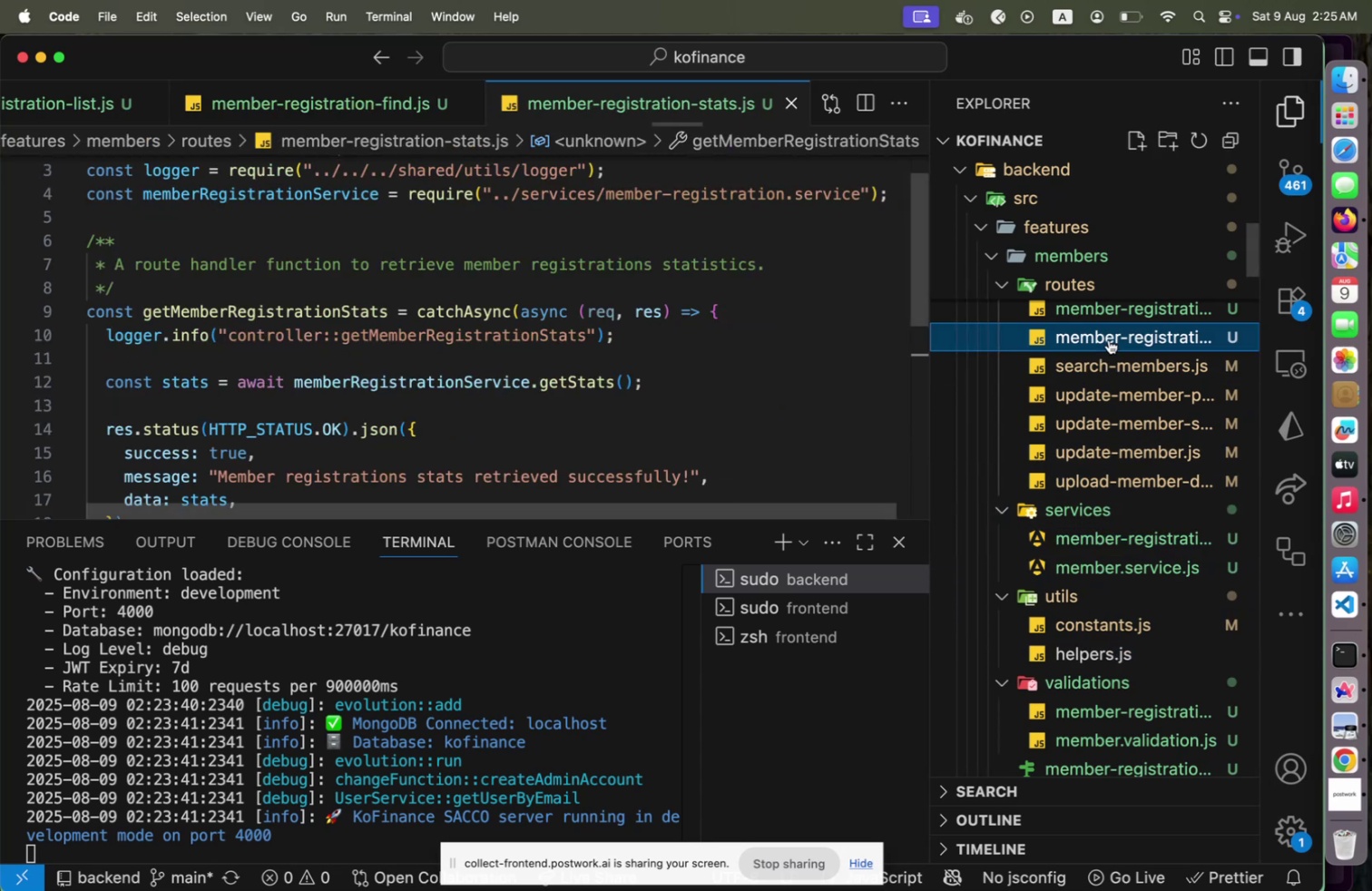 
scroll: coordinate [1135, 374], scroll_direction: up, amount: 7.0
 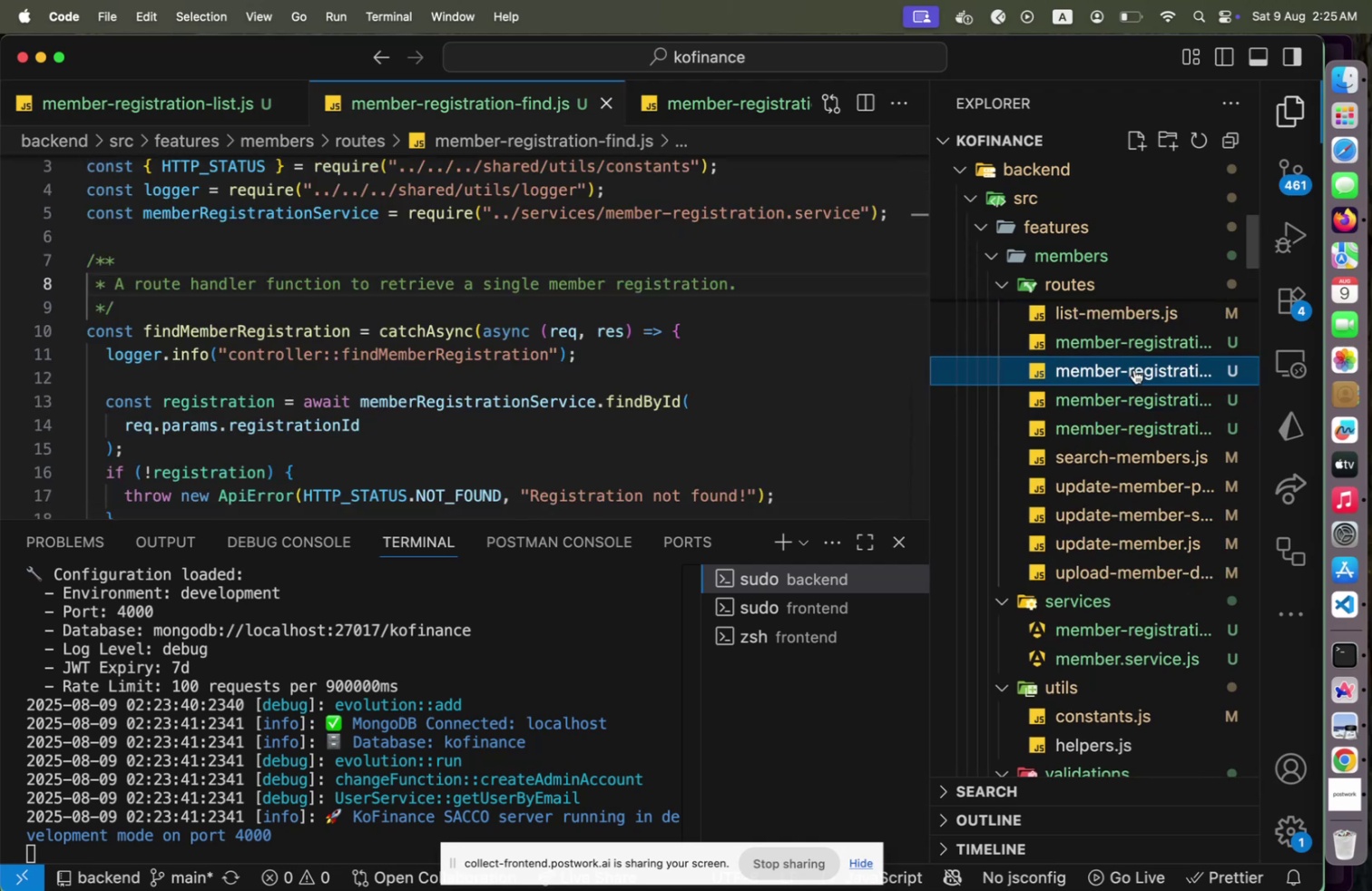 
left_click([1141, 348])
 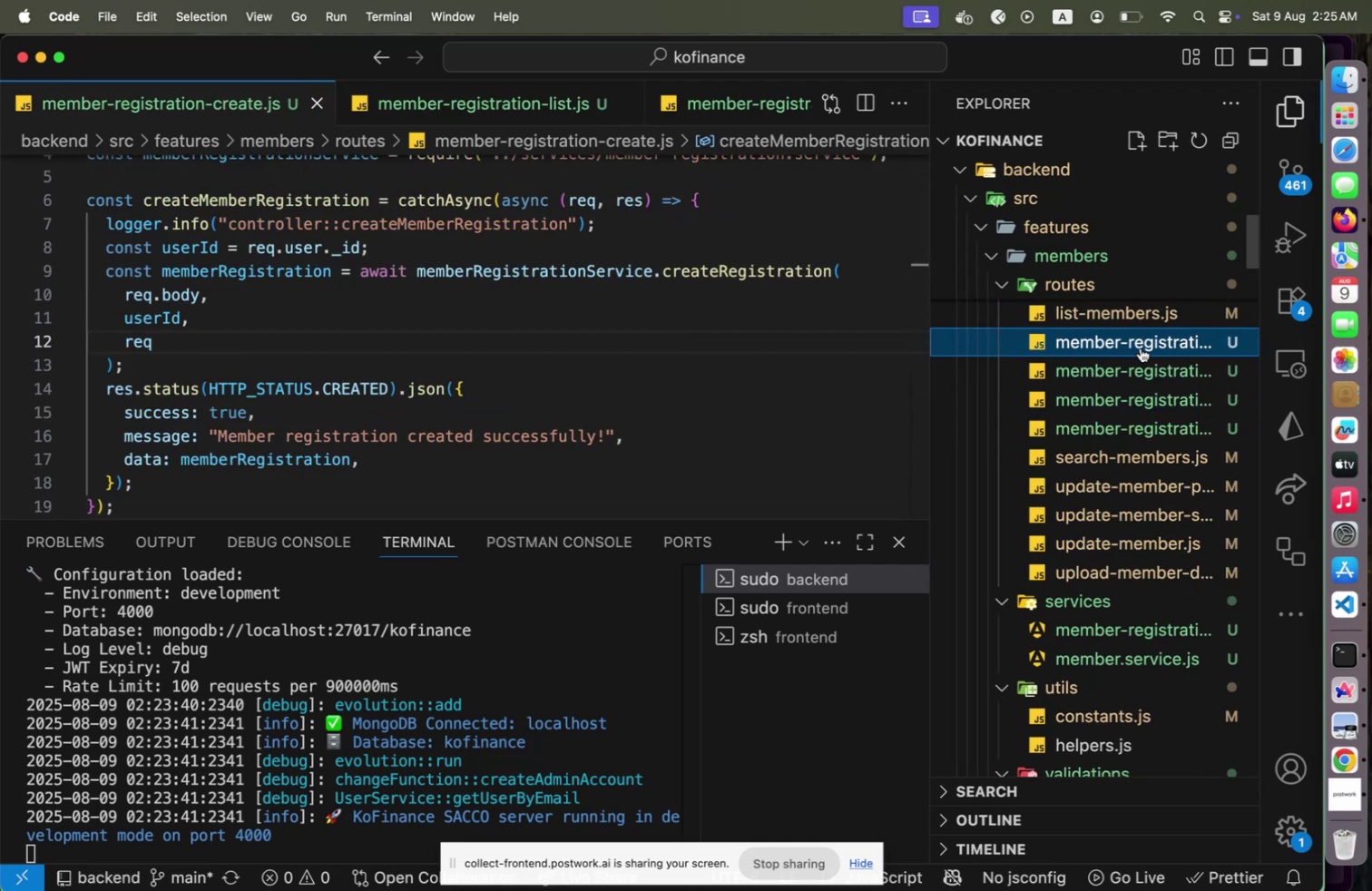 
left_click([1133, 363])
 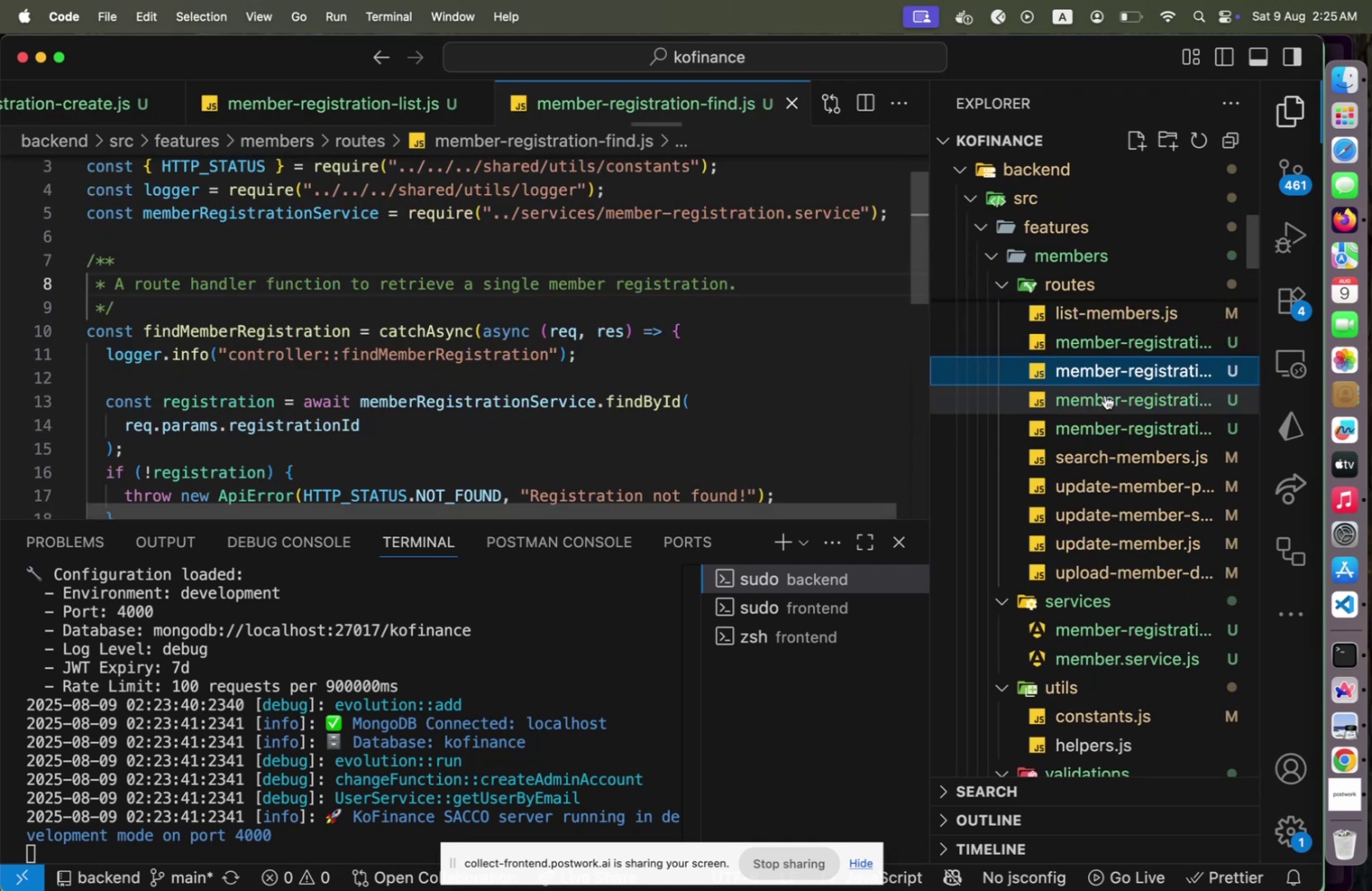 
left_click([1105, 395])
 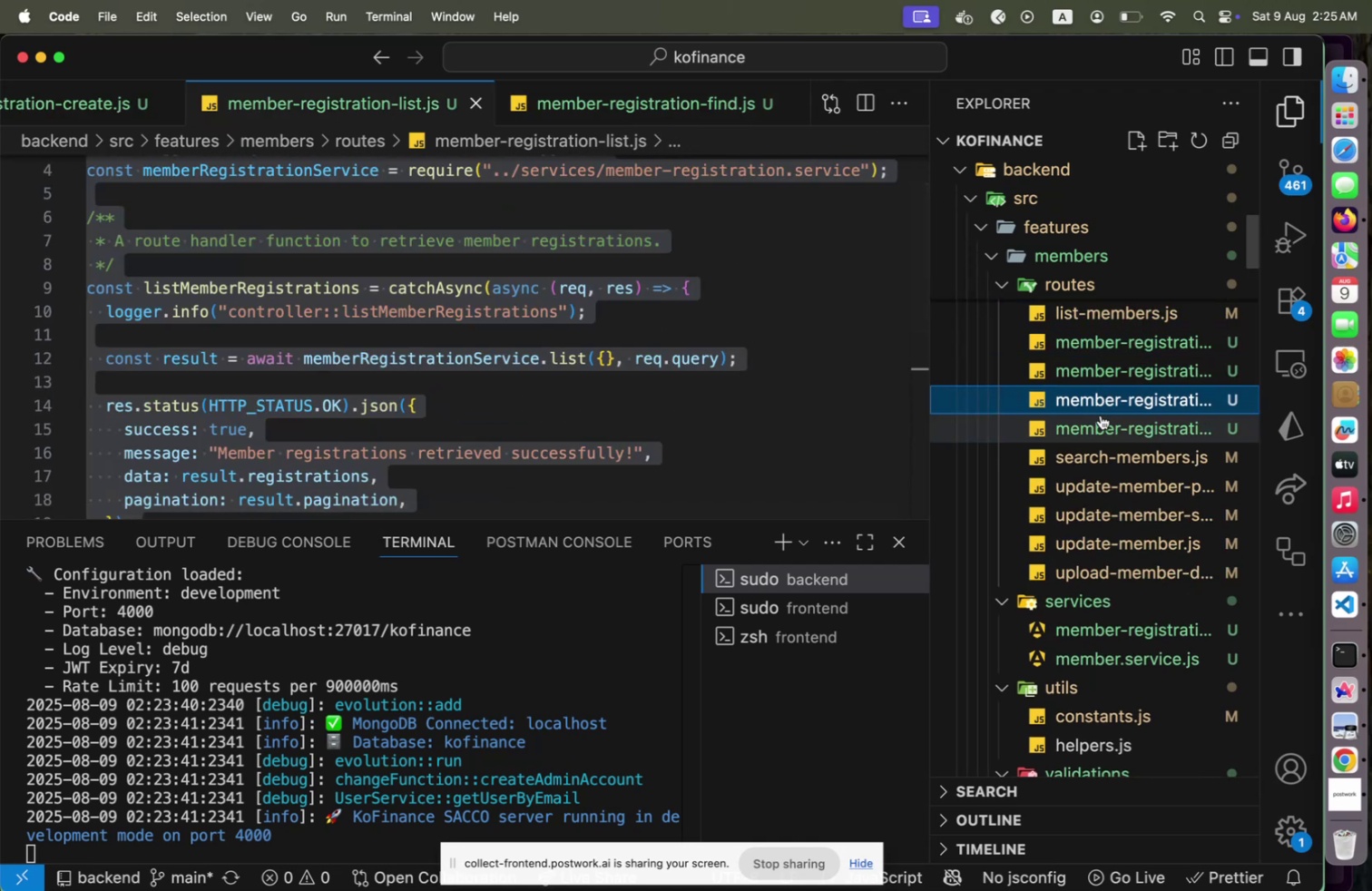 
left_click([1100, 416])
 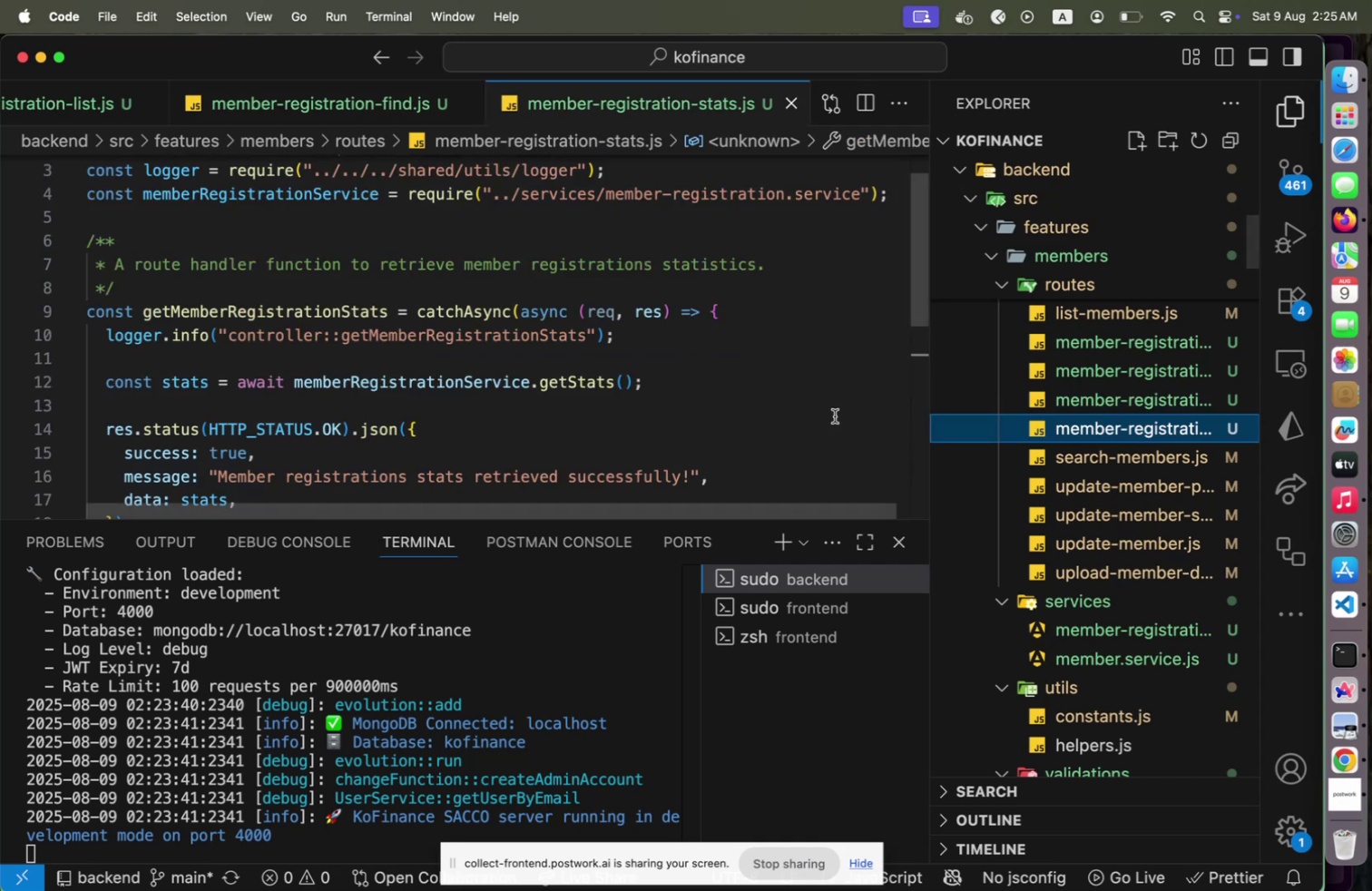 
mouse_move([1116, 351])
 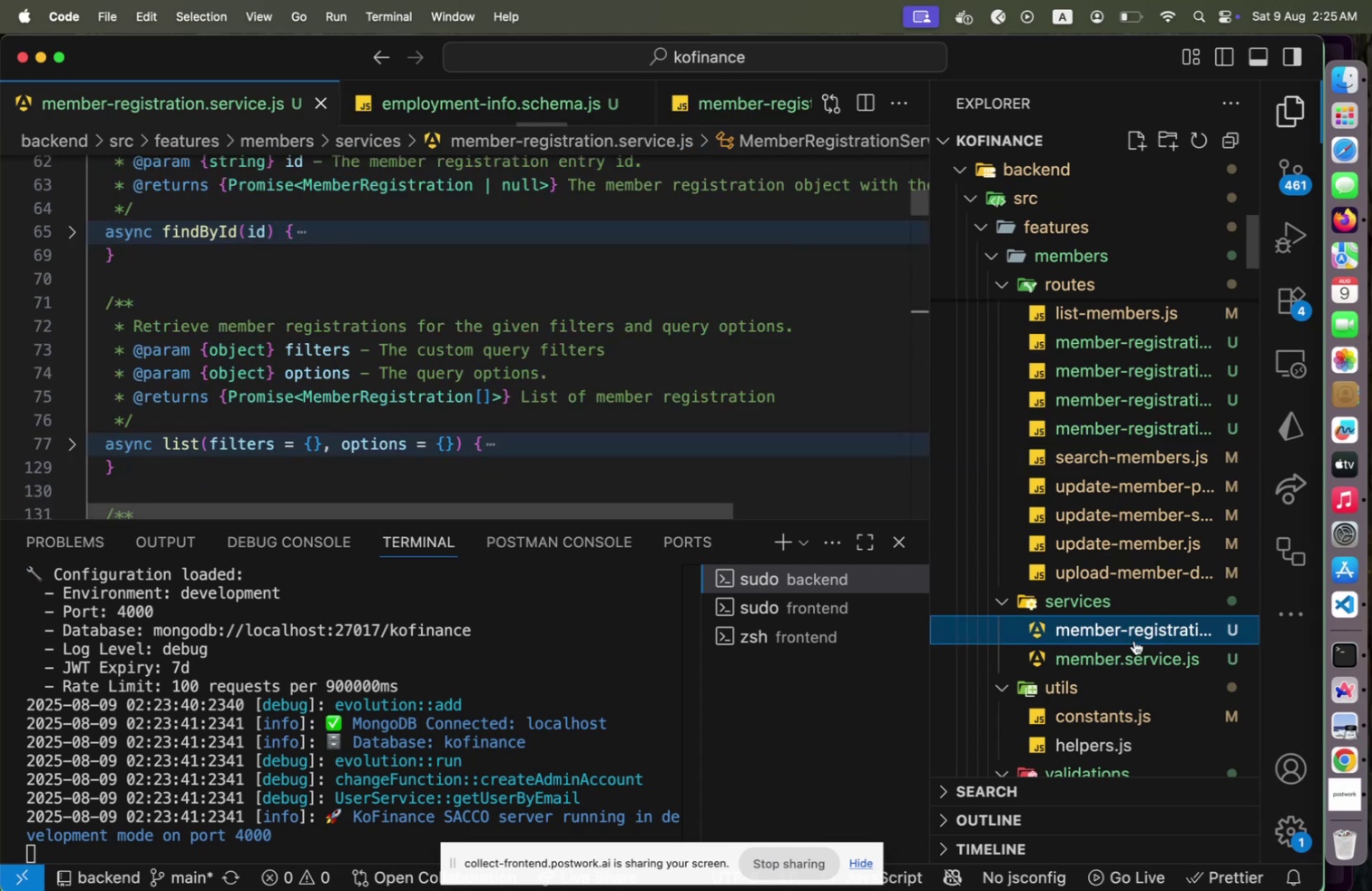 
wait(5.58)
 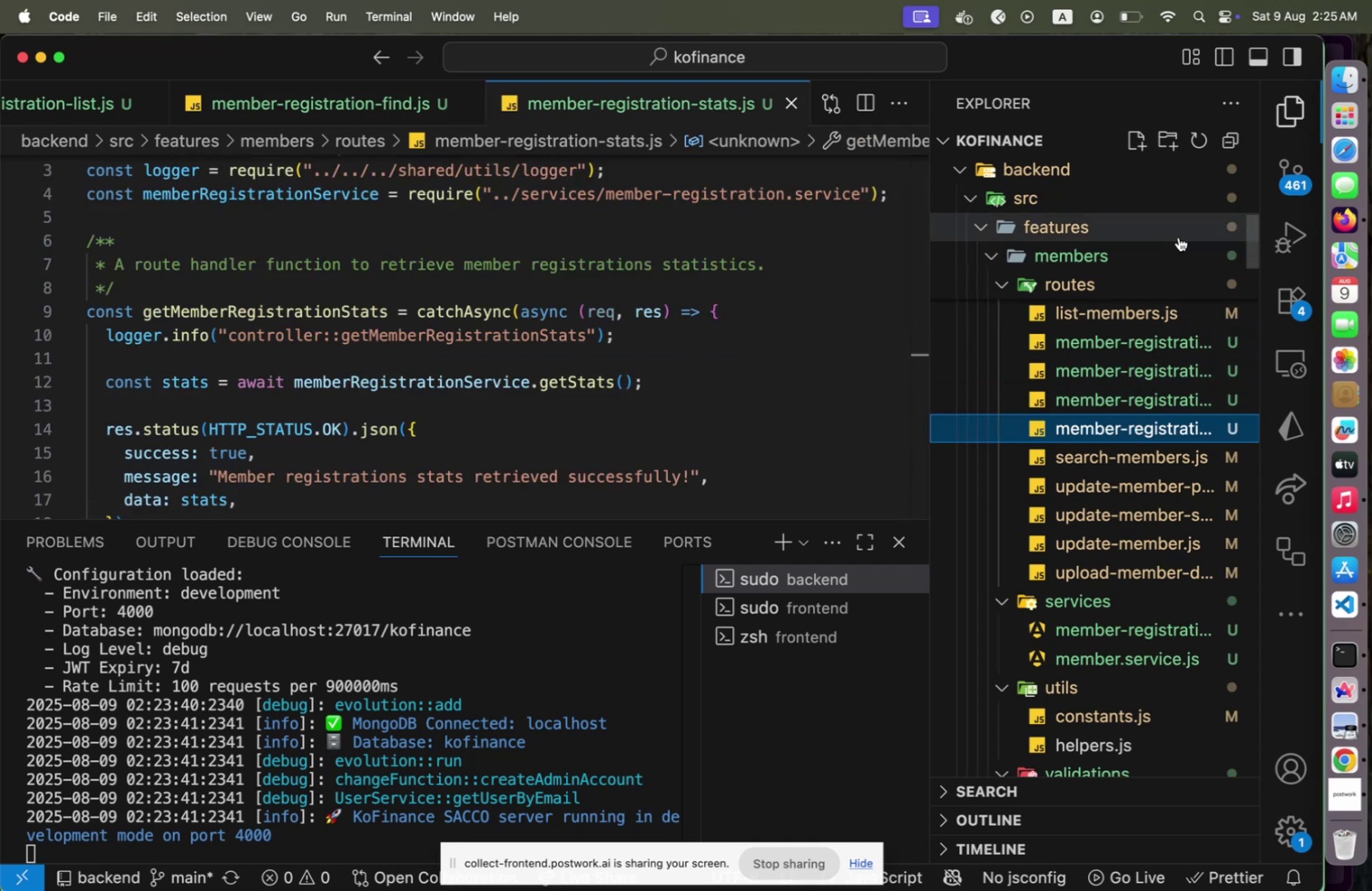 
scroll: coordinate [845, 413], scroll_direction: down, amount: 5.0
 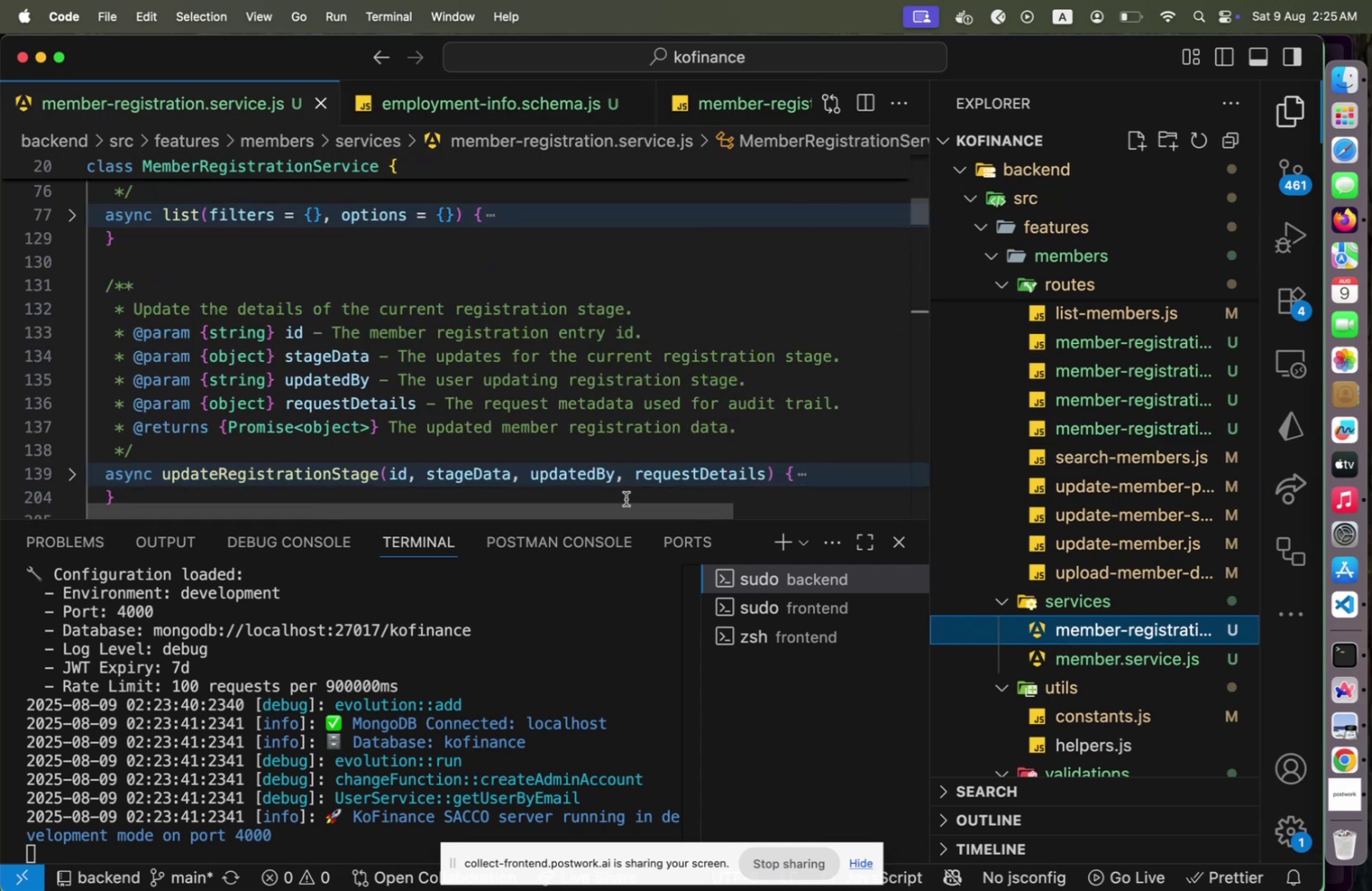 
wait(5.73)
 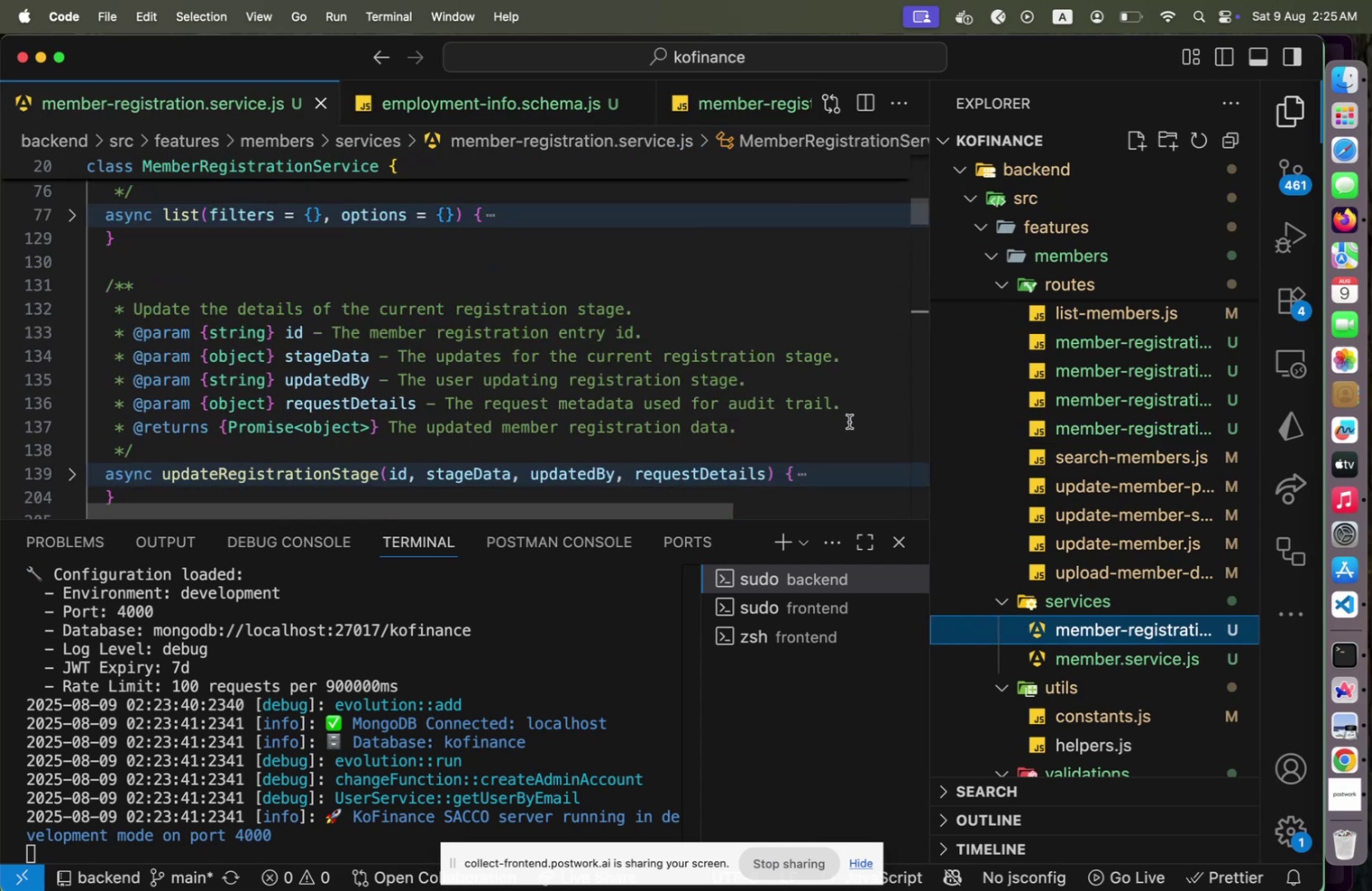 
left_click([329, 481])
 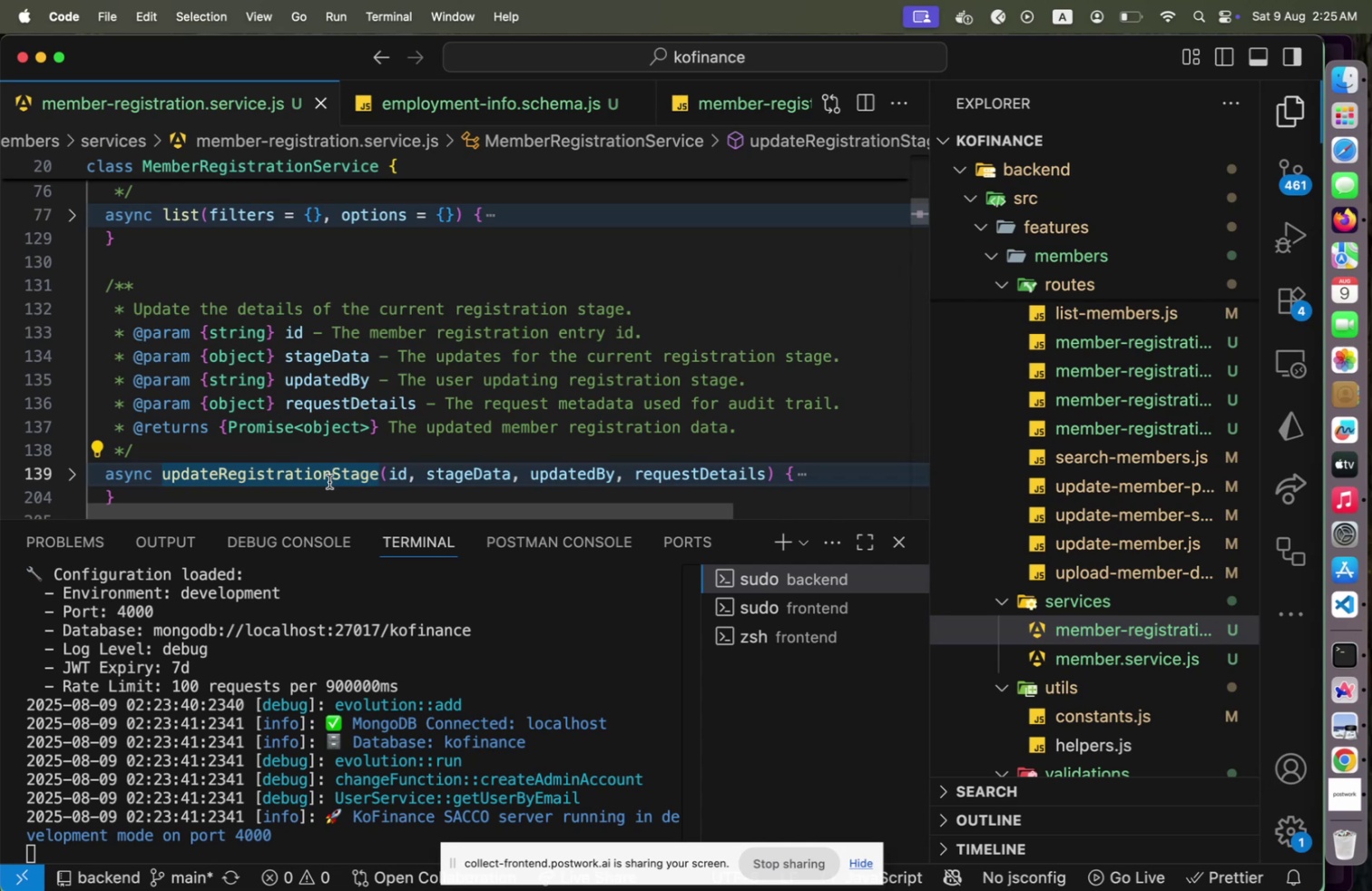 
hold_key(key=Backspace, duration=0.95)
 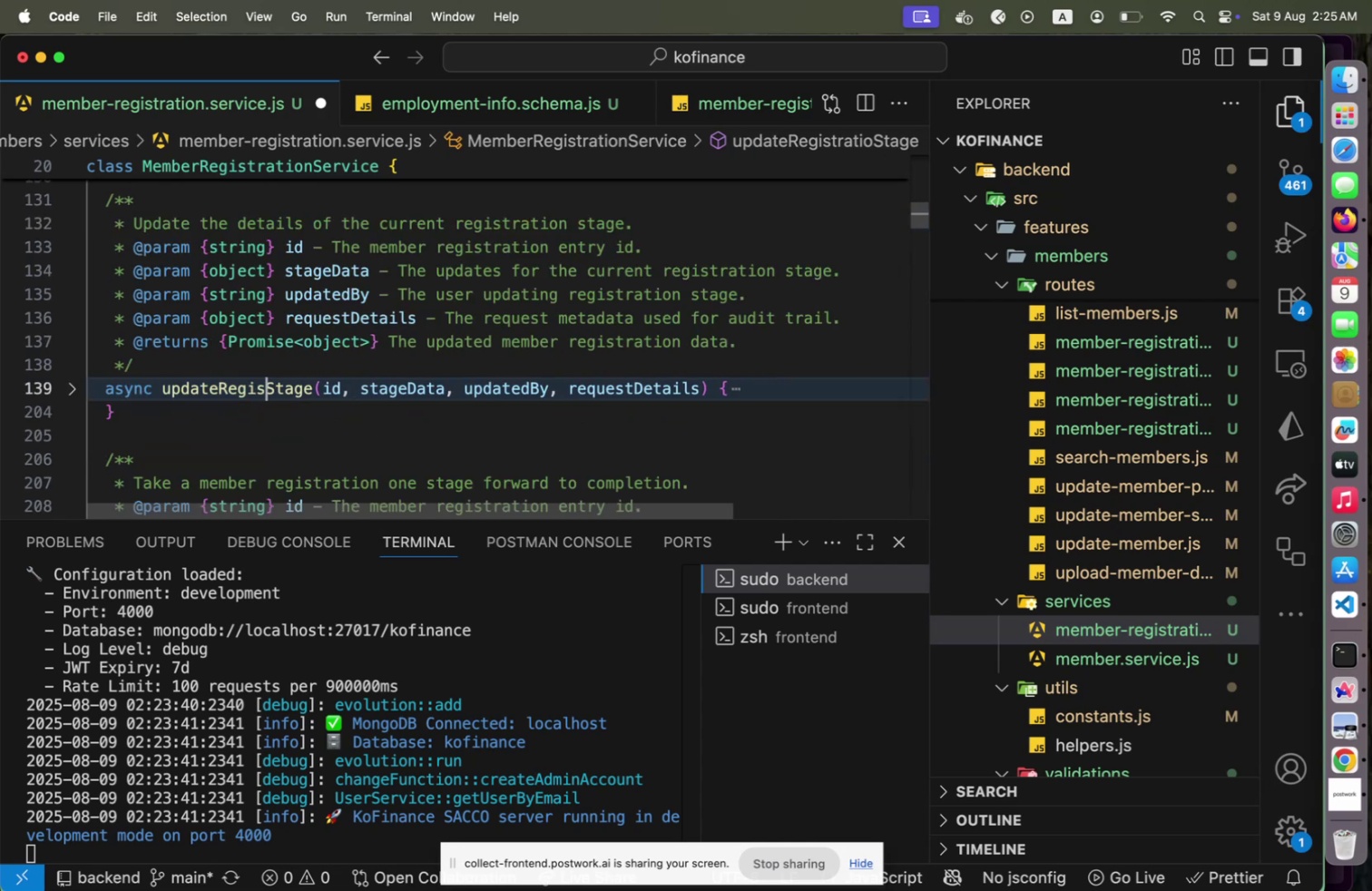 
key(Backspace)
 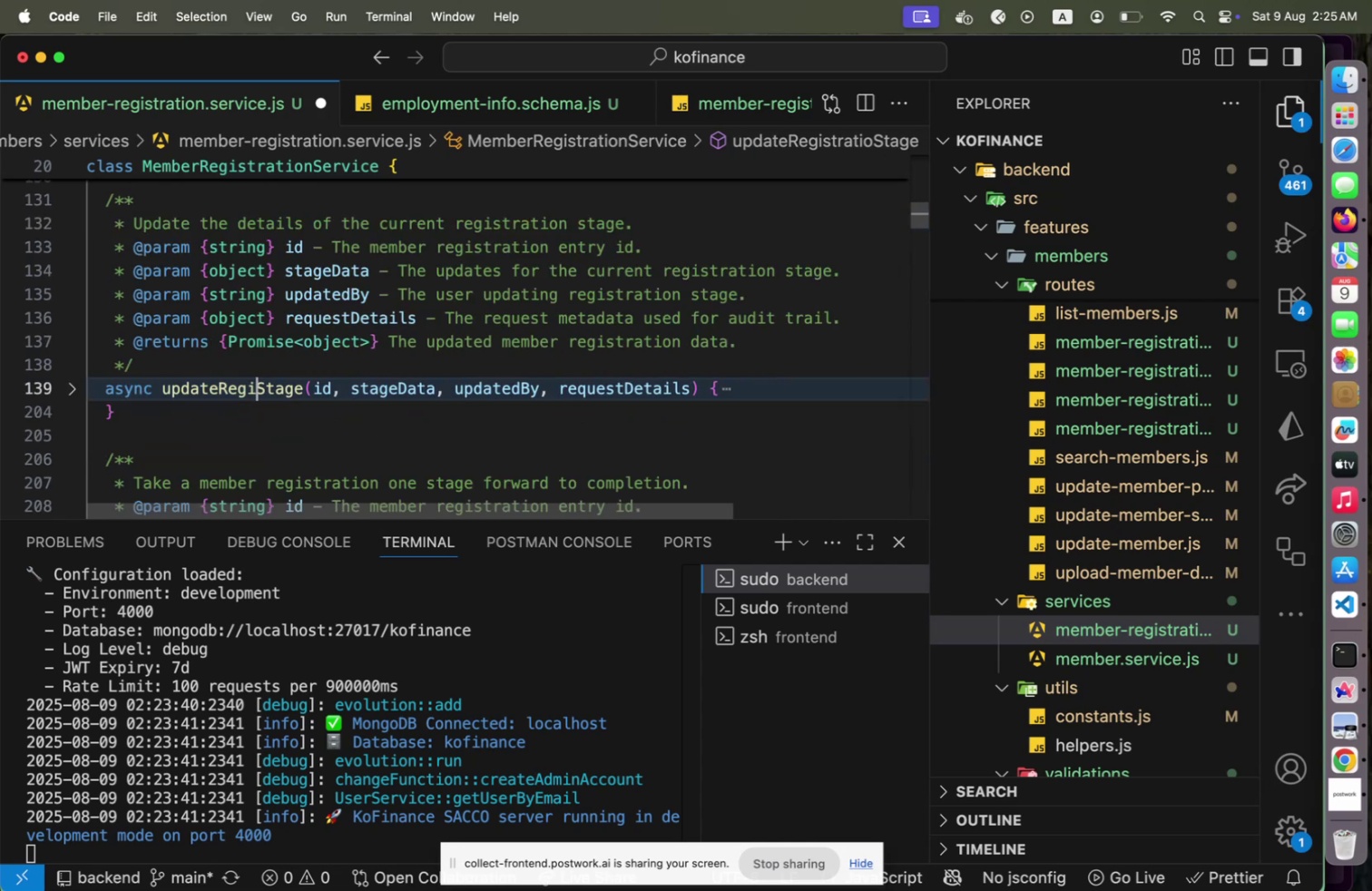 
key(Backspace)
 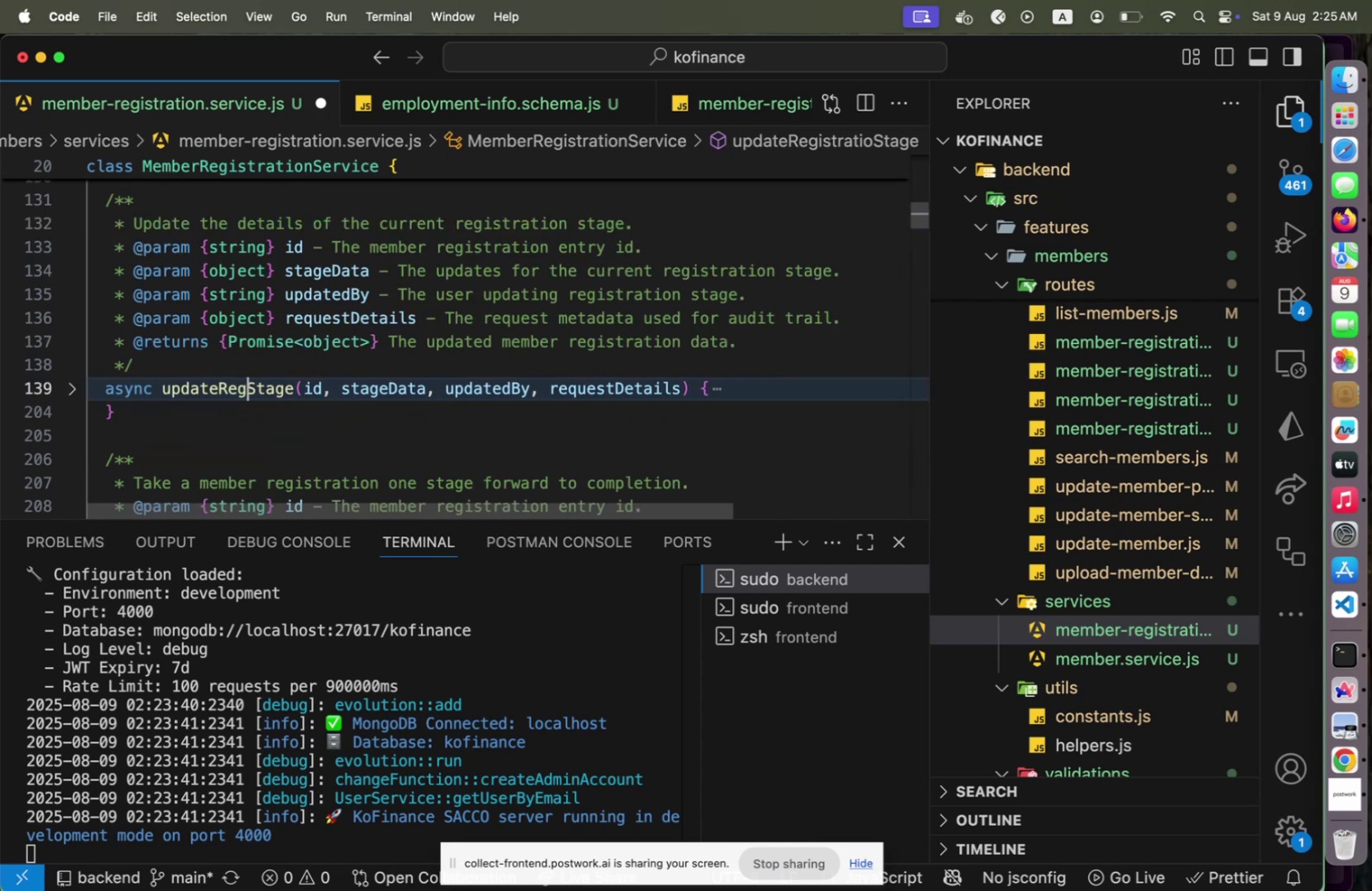 
key(Backspace)
 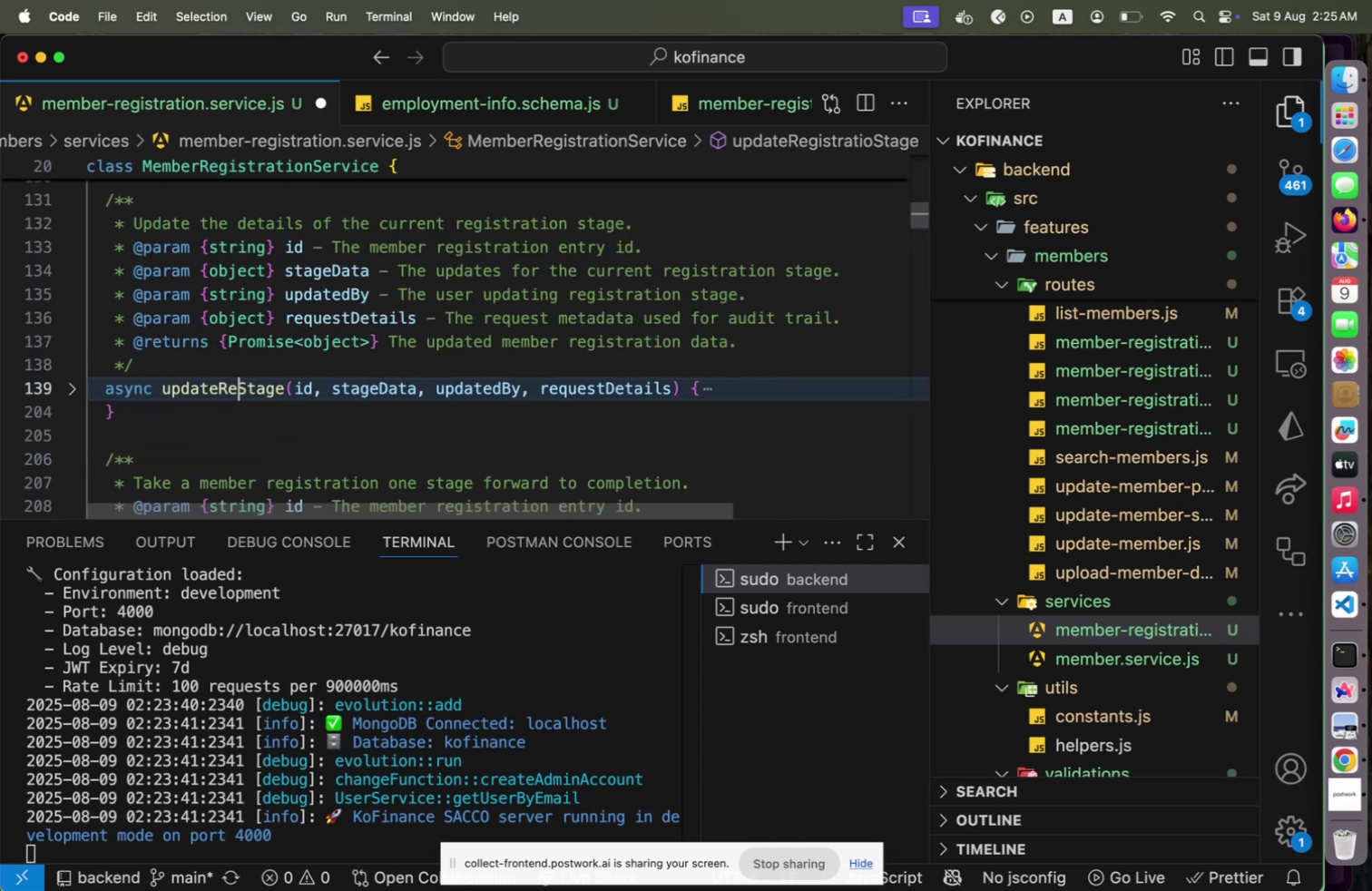 
key(Backspace)
 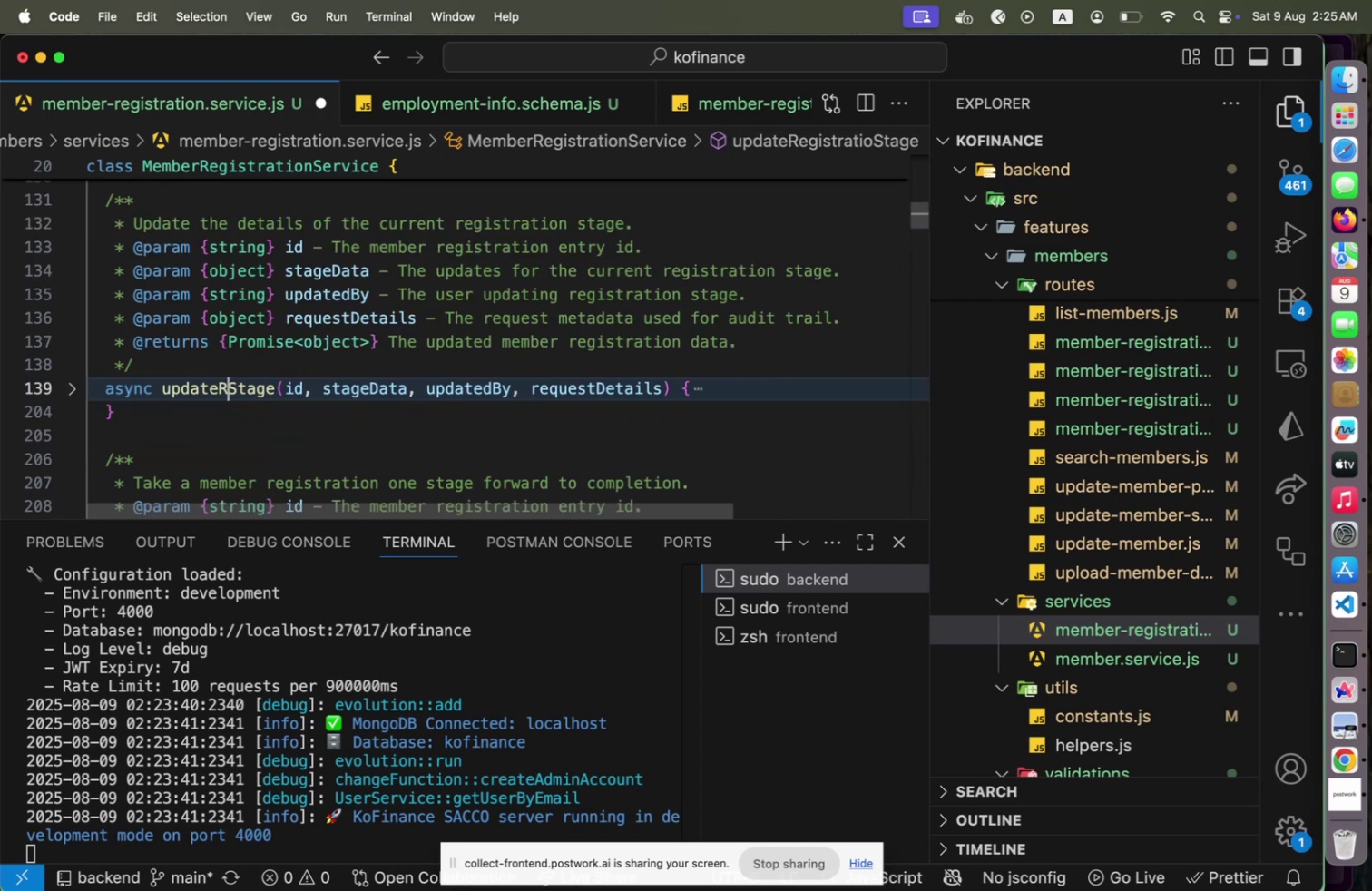 
key(Backspace)
 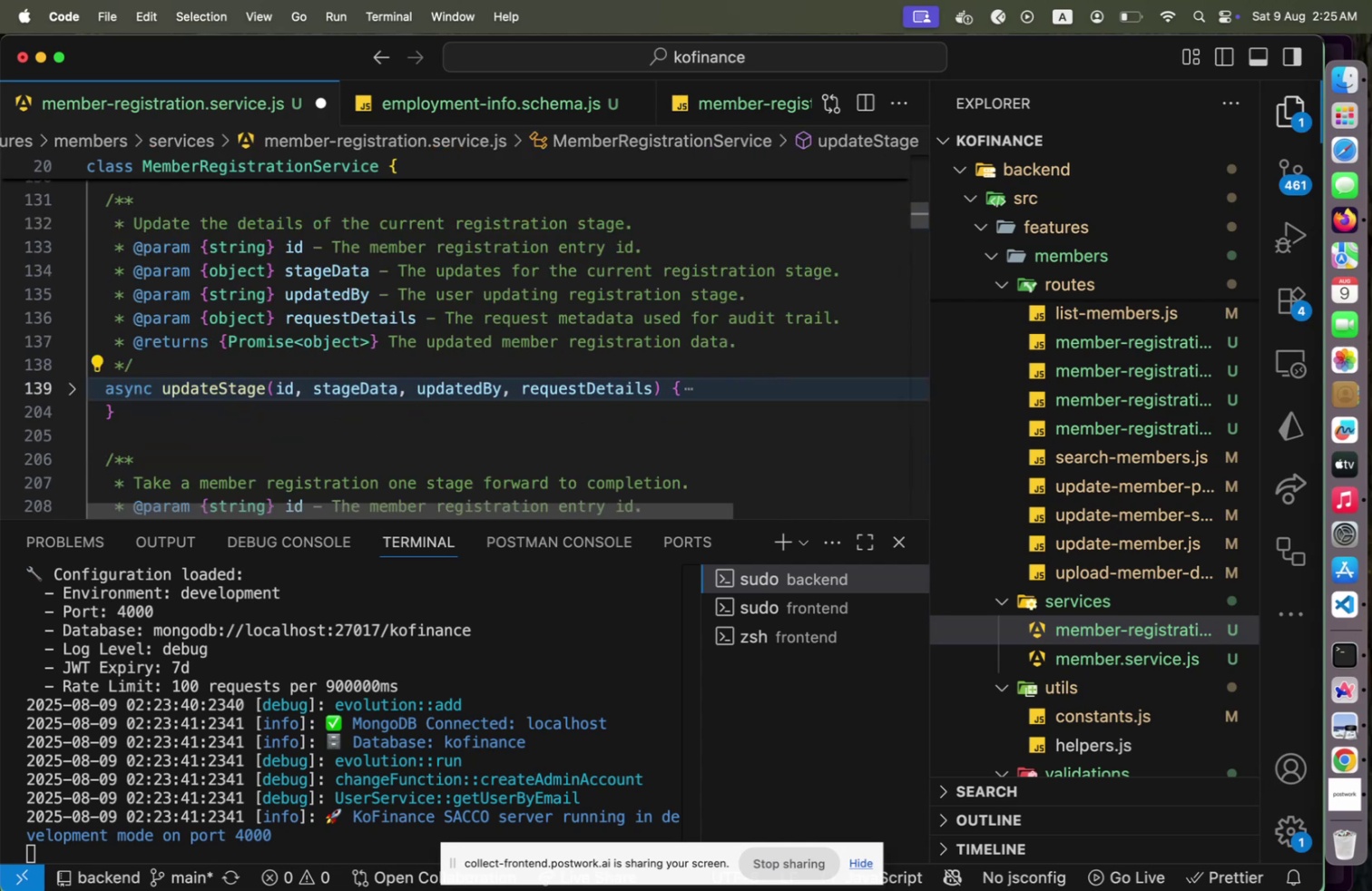 
key(Meta+S)
 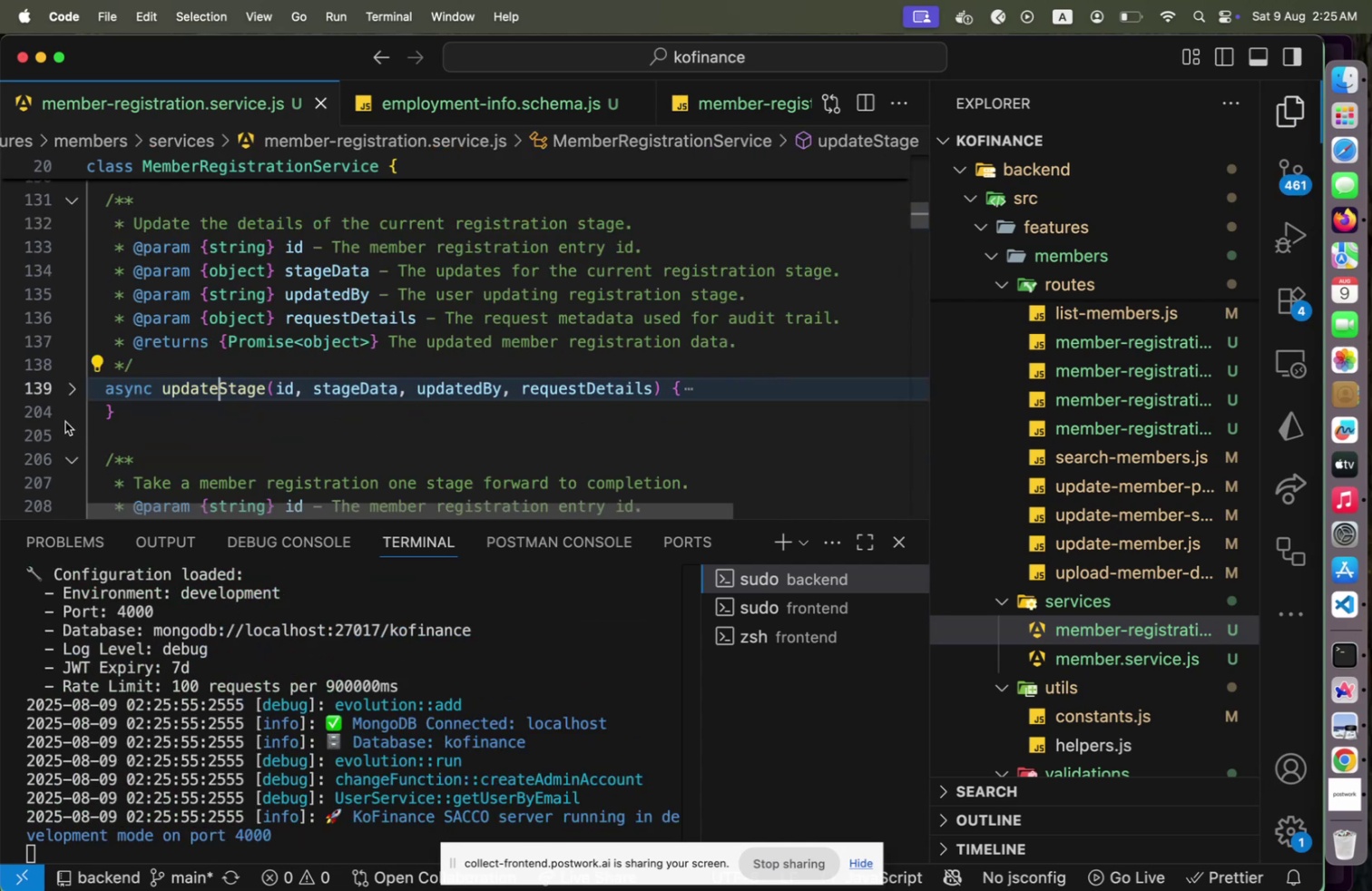 
left_click([65, 391])
 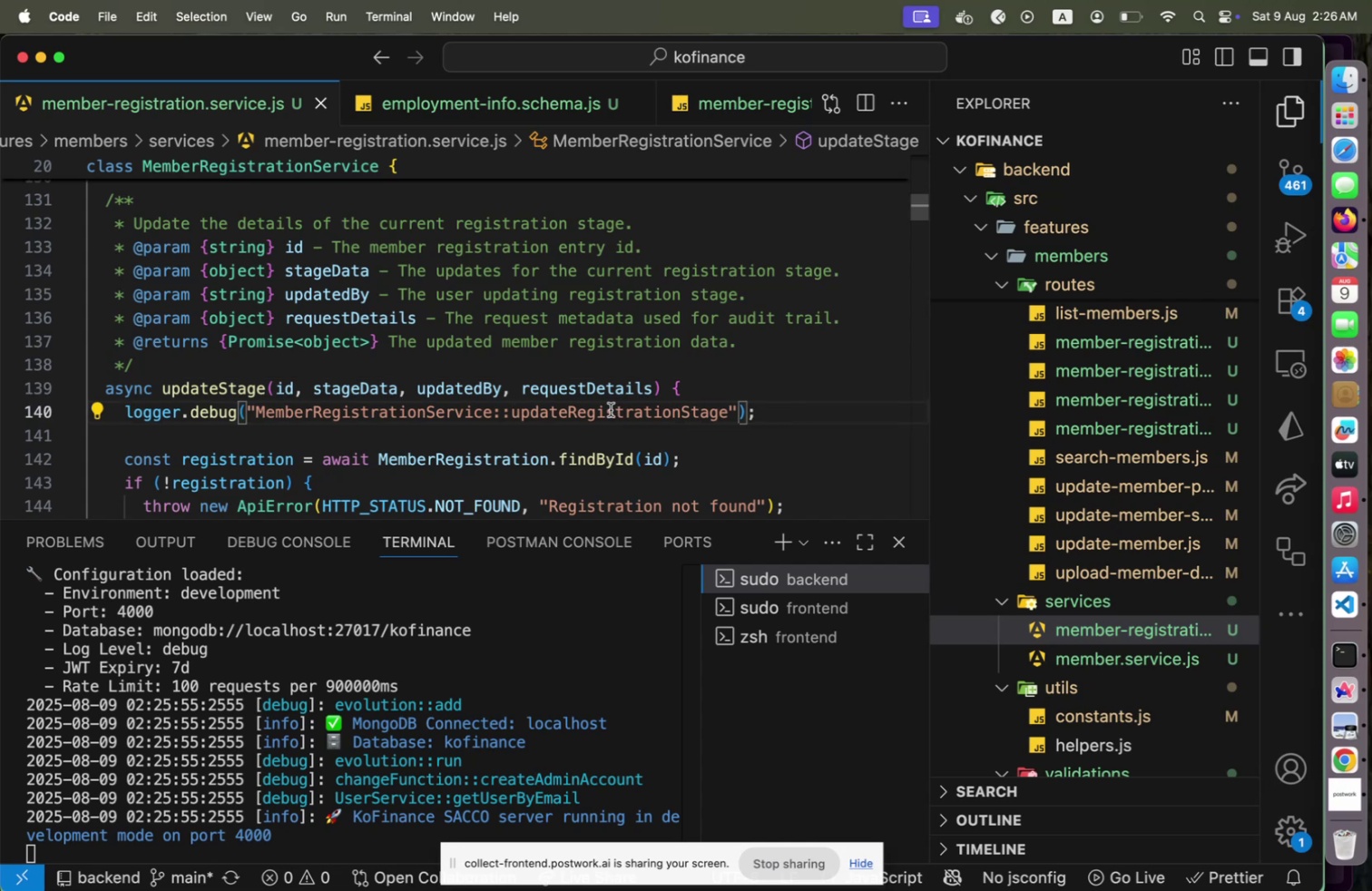 
key(ArrowLeft)
 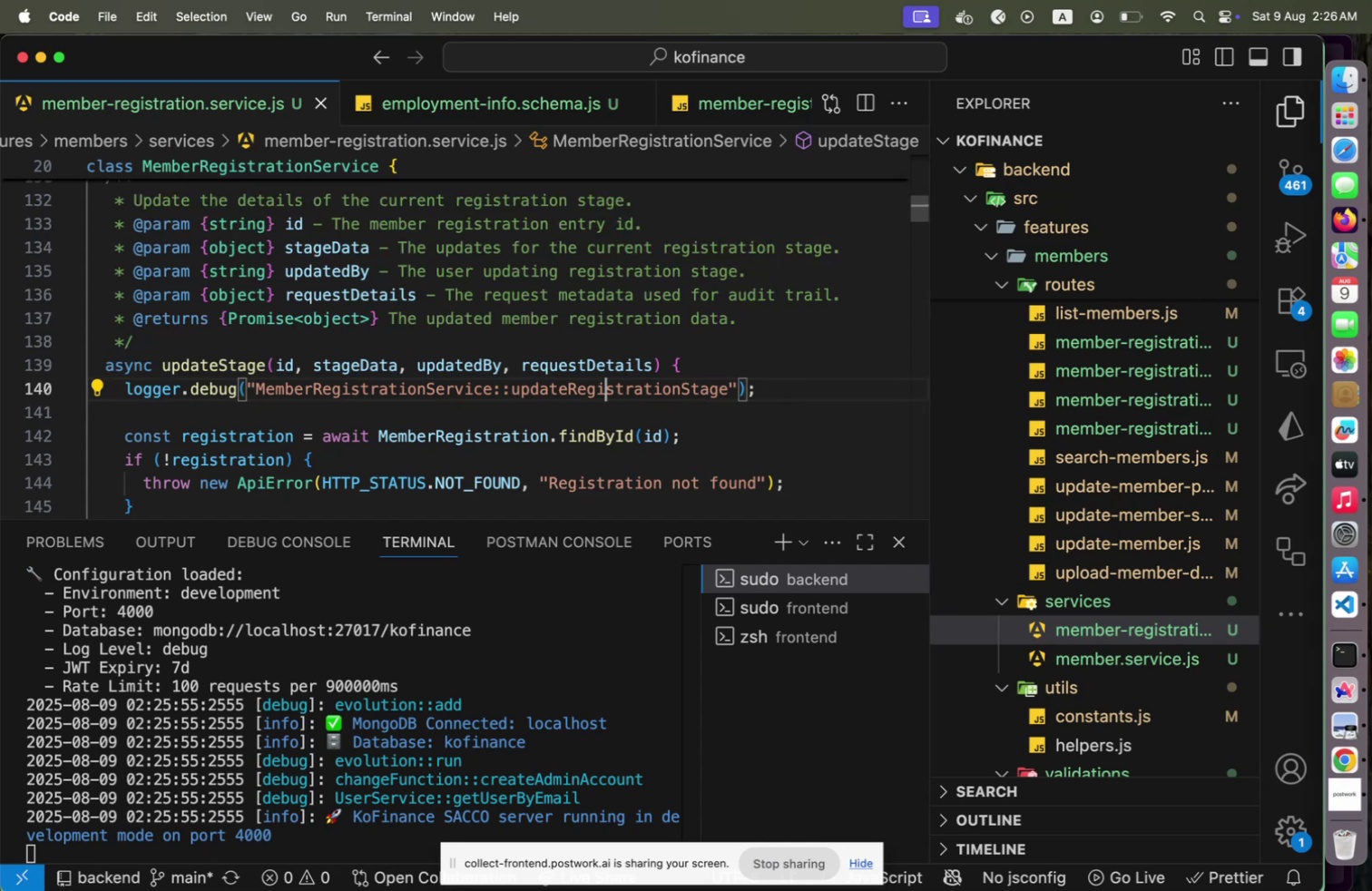 
key(ArrowLeft)
 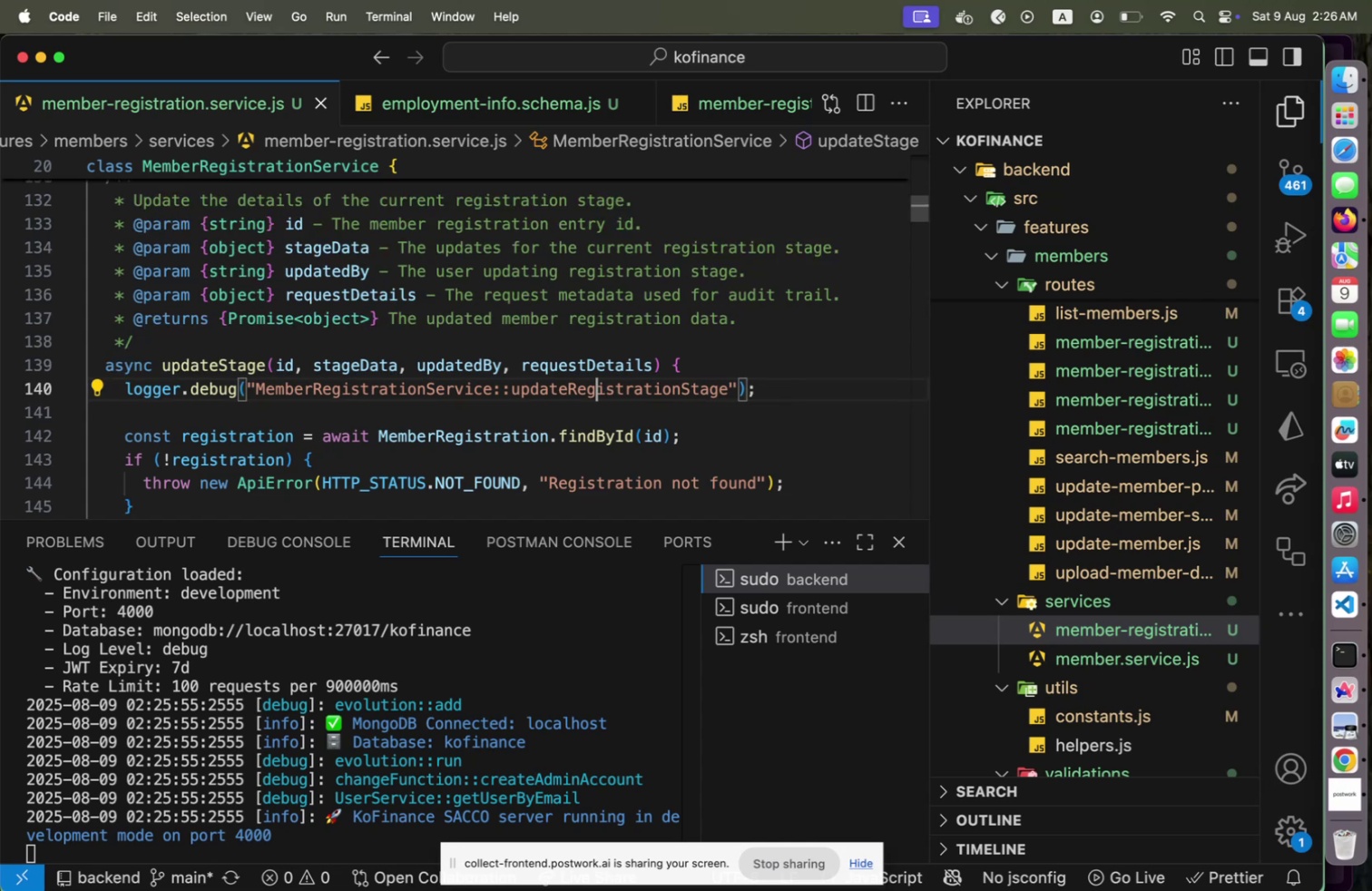 
key(ArrowLeft)
 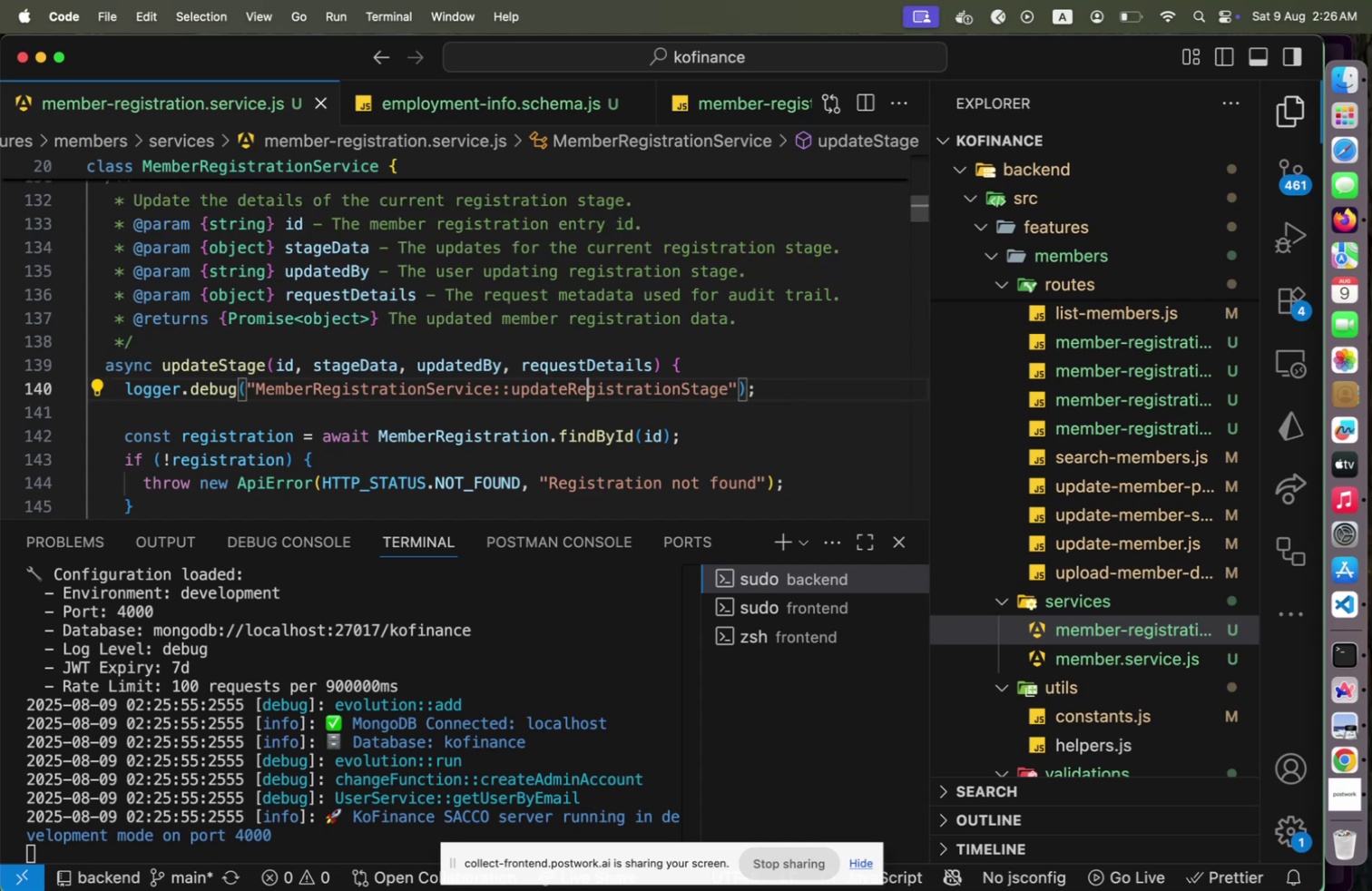 
key(ArrowLeft)
 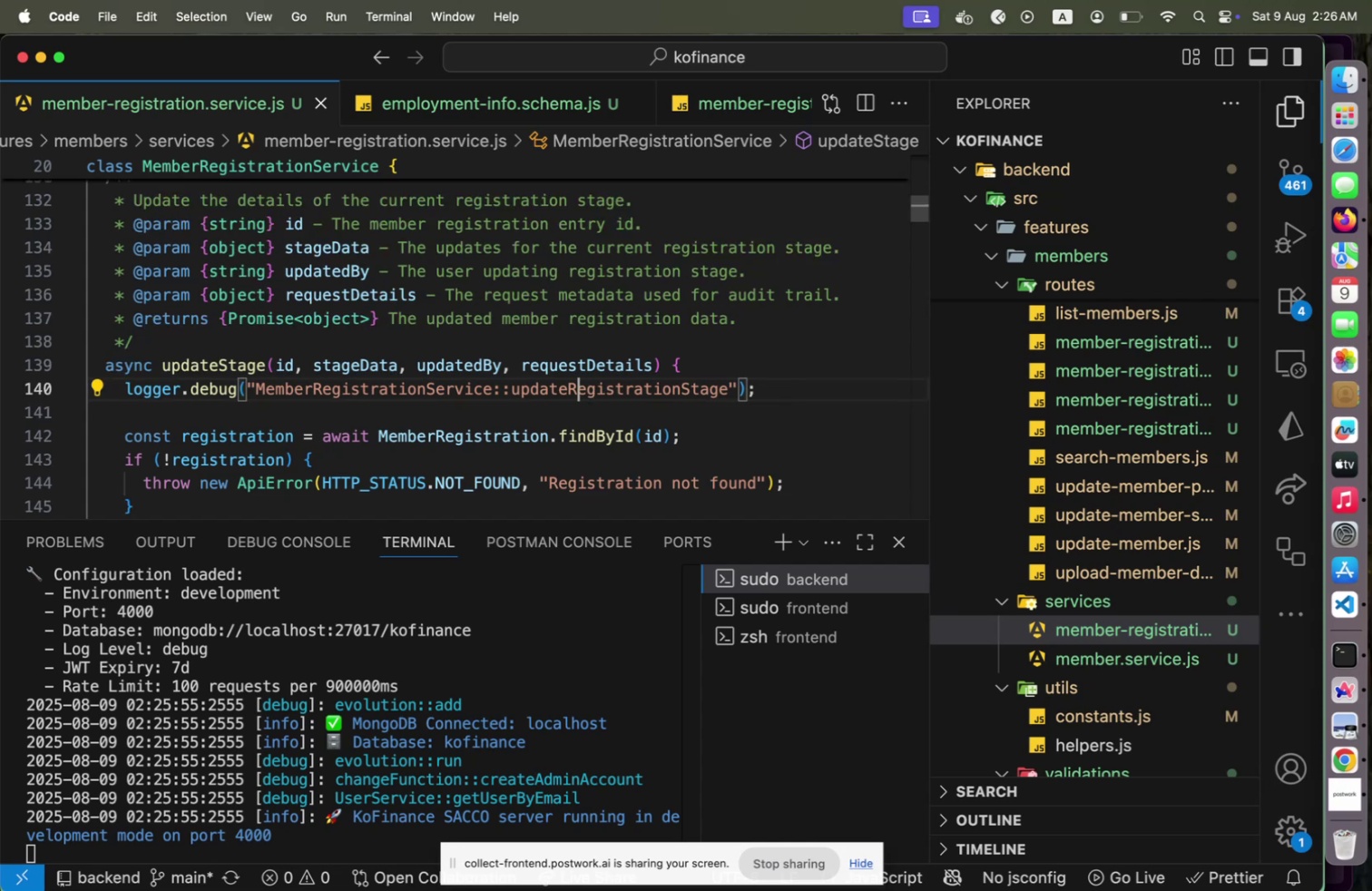 
key(ArrowLeft)
 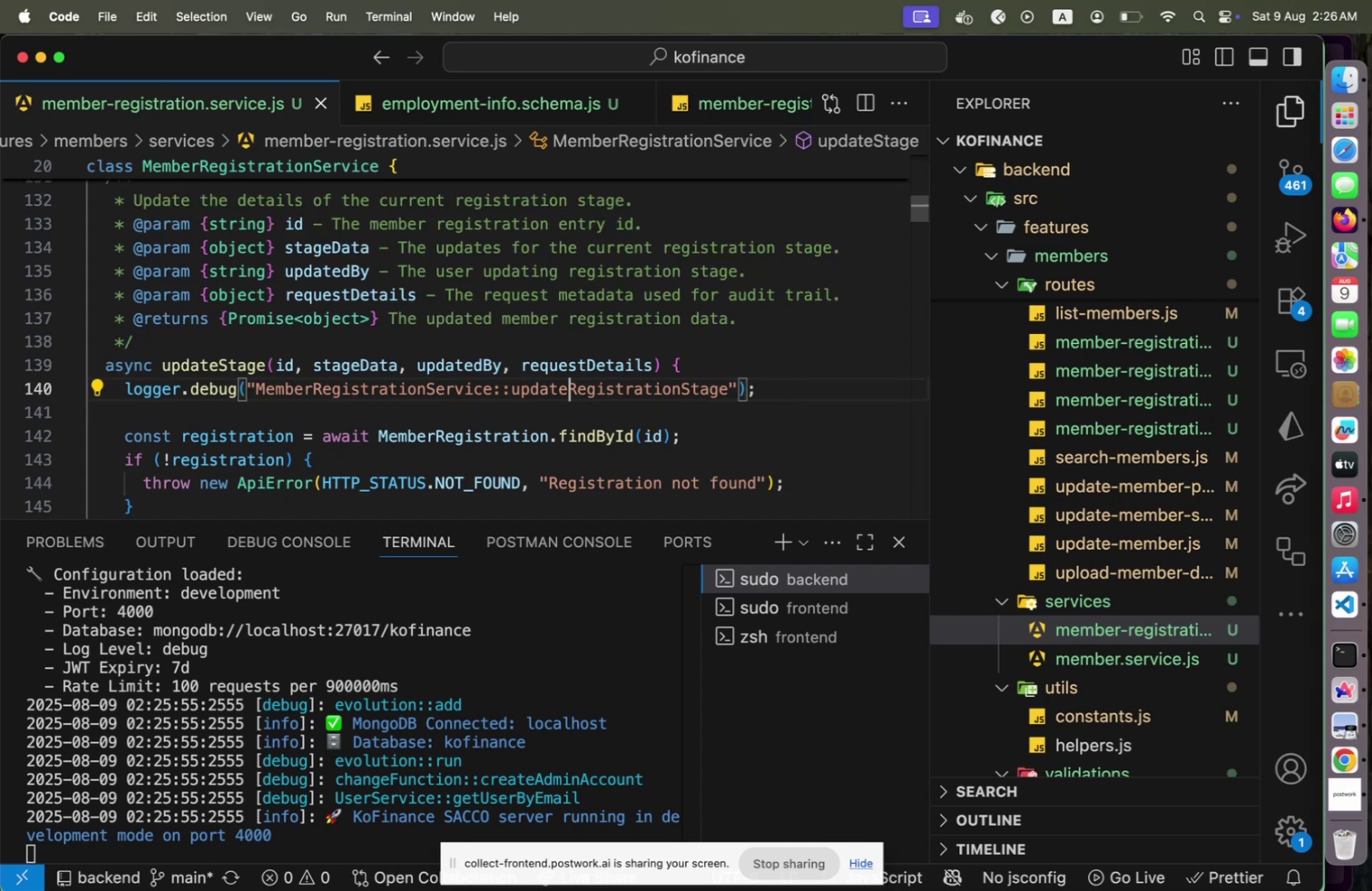 
key(Shift+End)
 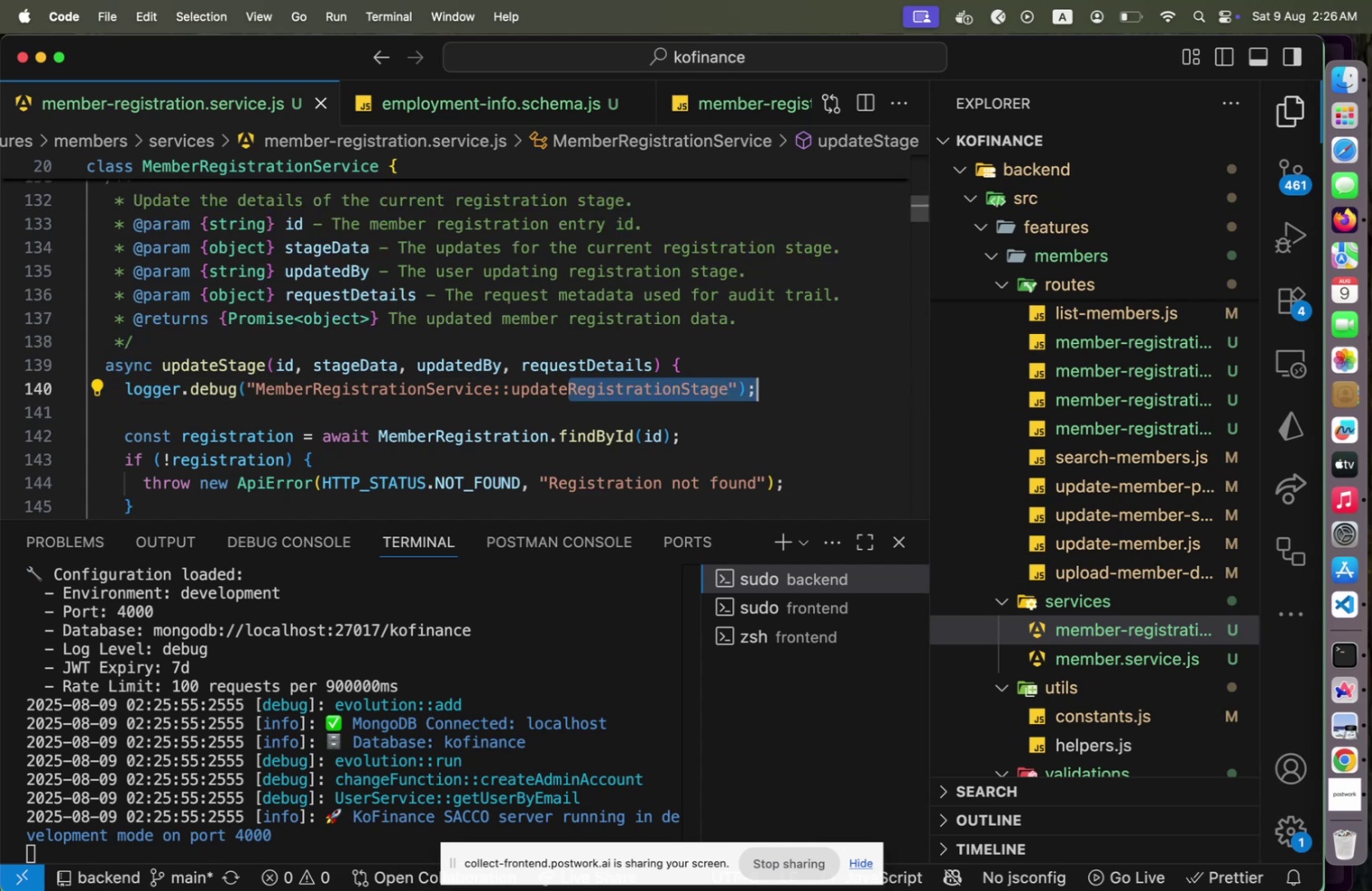 
key(Shift+ArrowLeft)
 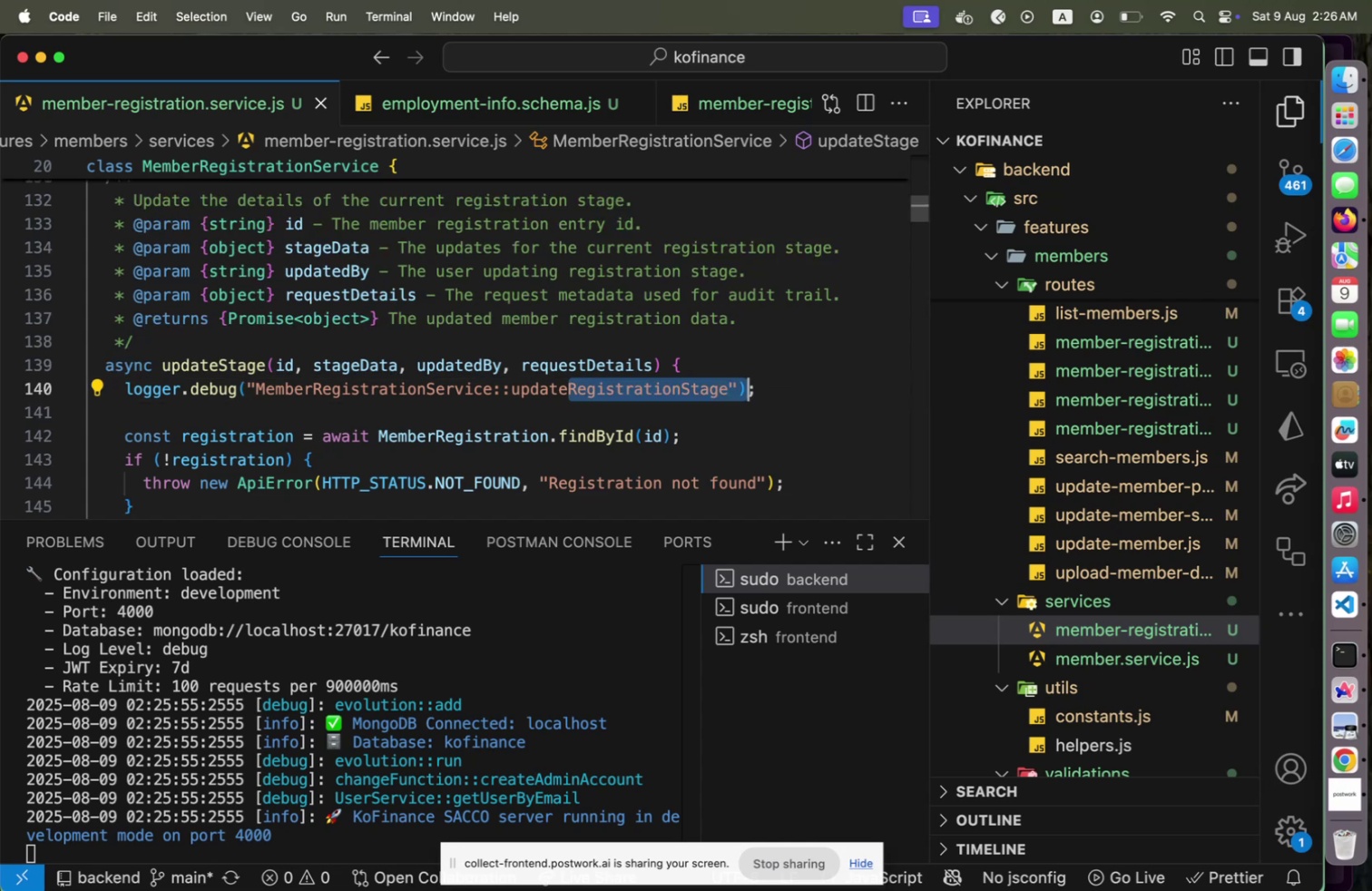 
key(Shift+ArrowLeft)
 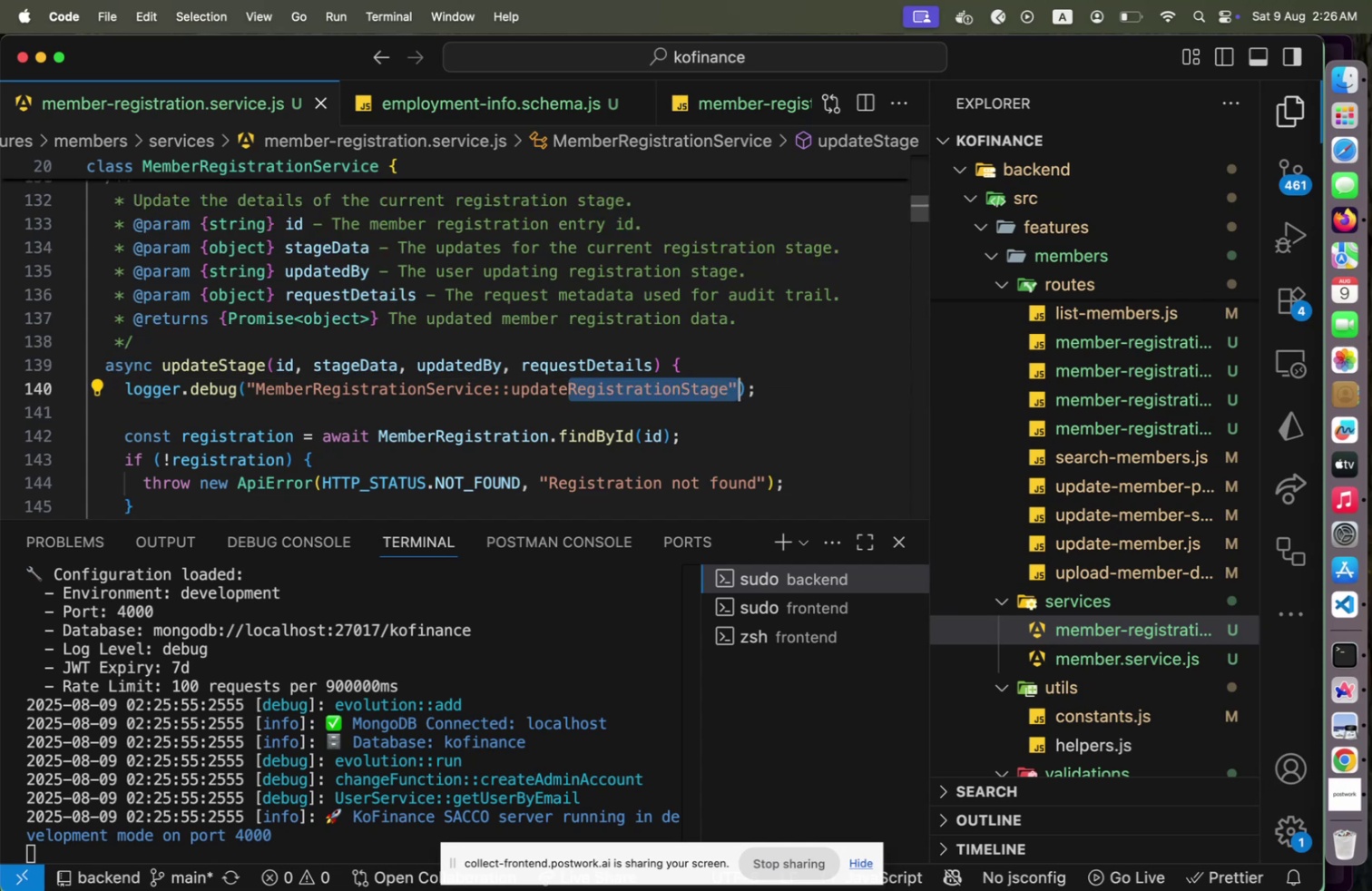 
key(Shift+ArrowLeft)
 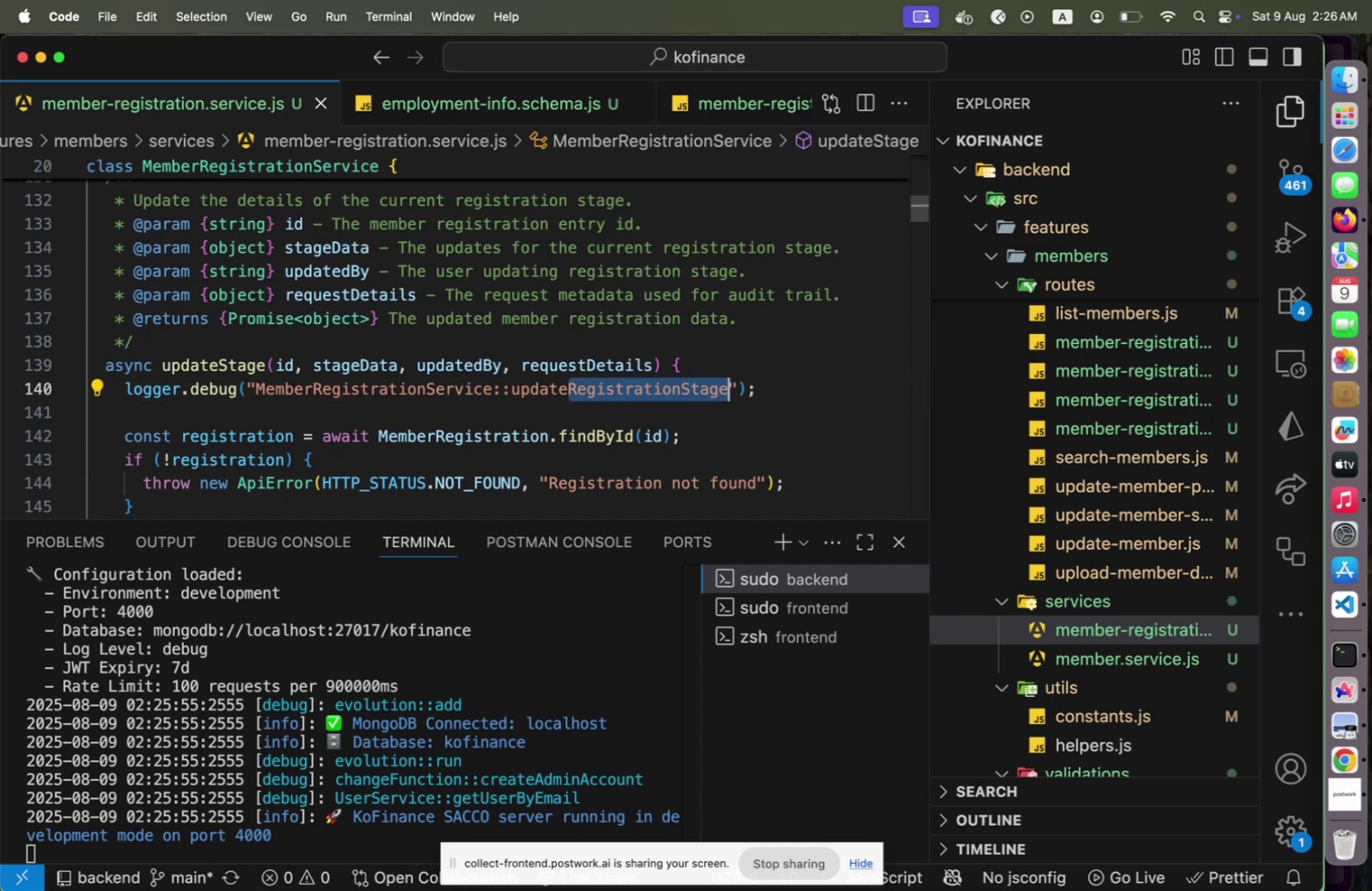 
key(Shift+ArrowLeft)
 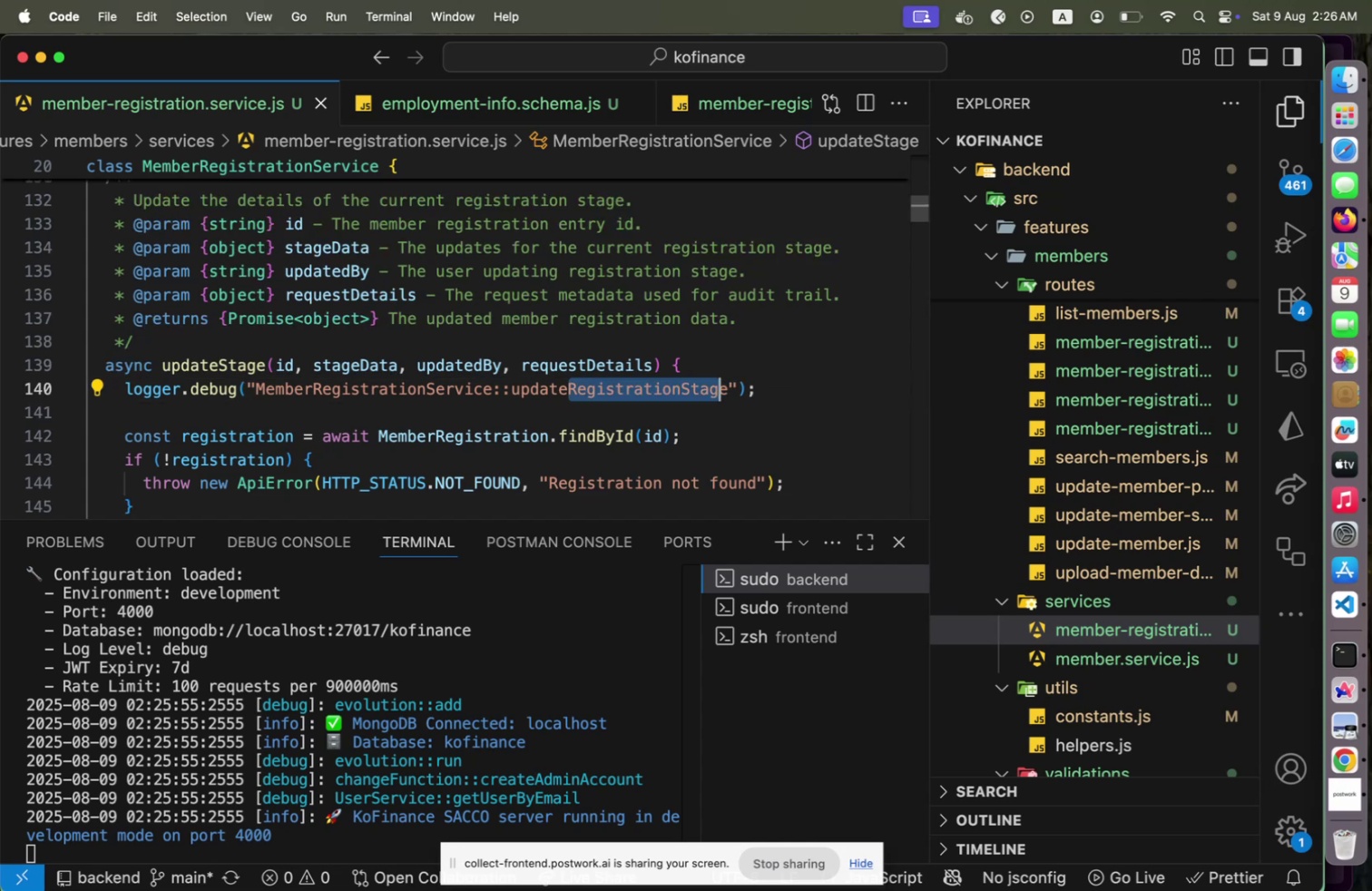 
key(Shift+ArrowLeft)
 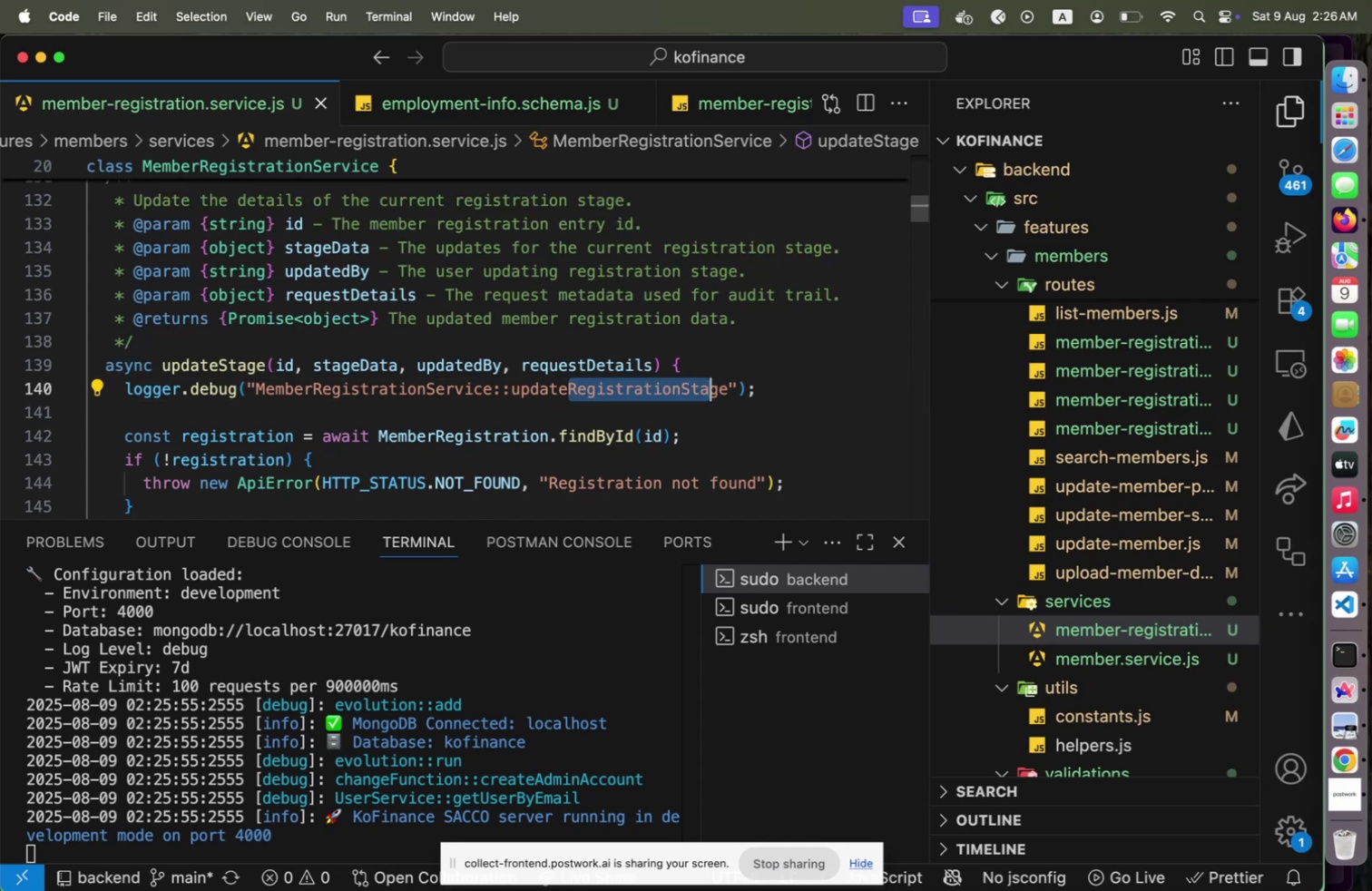 
key(Shift+ArrowLeft)
 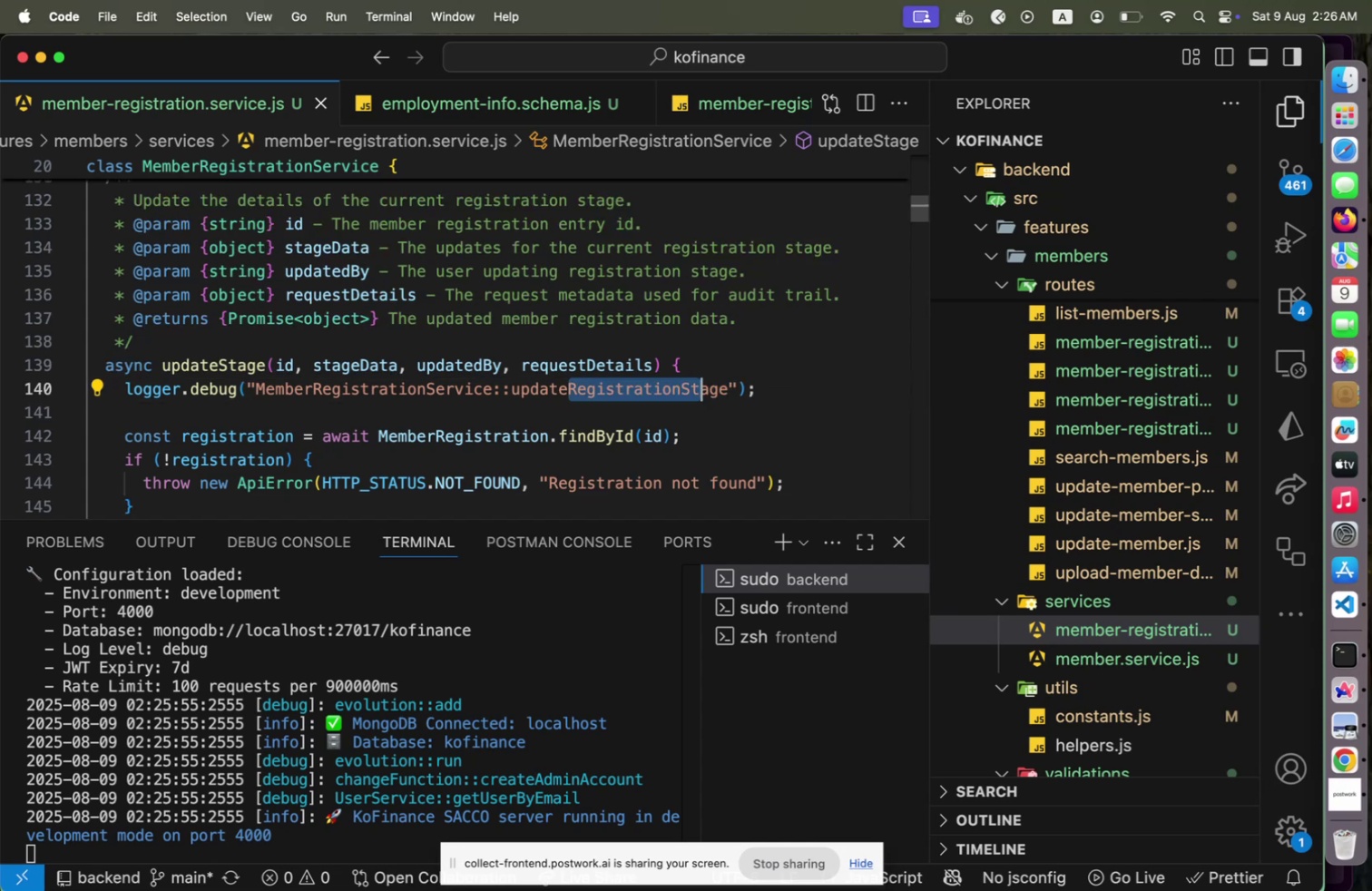 
key(Shift+ArrowLeft)
 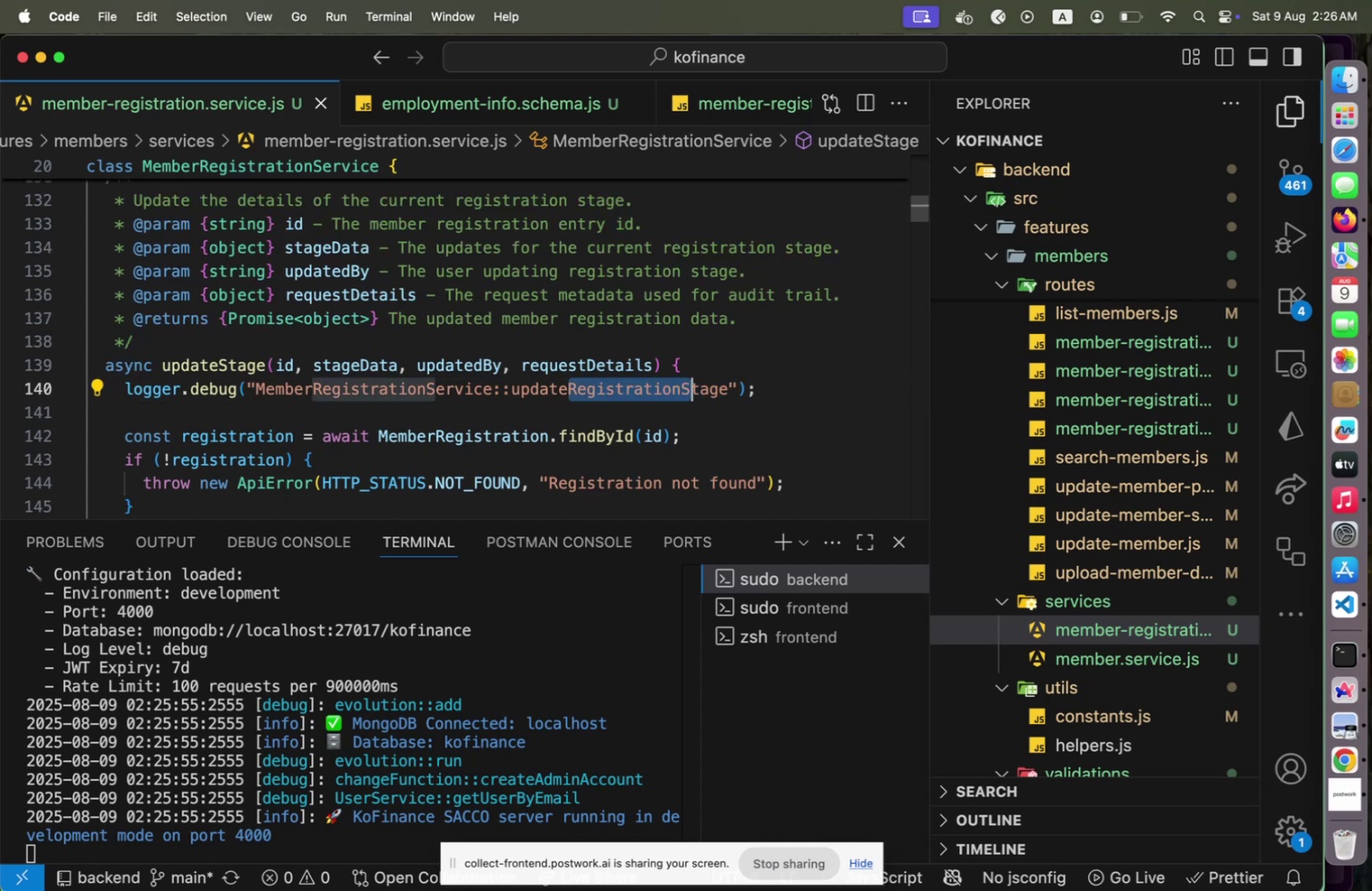 
key(Shift+ArrowLeft)
 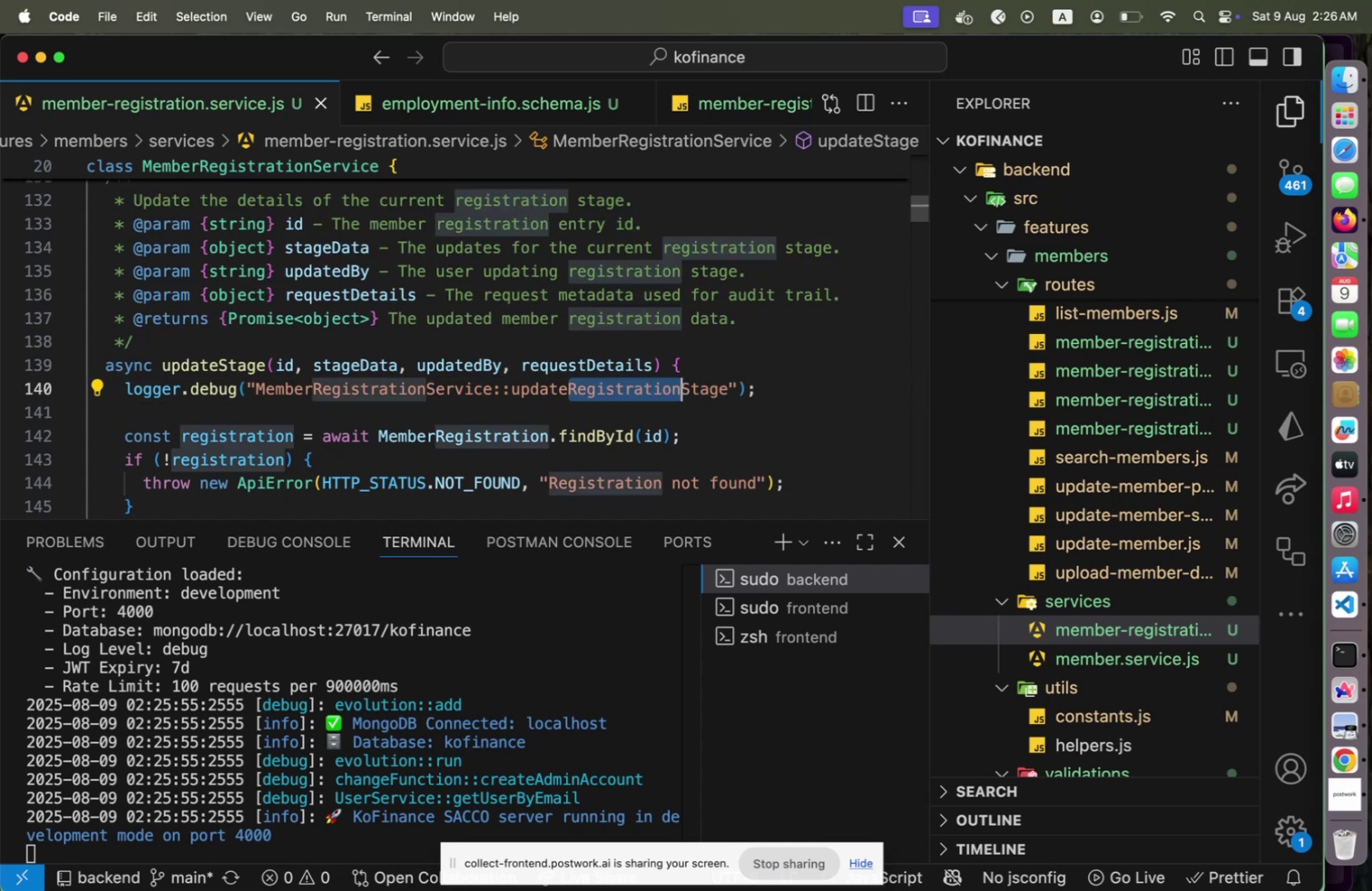 
key(Backspace)
 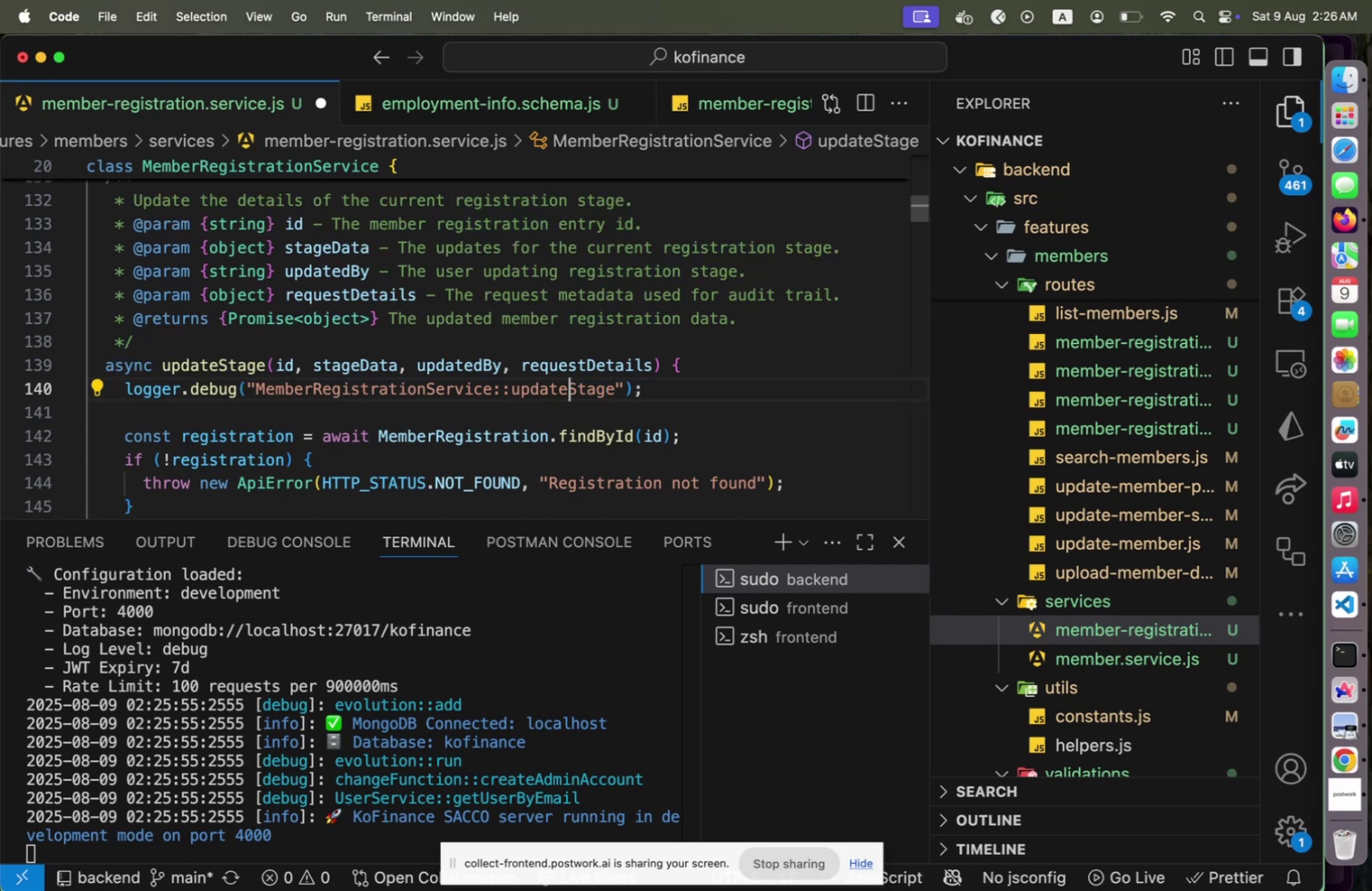 
key(Meta+CommandLeft)
 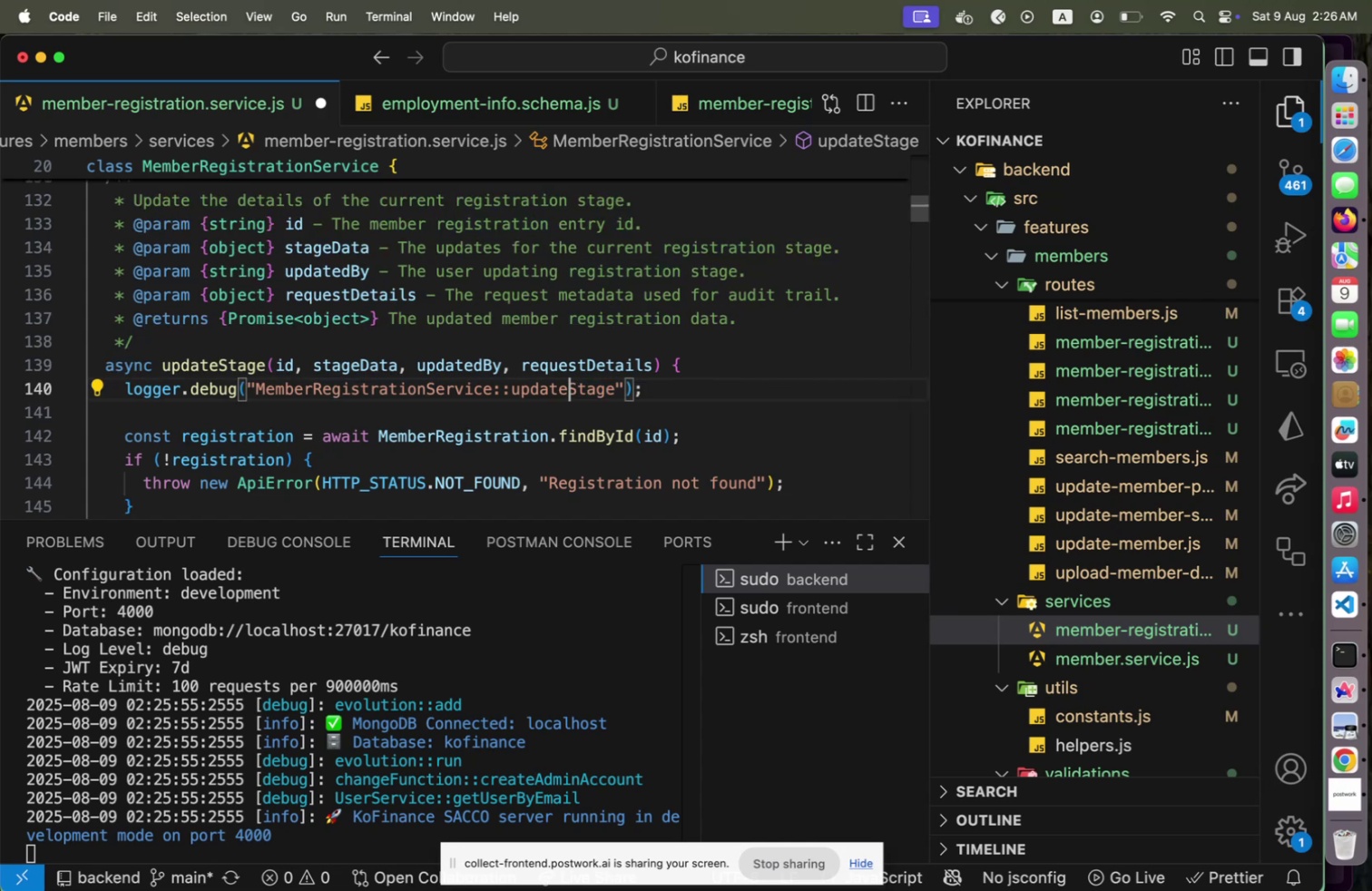 
key(Meta+S)
 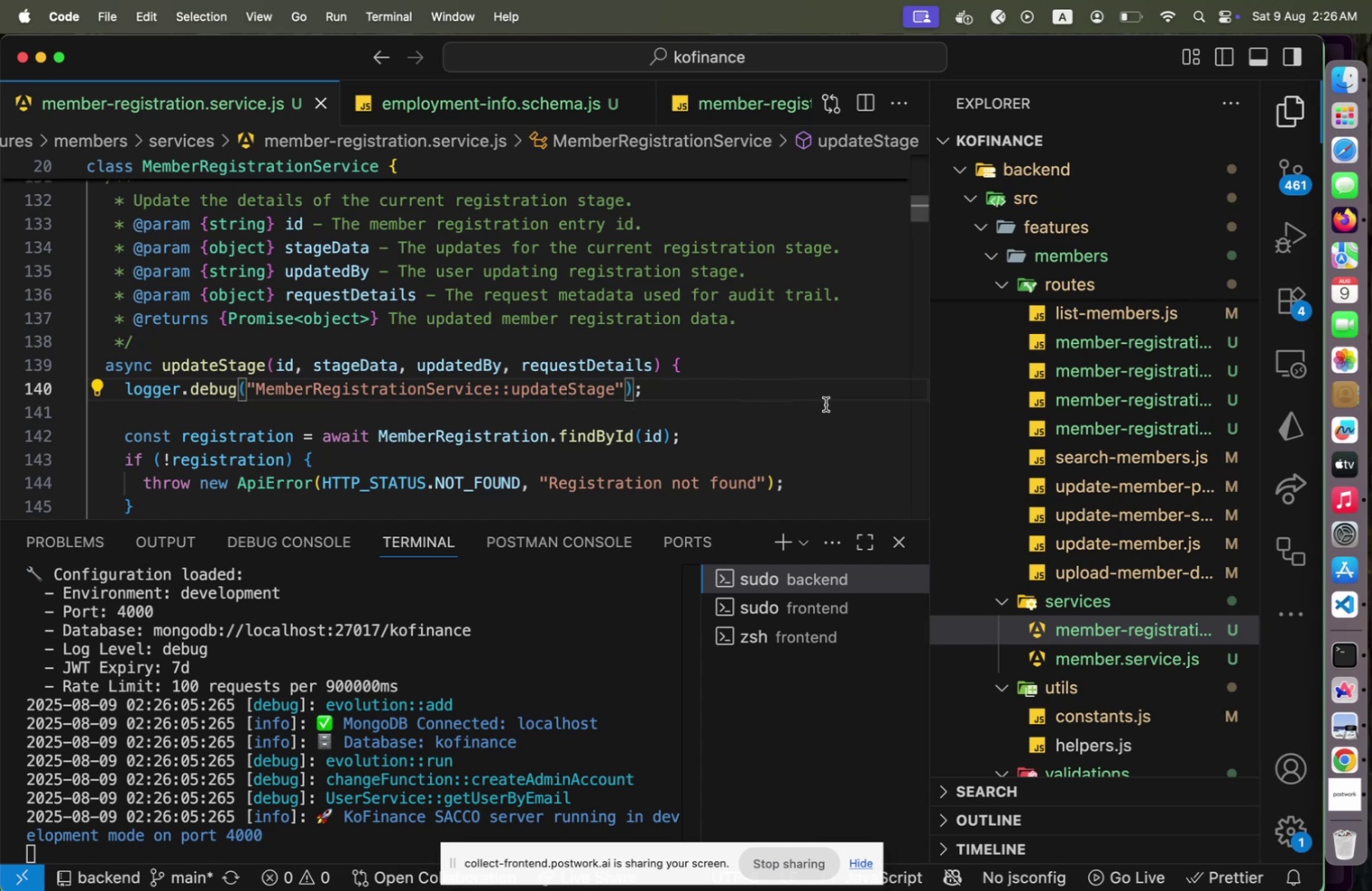 
wait(16.65)
 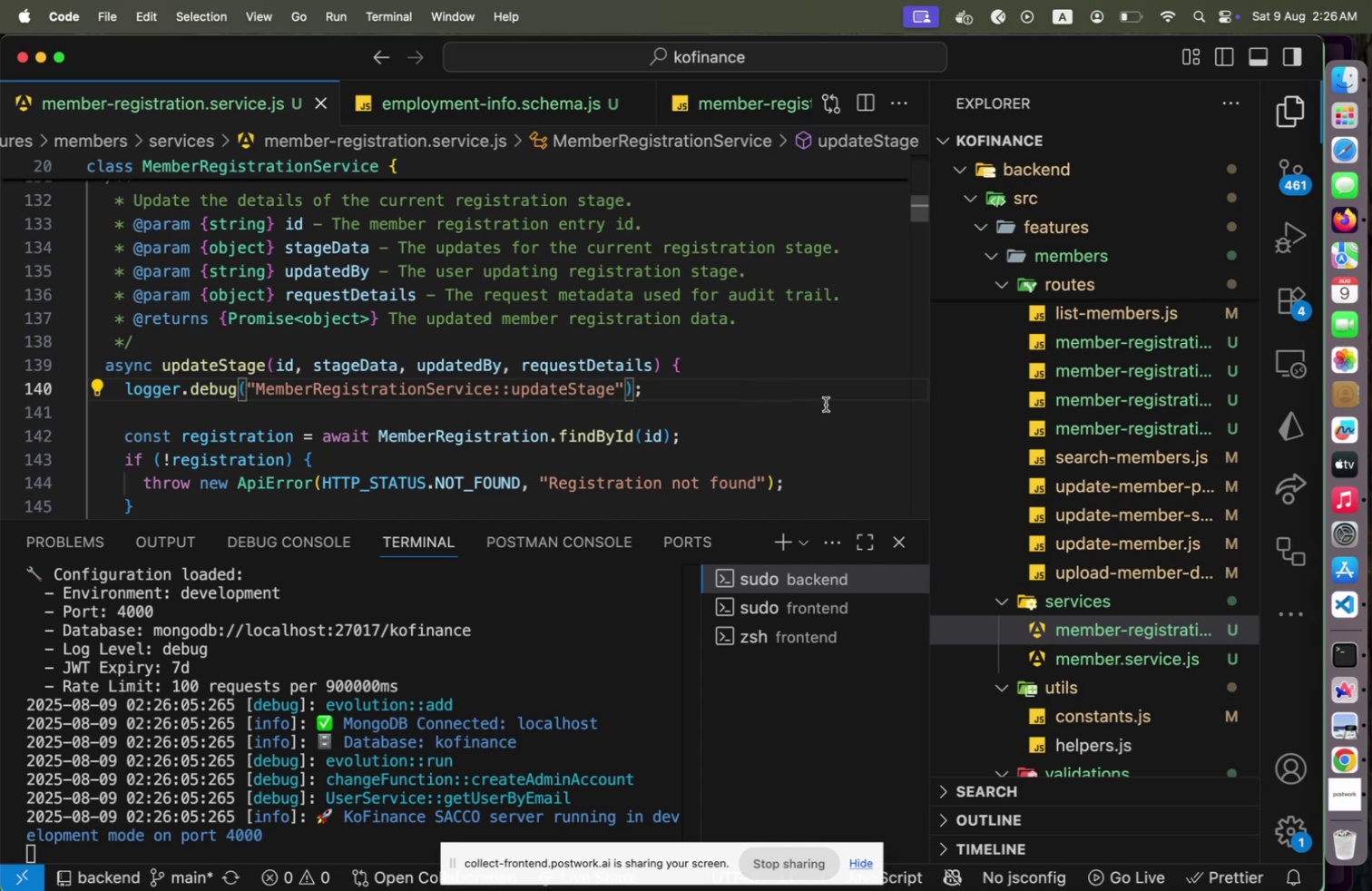 
key(ArrowLeft)
 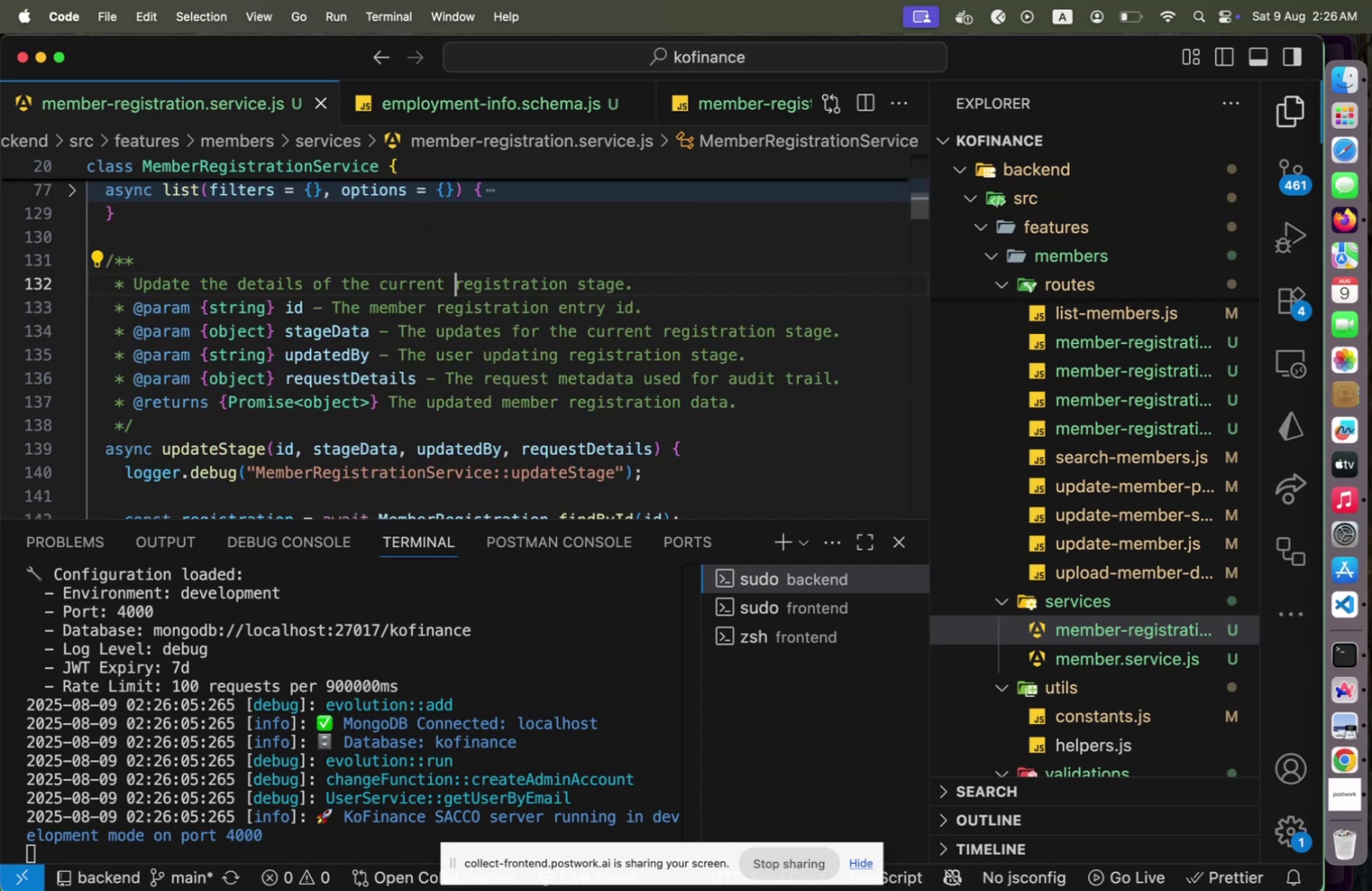 
wait(6.8)
 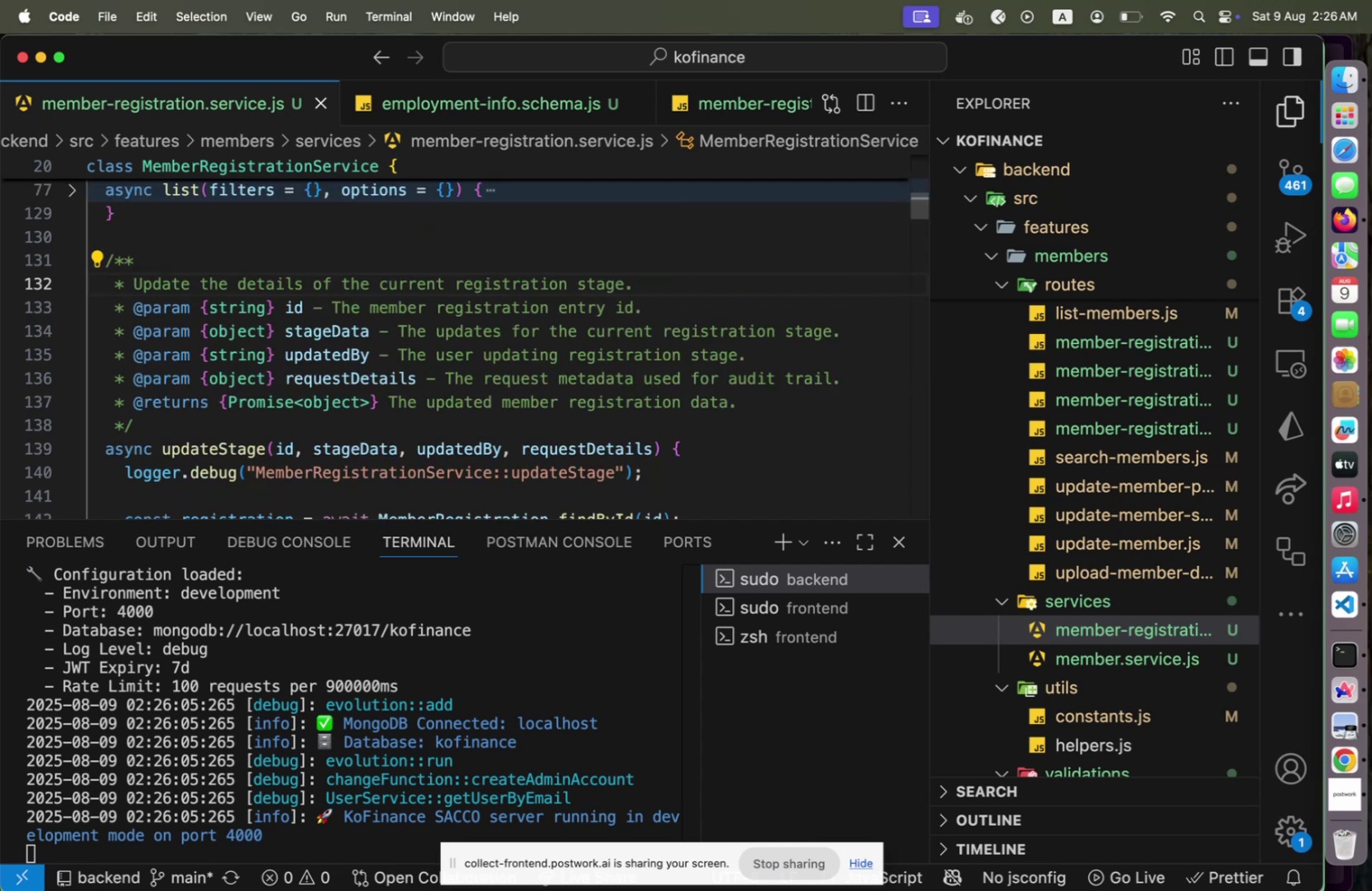 
hold_key(key=ArrowDown, duration=0.35)
 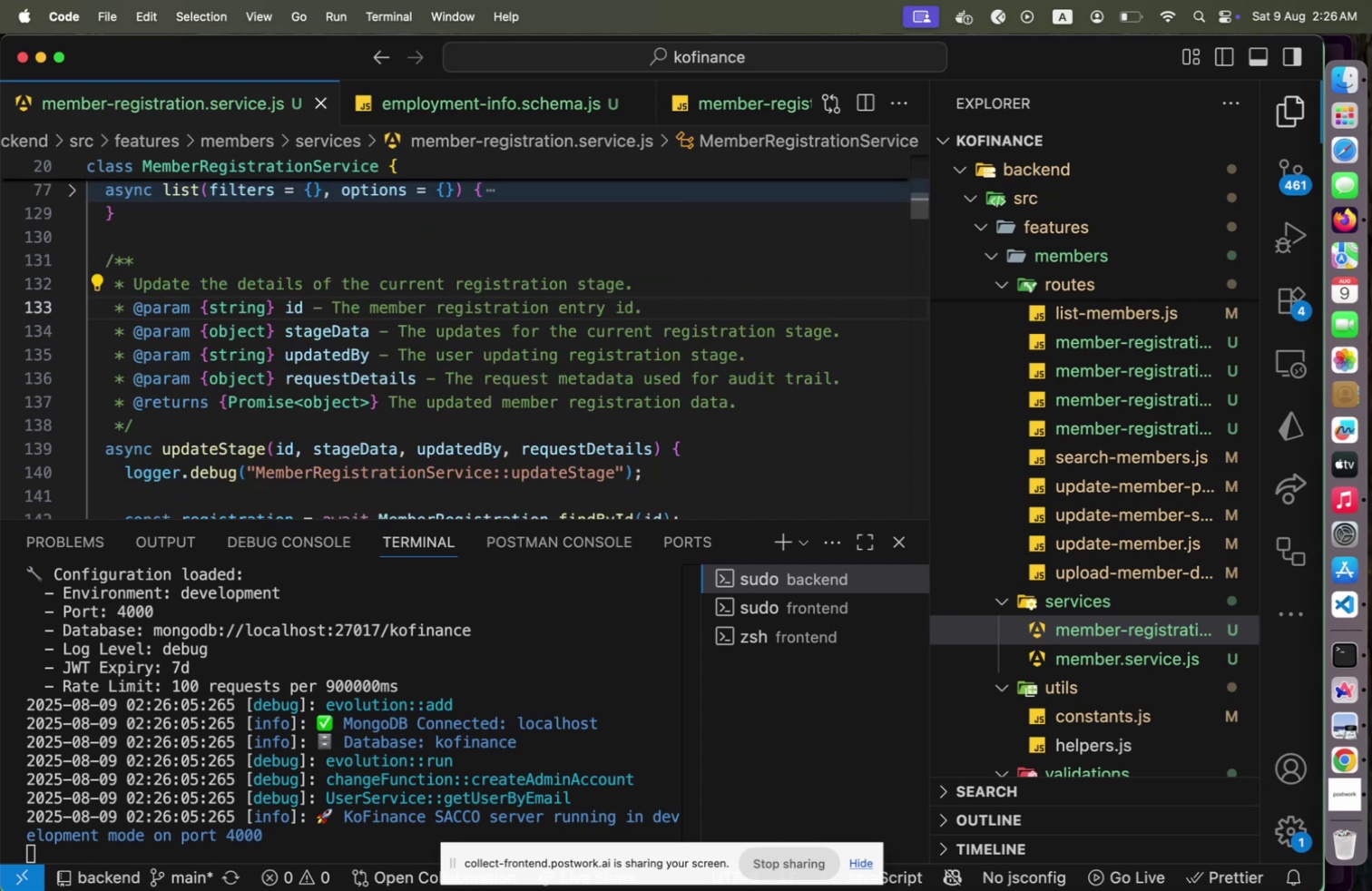 
key(ArrowDown)
 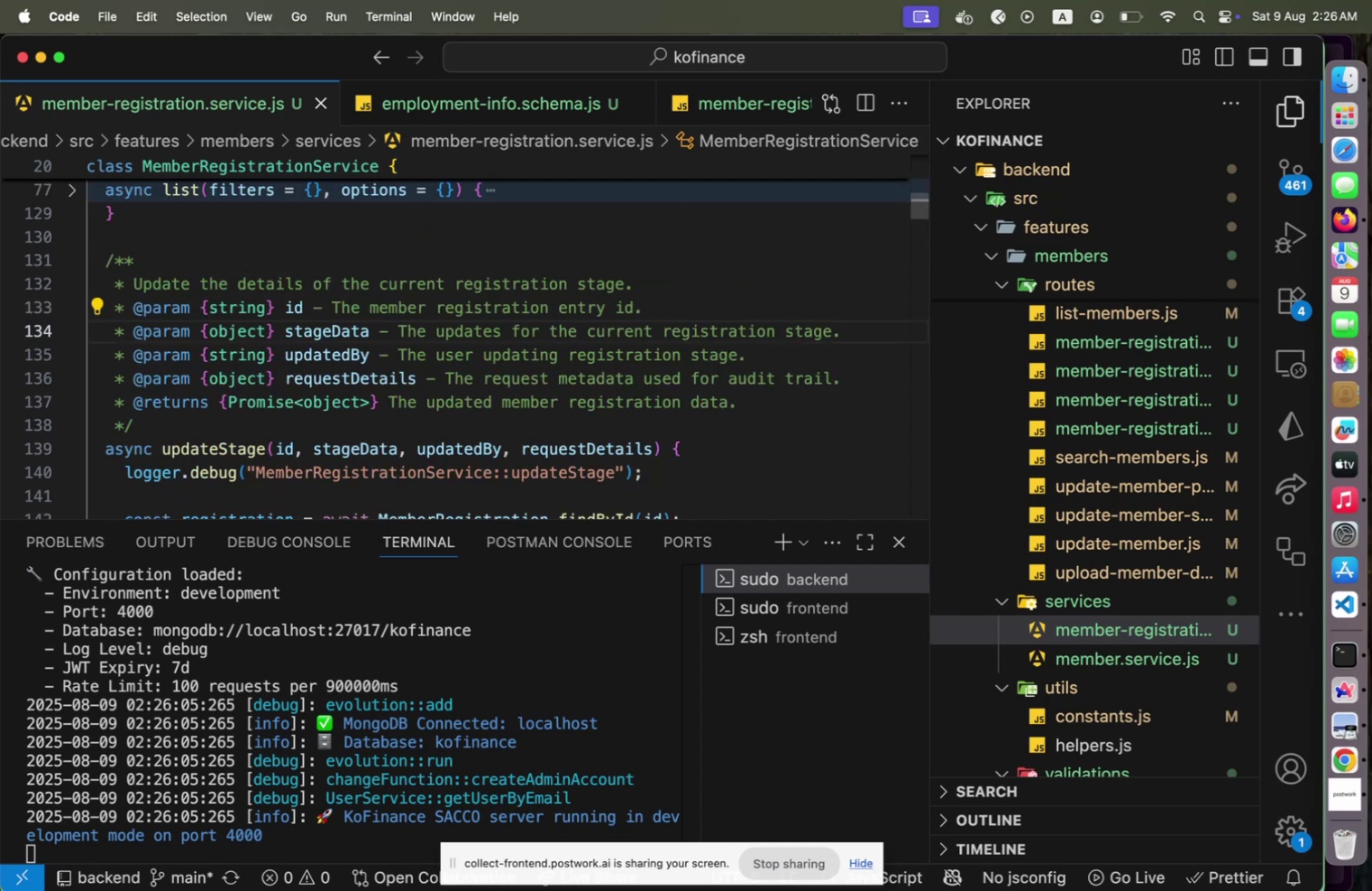 
key(ArrowDown)
 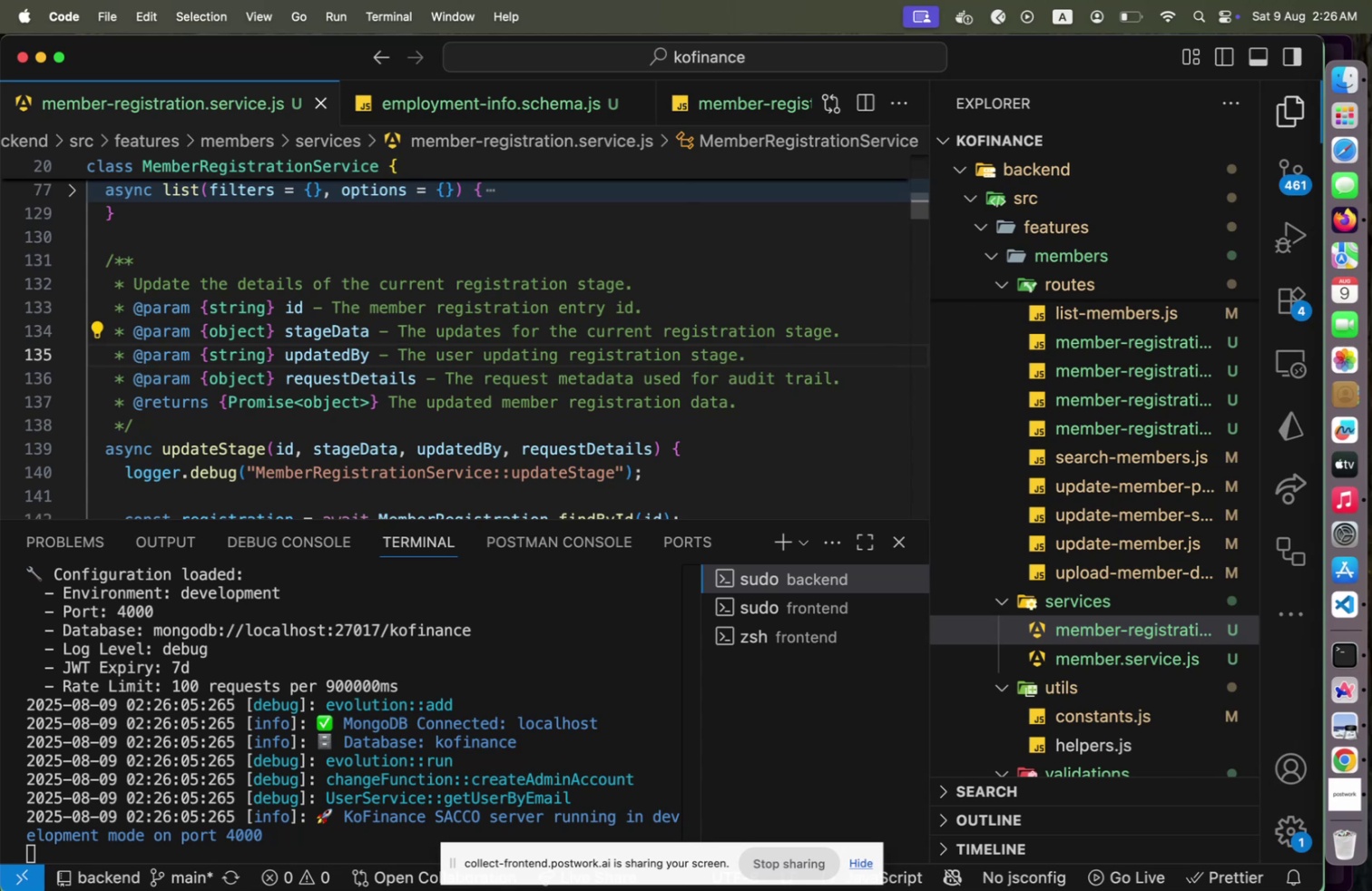 
hold_key(key=ArrowRight, duration=1.5)
 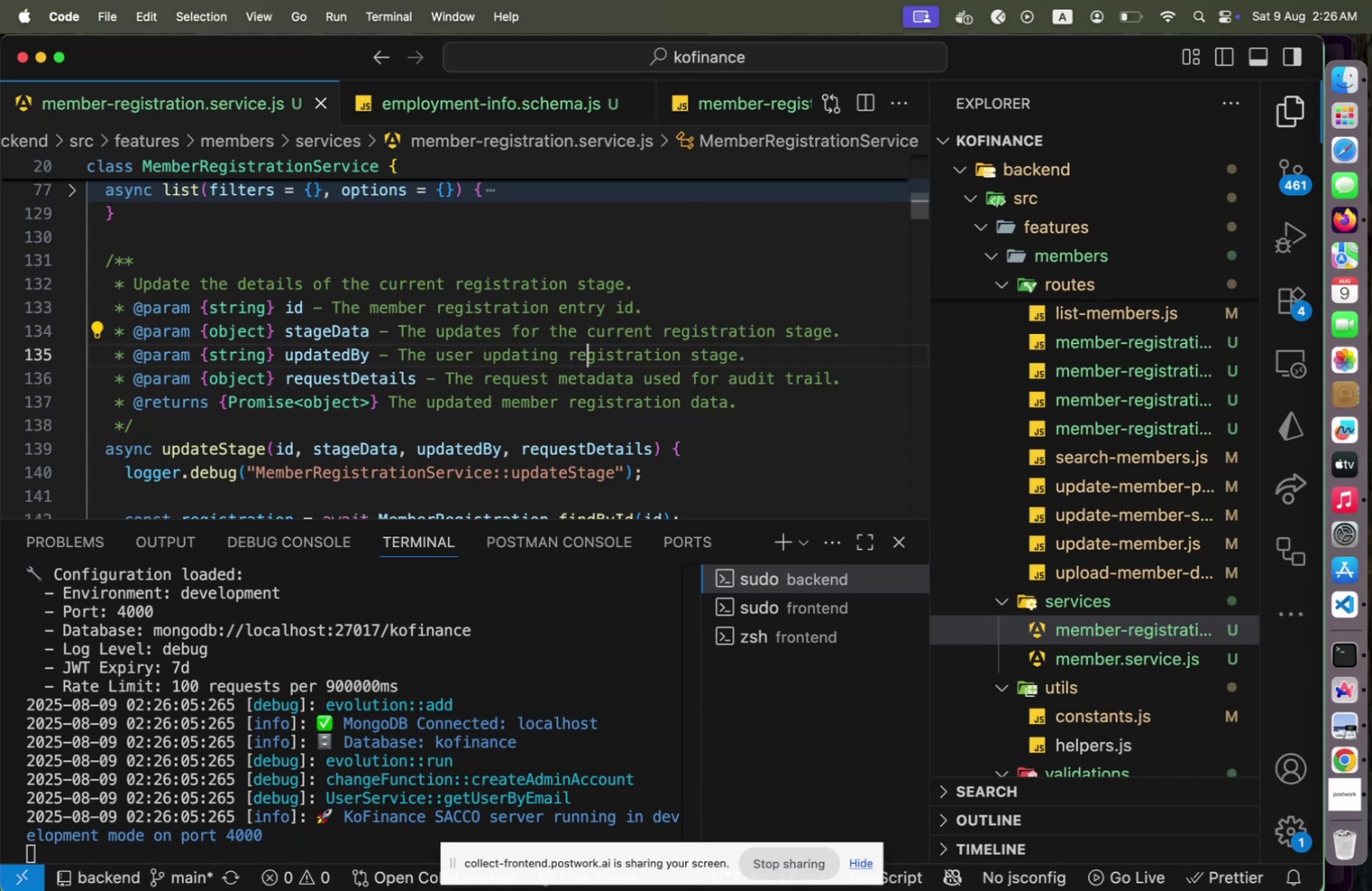 
key(ArrowRight)
 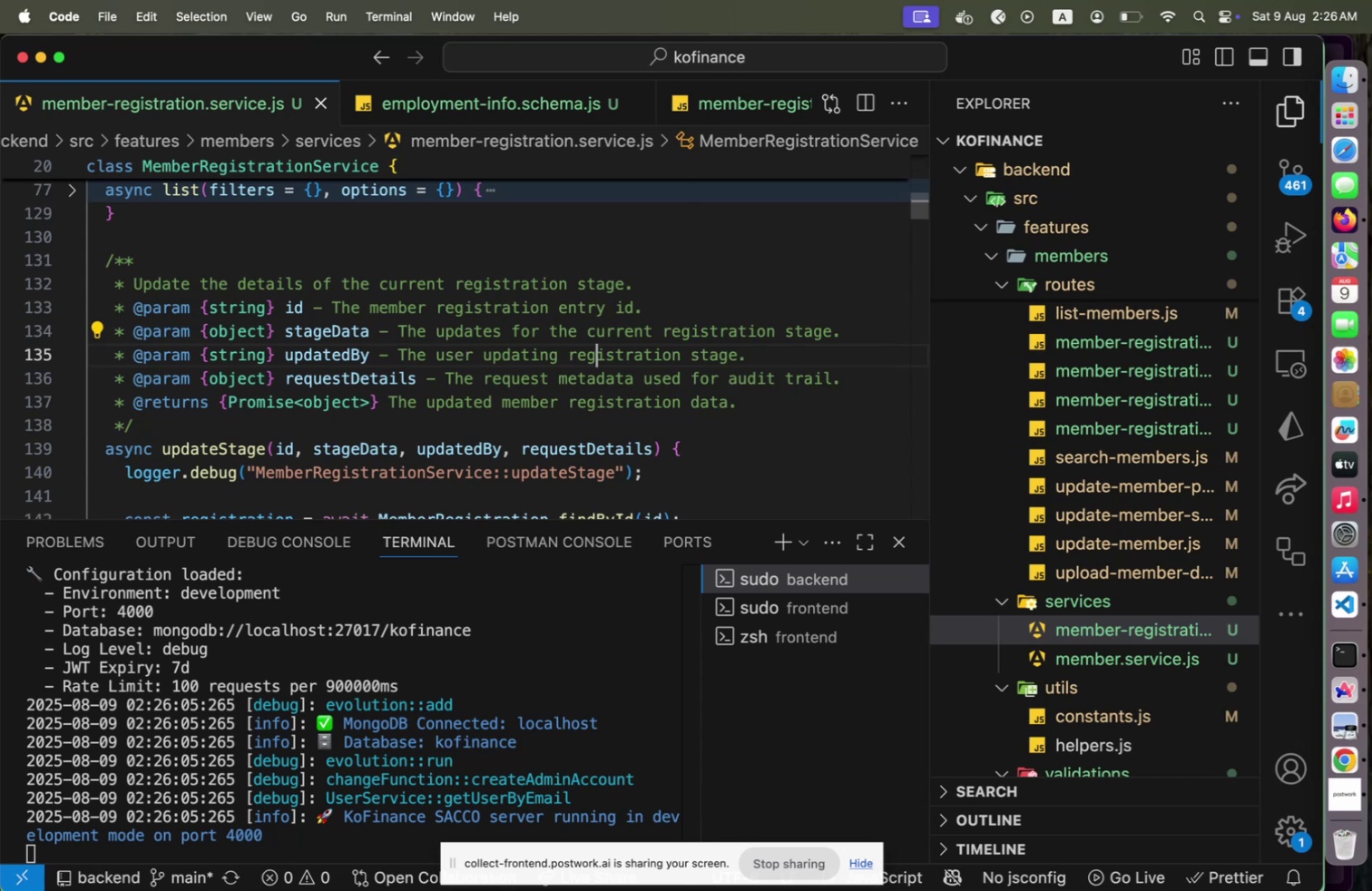 
key(ArrowRight)
 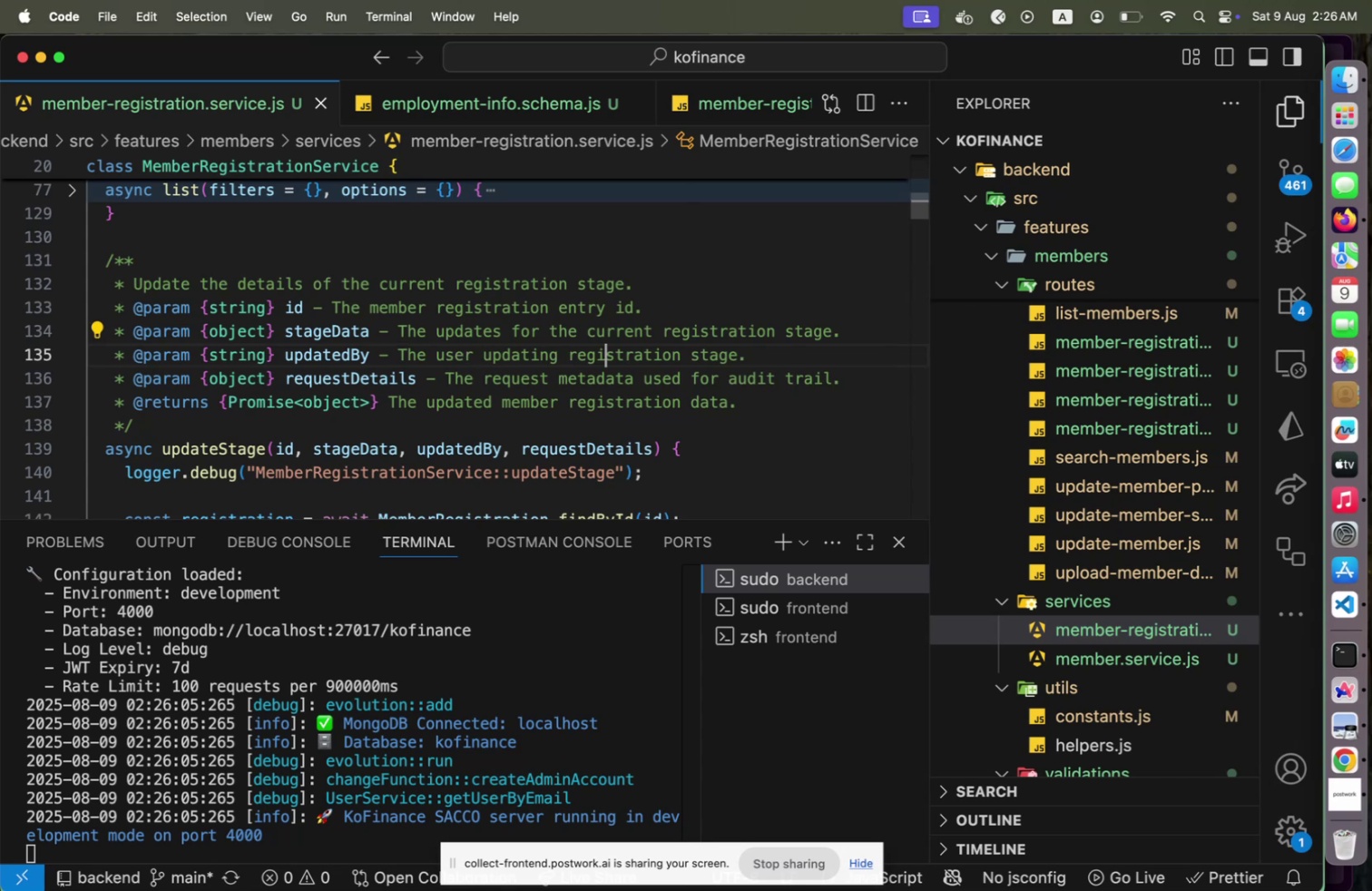 
key(ArrowRight)
 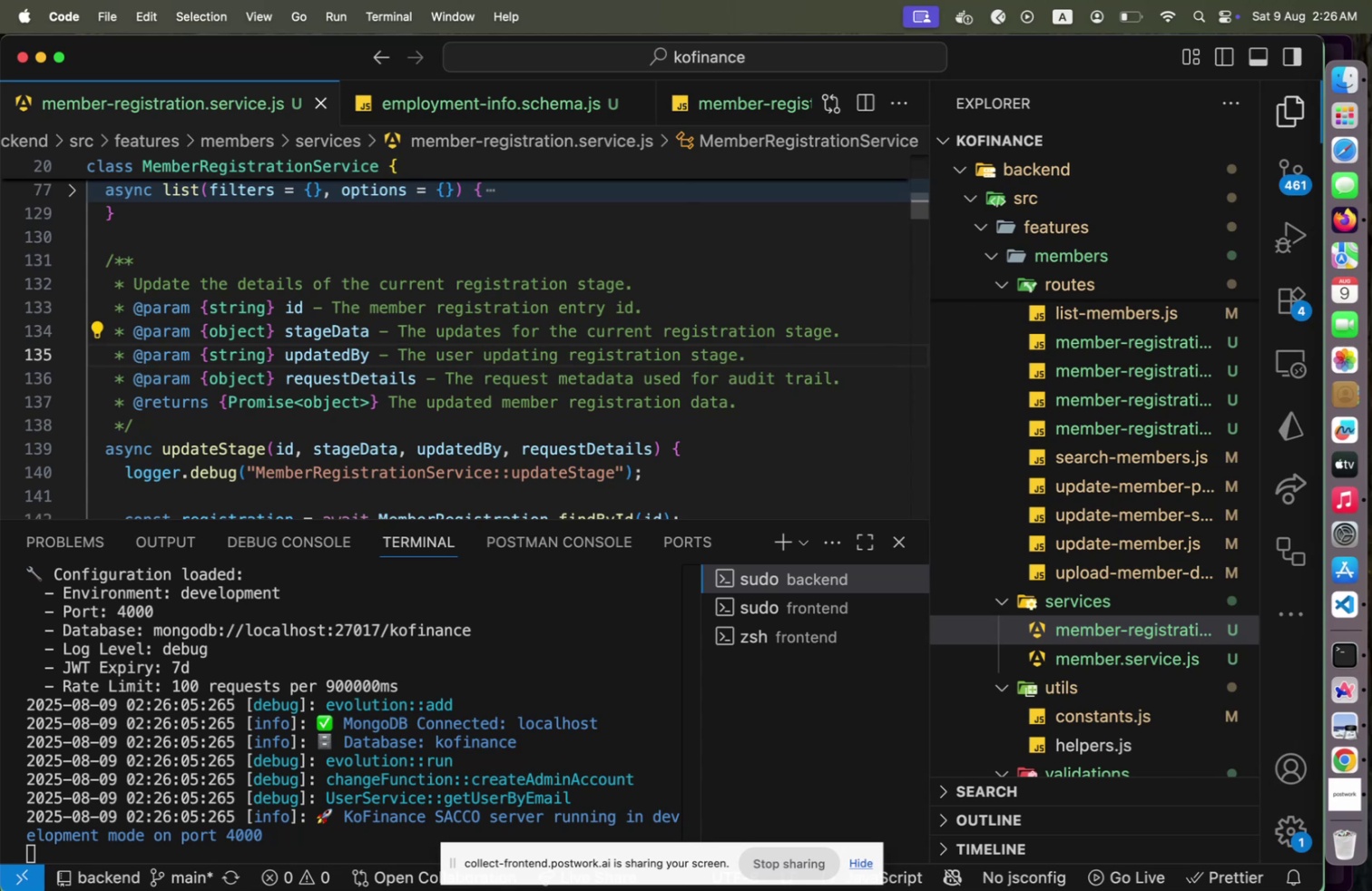 
wait(5.33)
 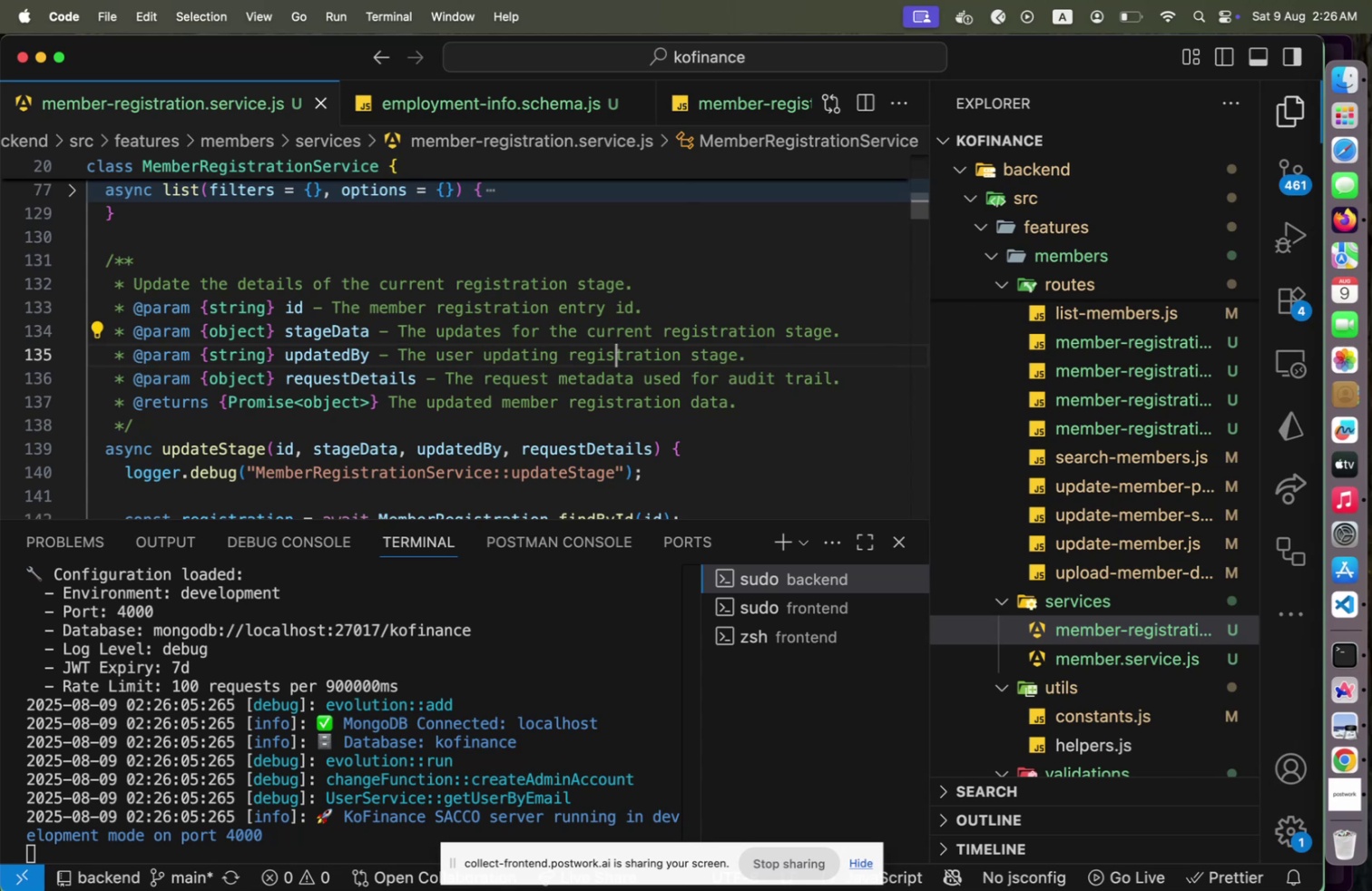 
hold_key(key=ArrowDown, duration=0.71)
 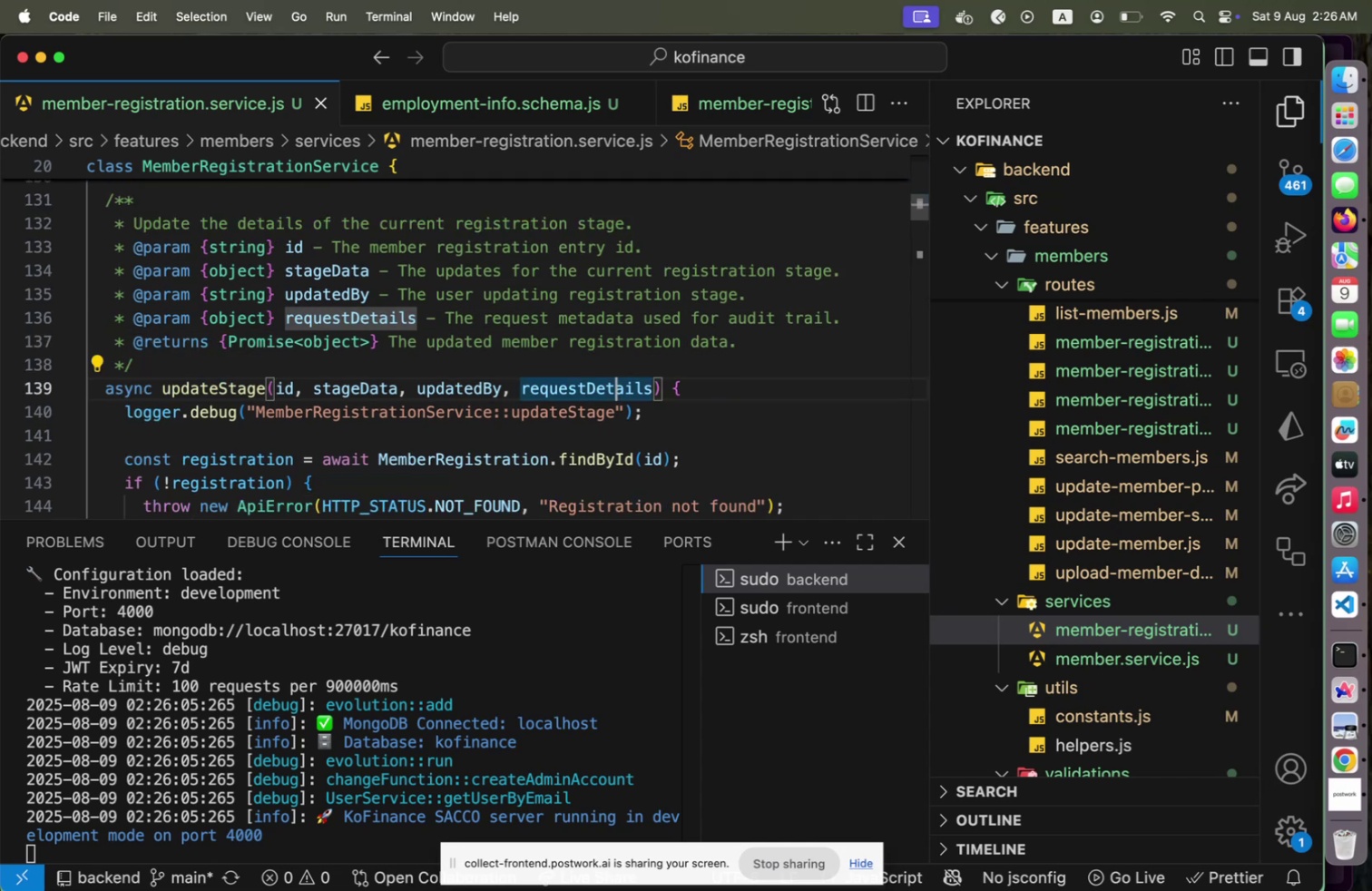 
hold_key(key=ArrowDown, duration=0.45)
 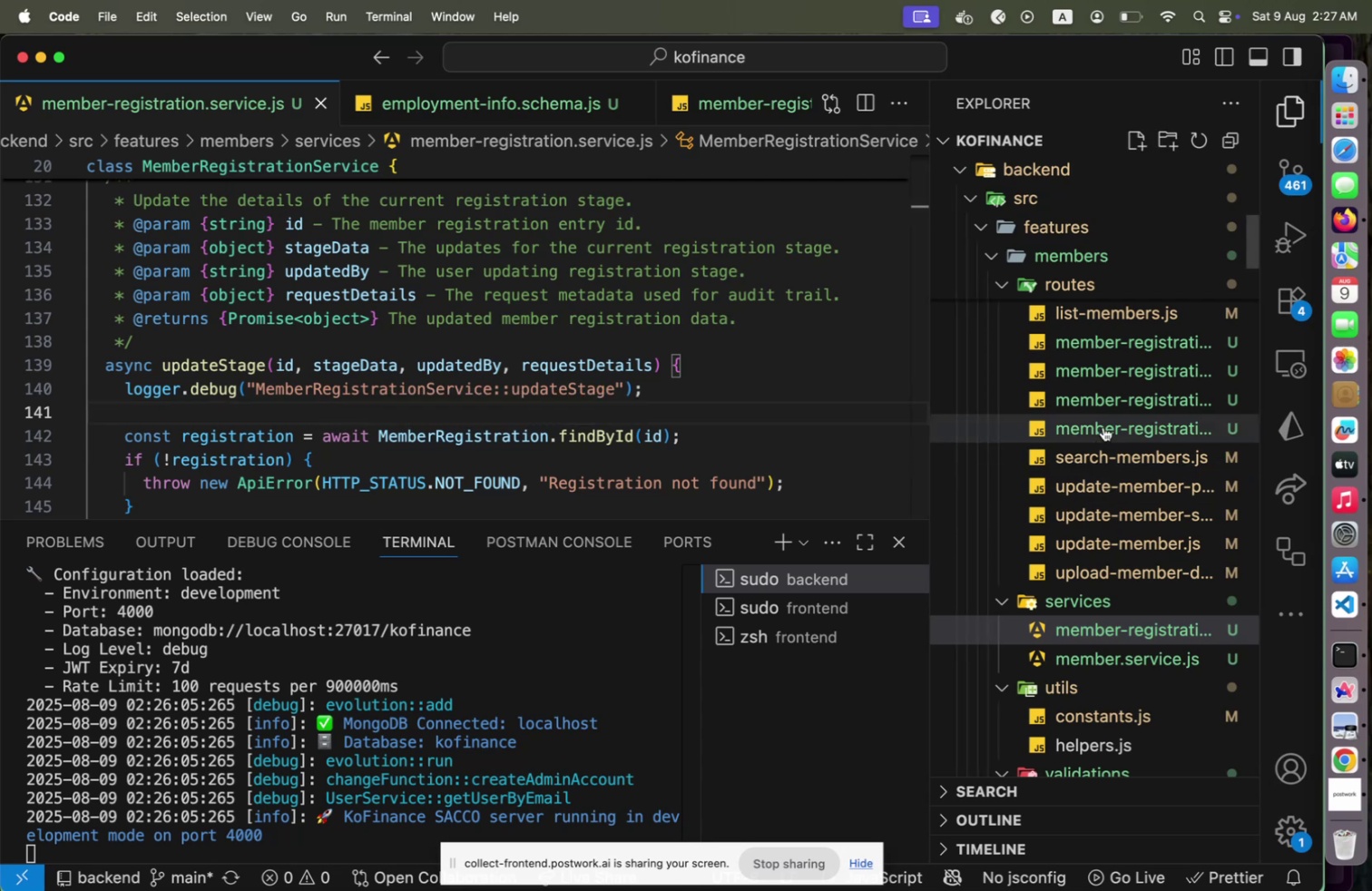 
wait(31.28)
 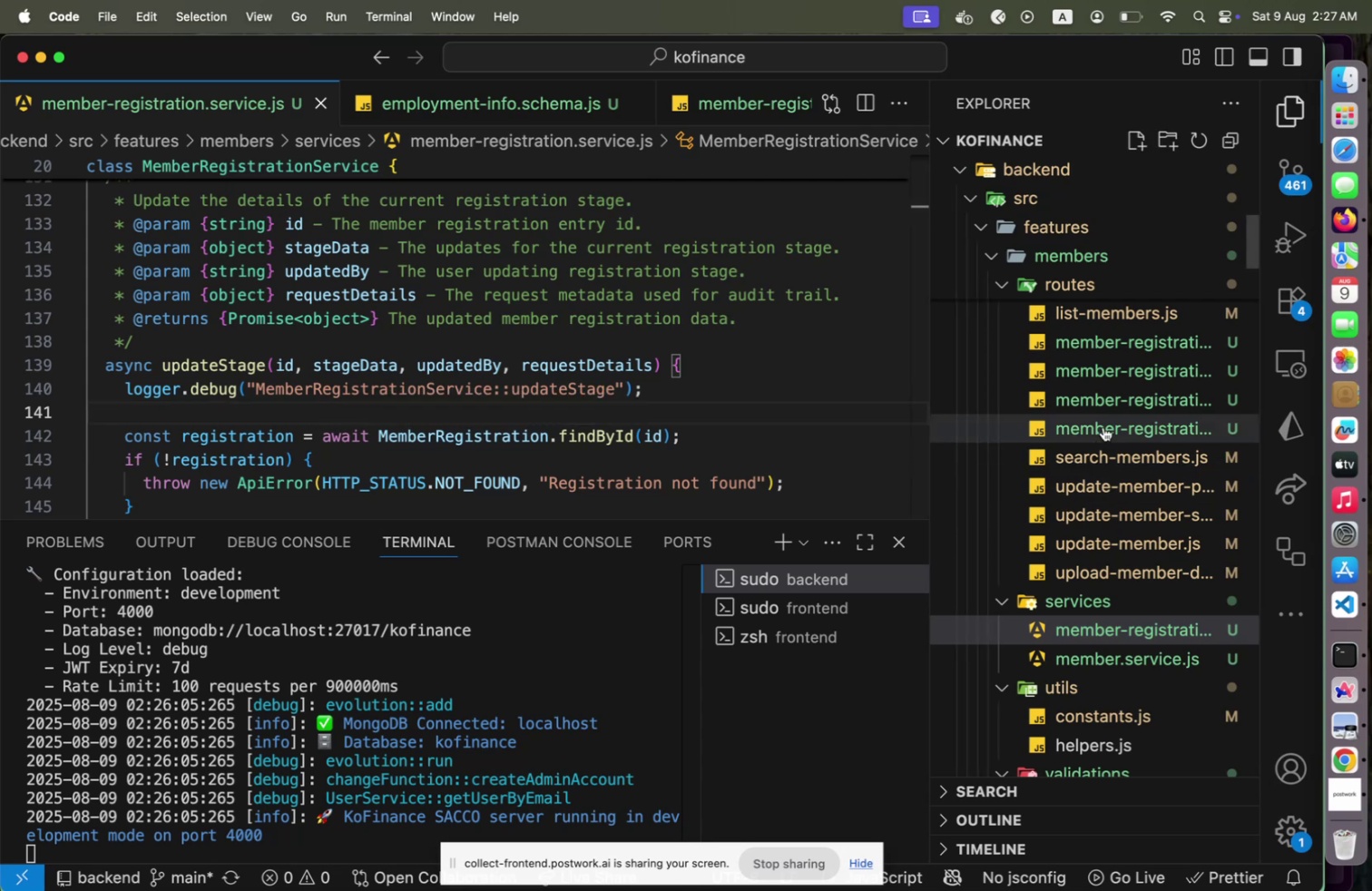 
left_click([1149, 145])
 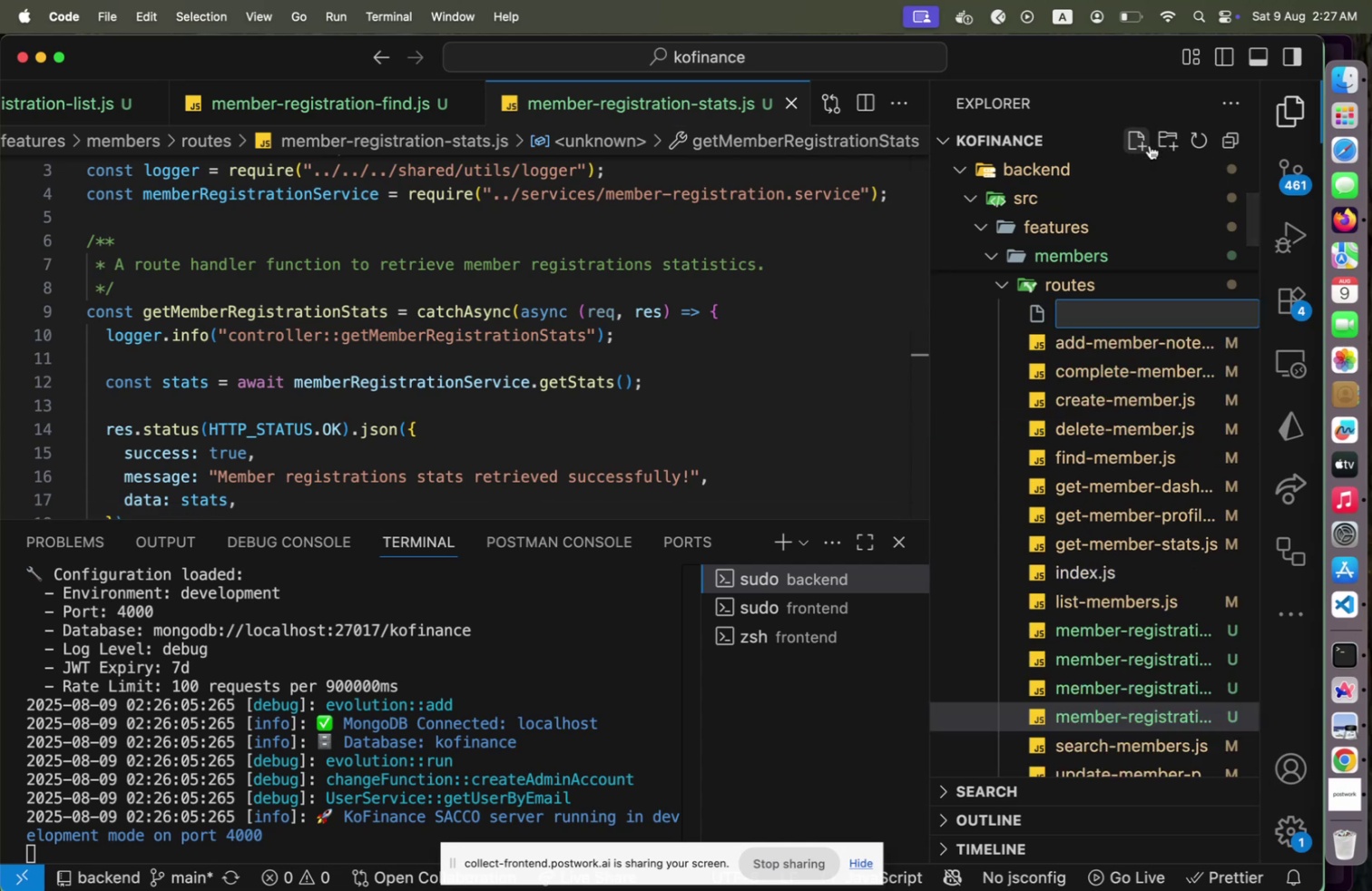 
key(Escape)
 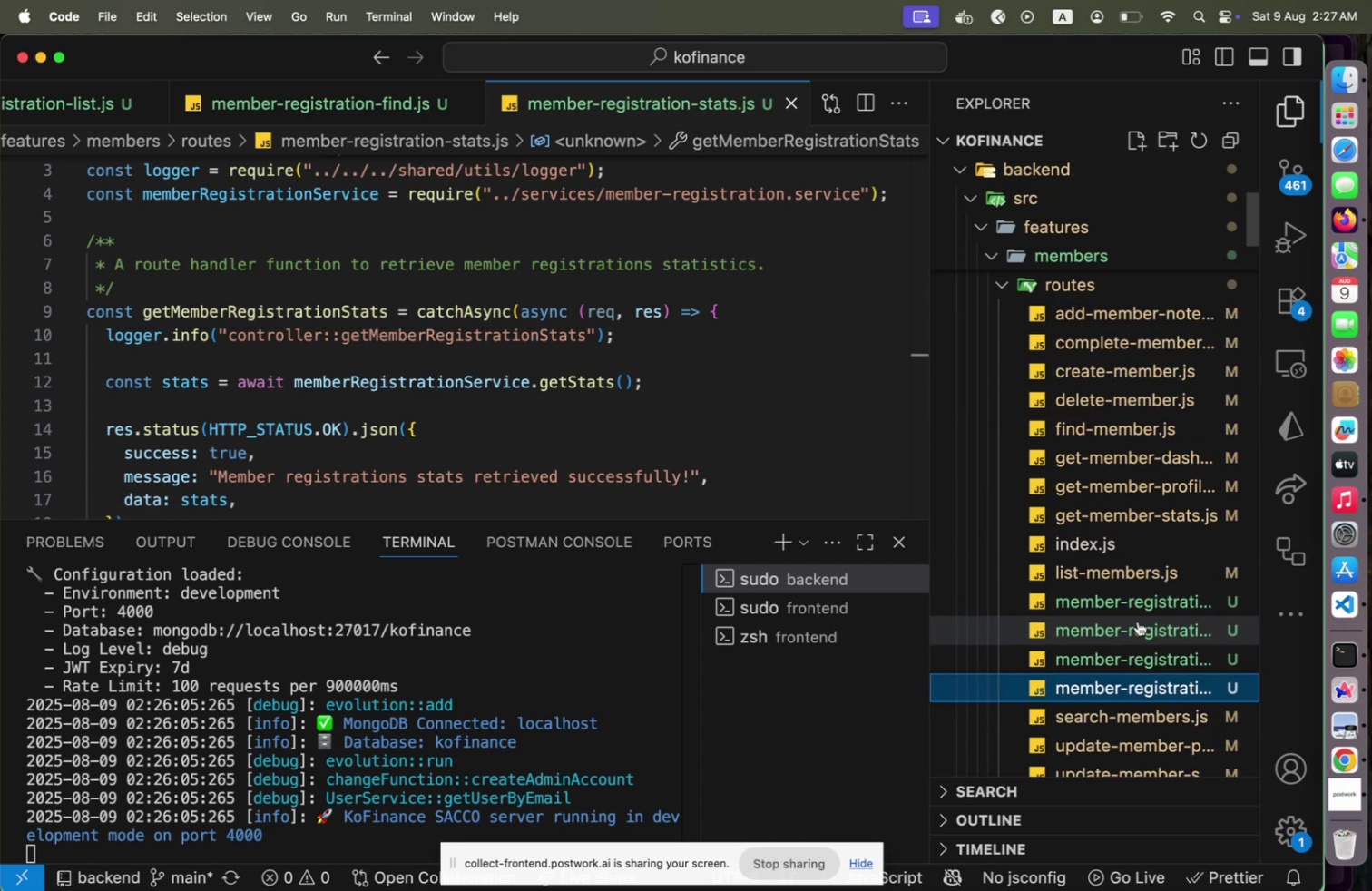 
left_click([1138, 621])
 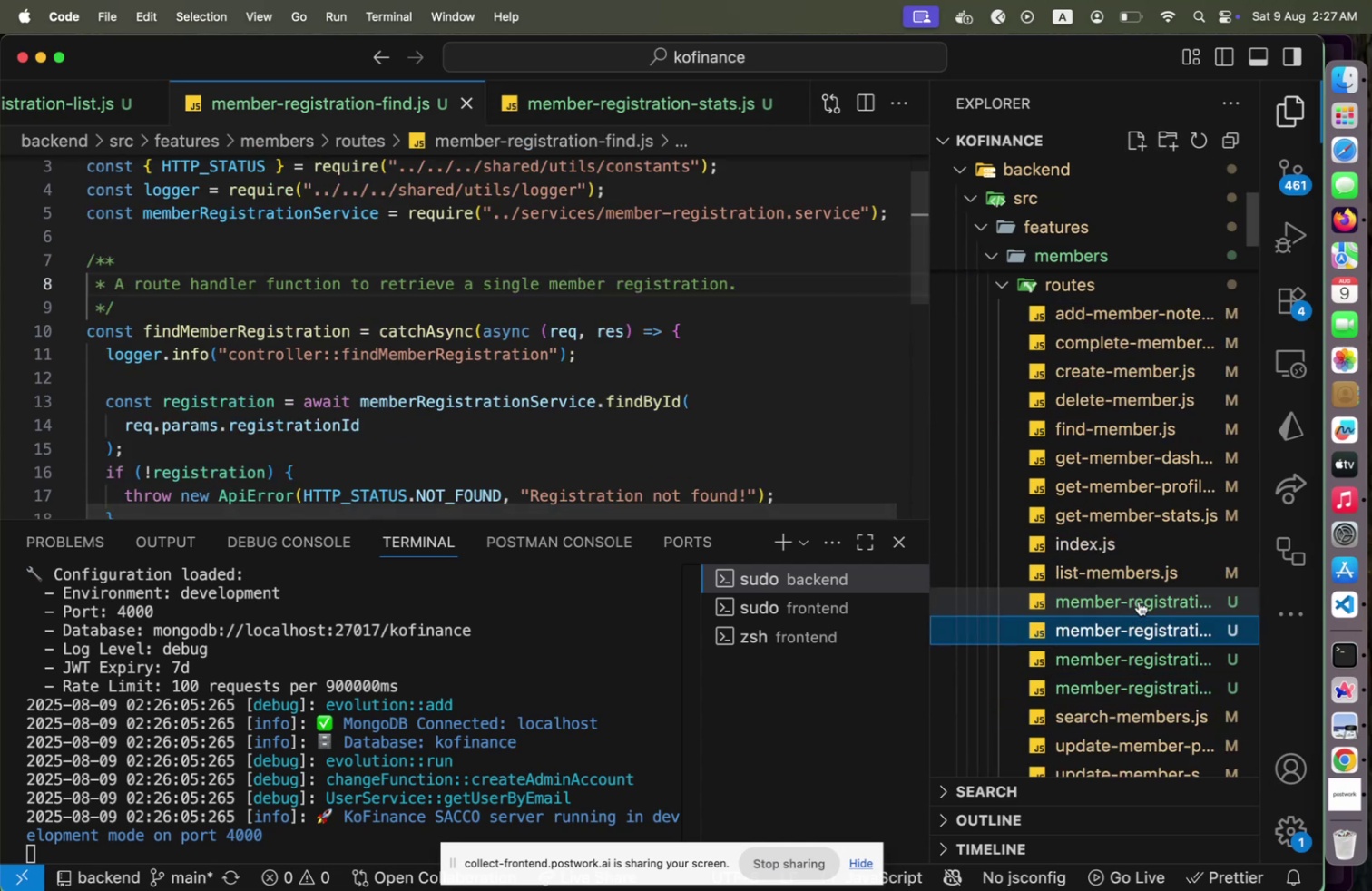 
left_click([1140, 599])
 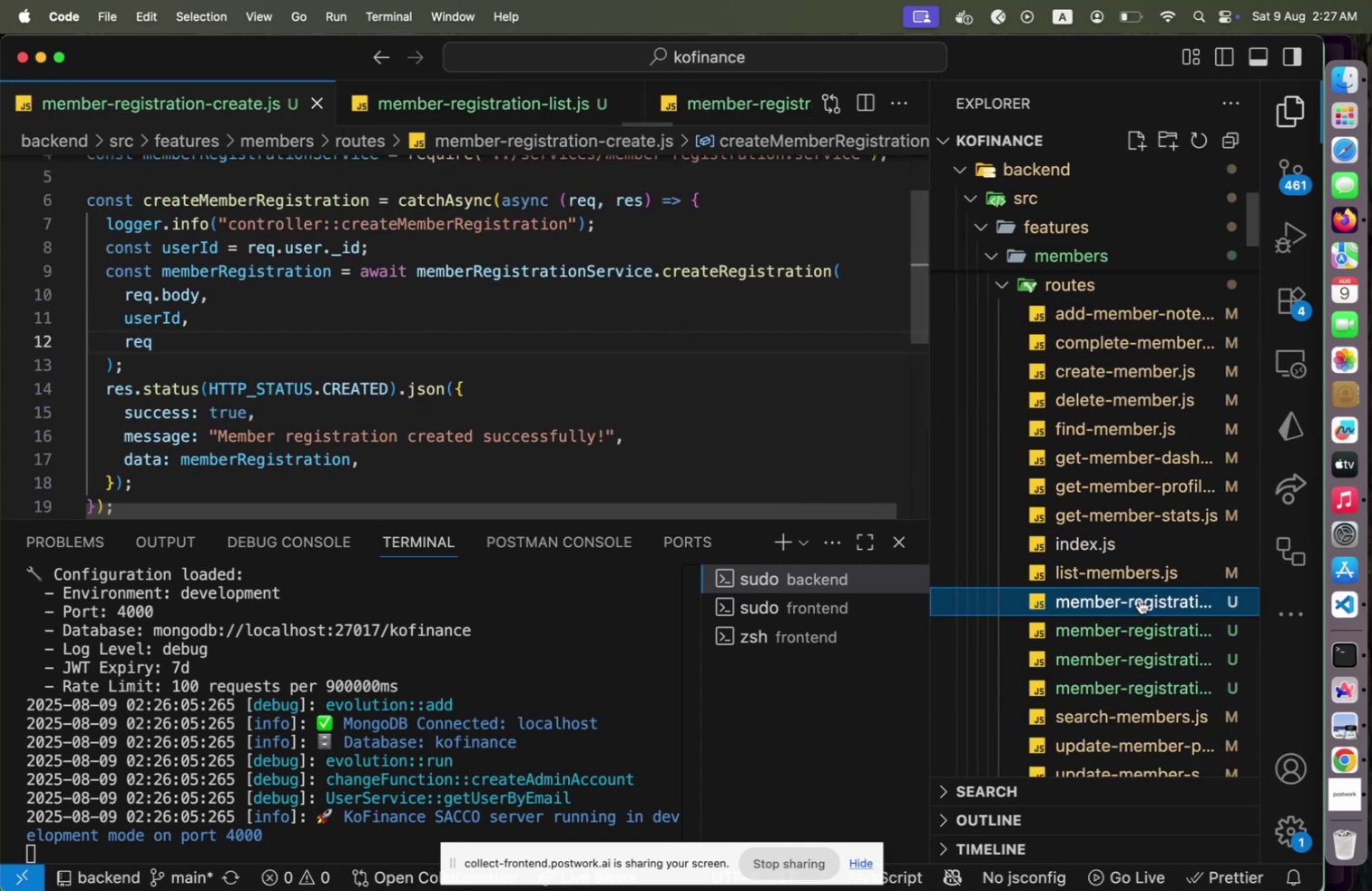 
key(Meta+C)
 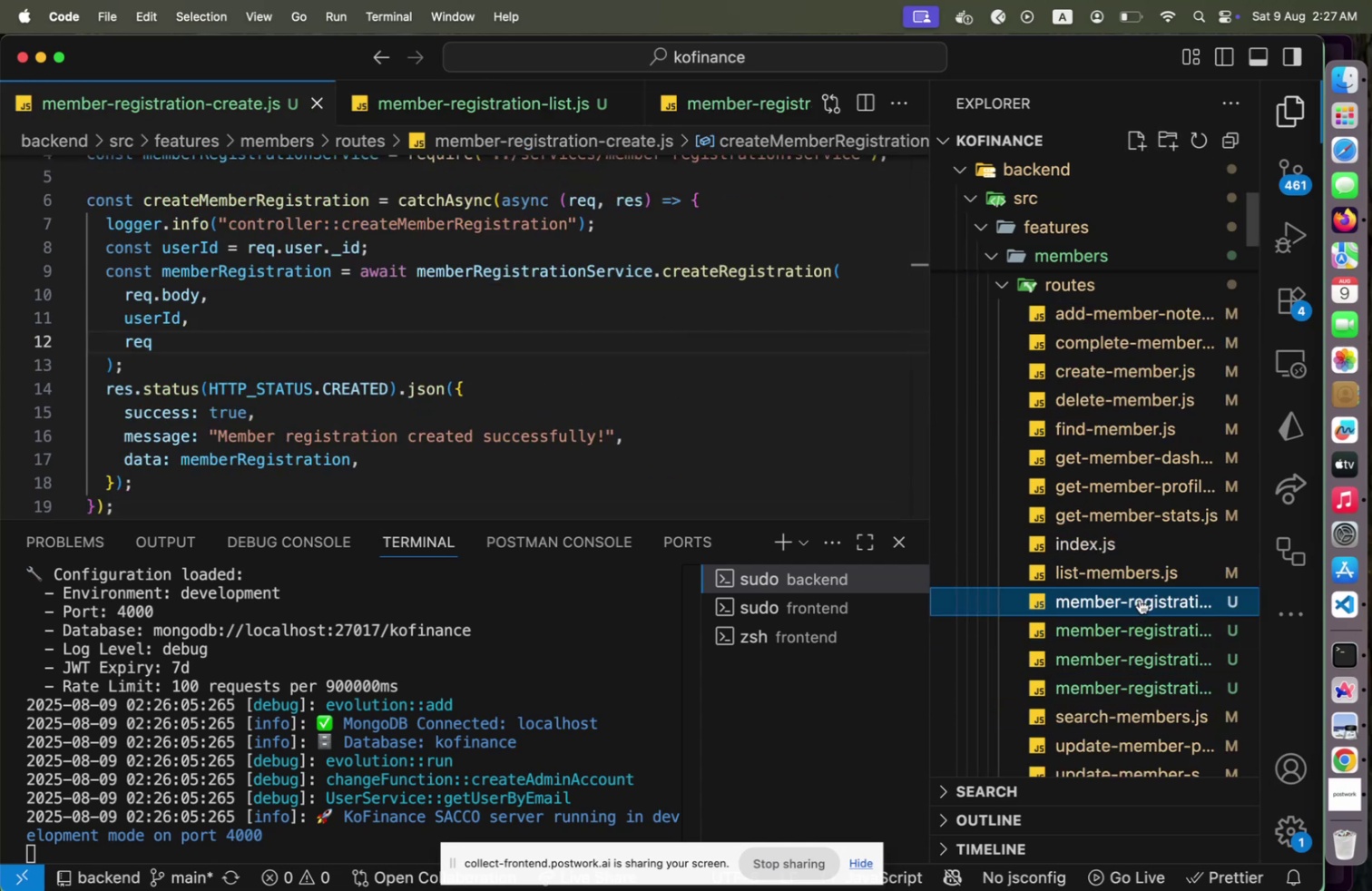 
key(Meta+V)
 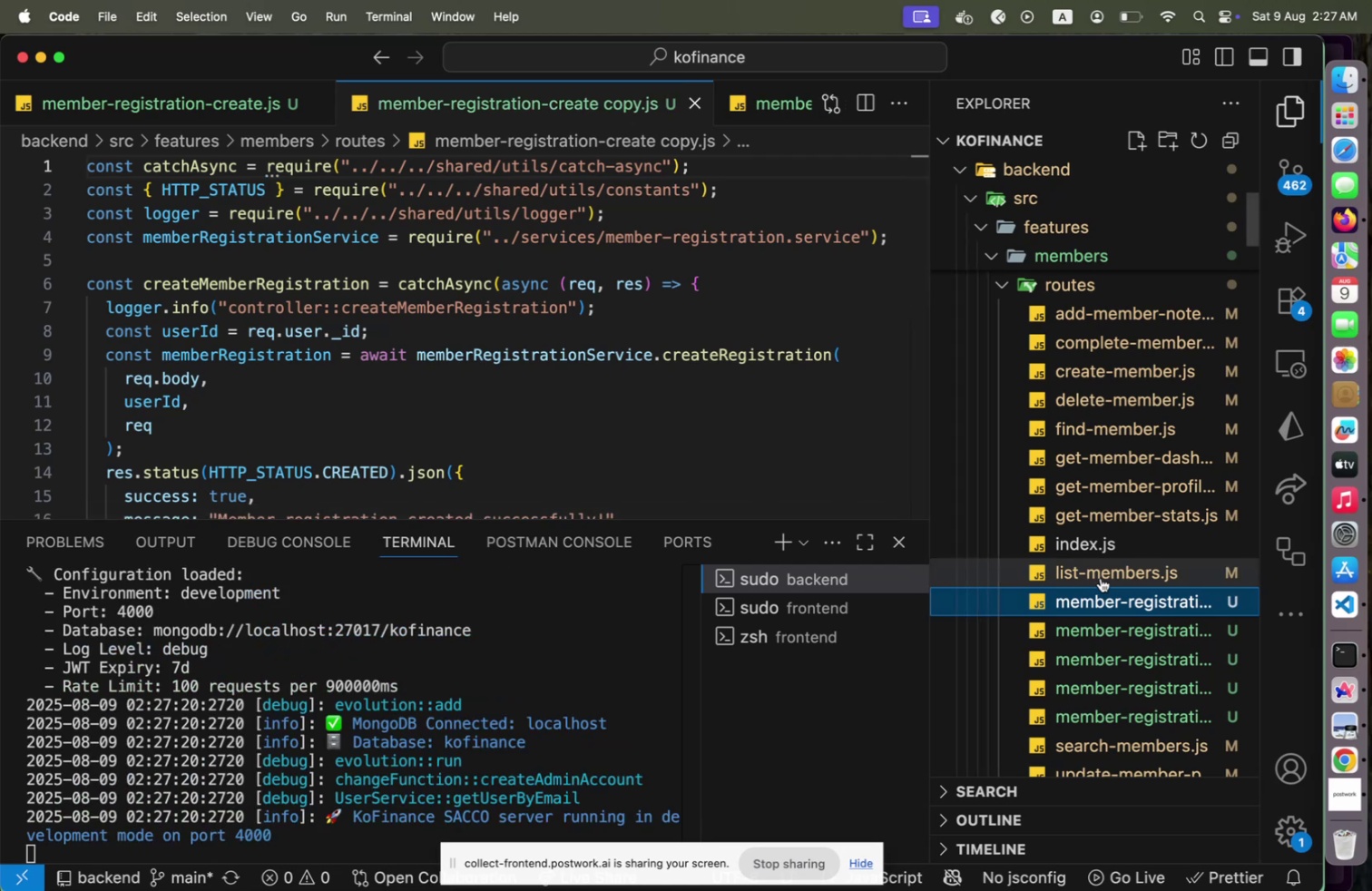 
key(Enter)
 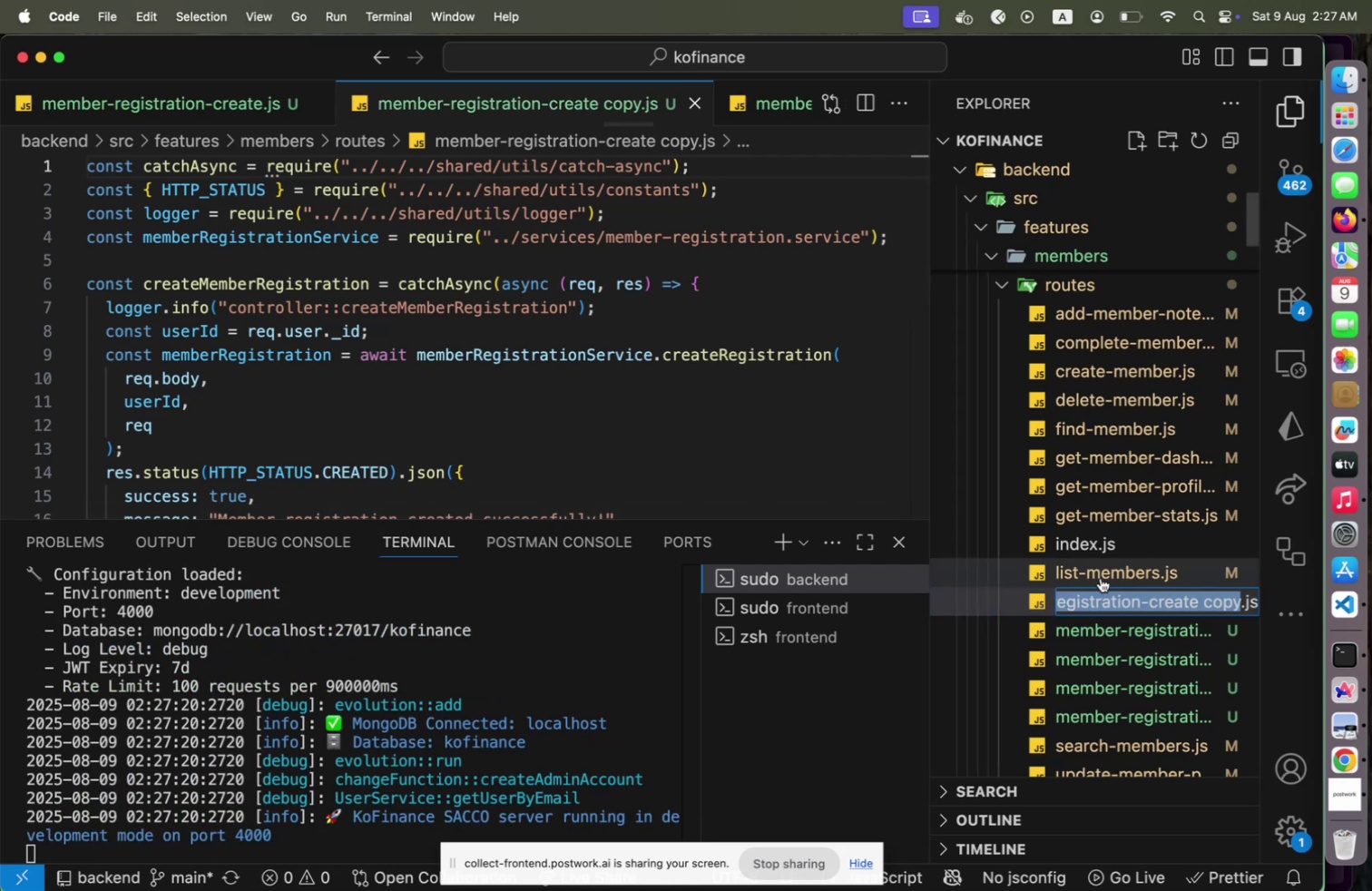 
key(ArrowLeft)
 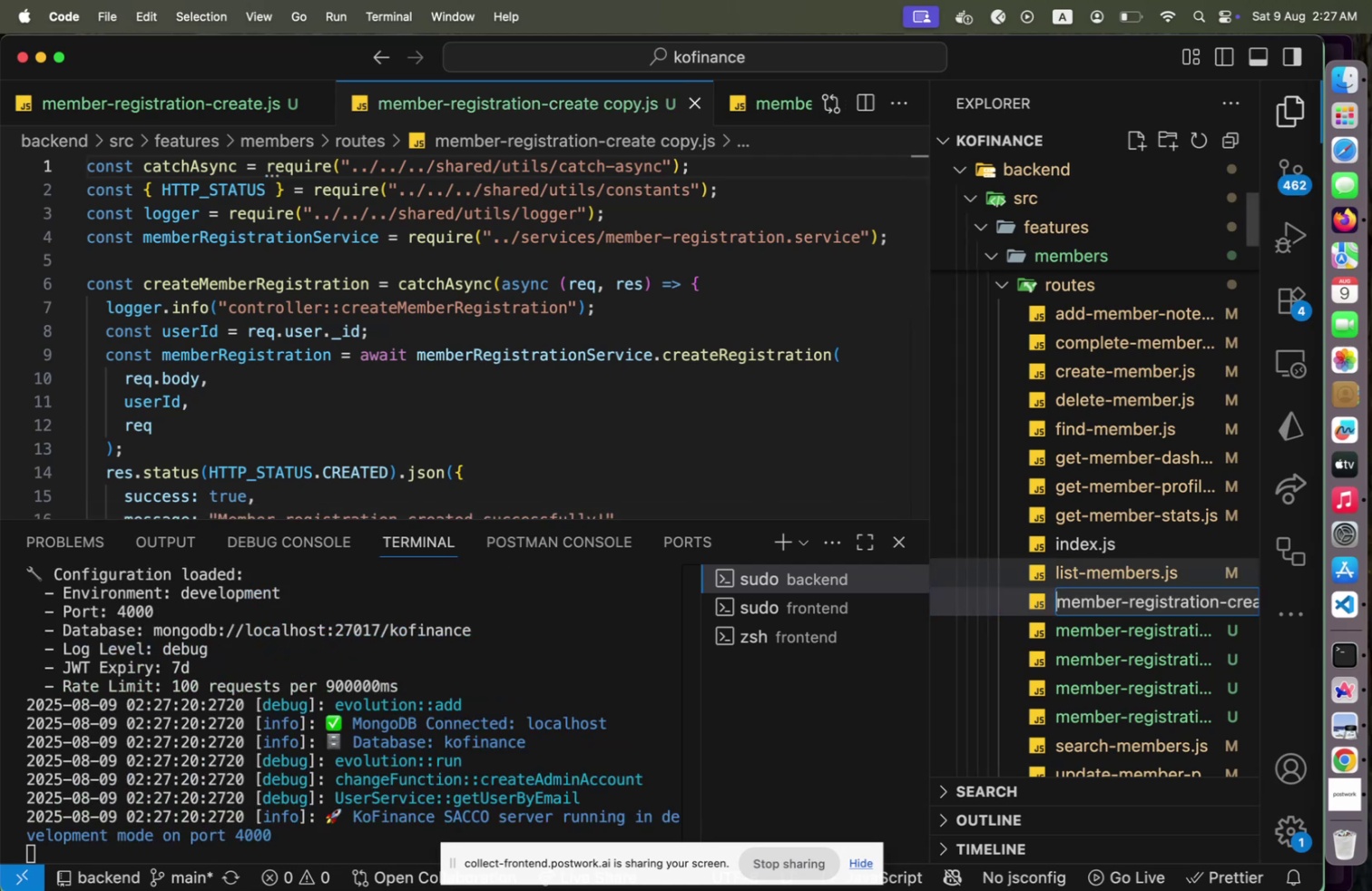 
hold_key(key=ArrowRight, duration=1.5)
 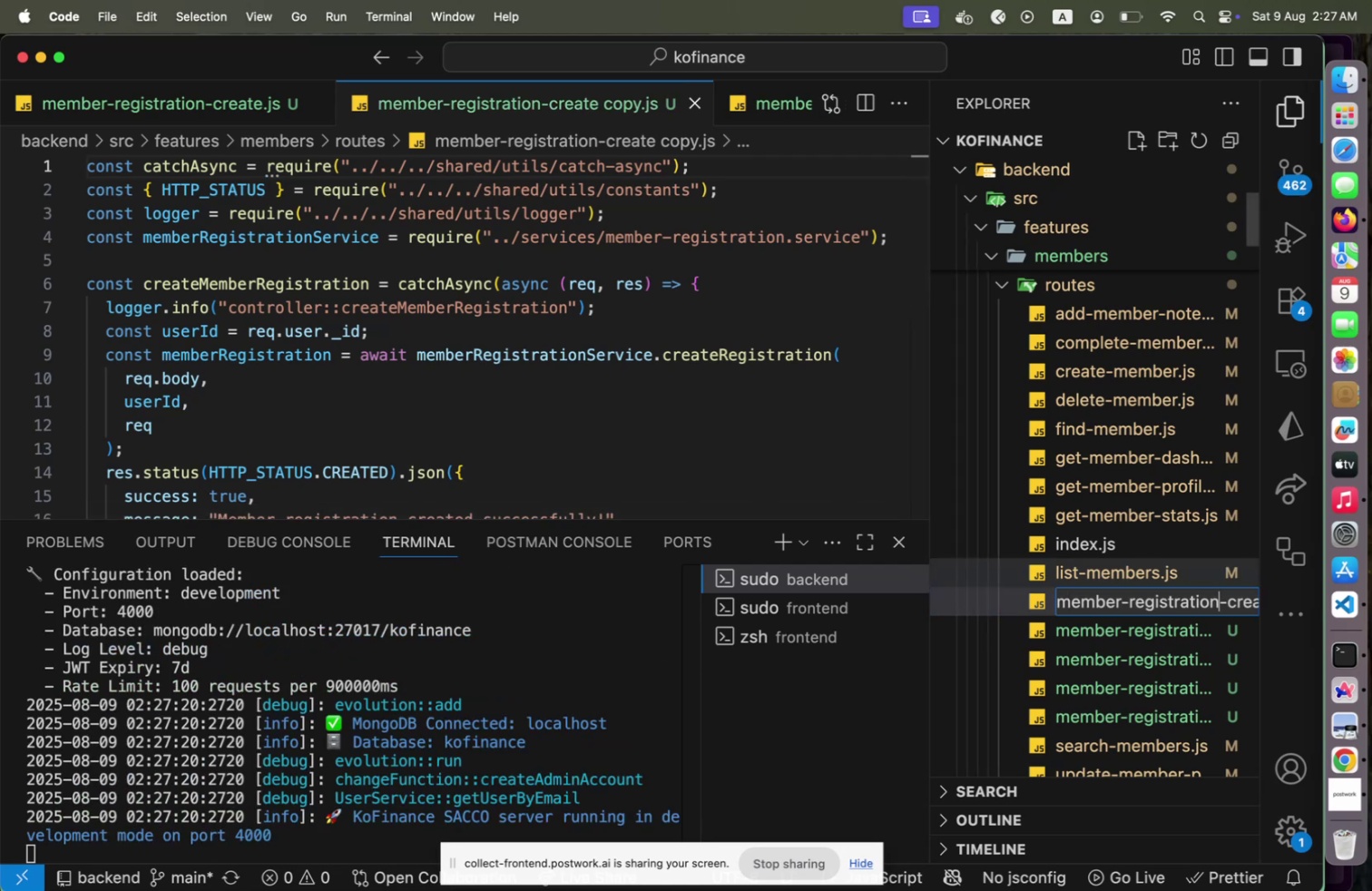 
hold_key(key=ArrowRight, duration=0.53)
 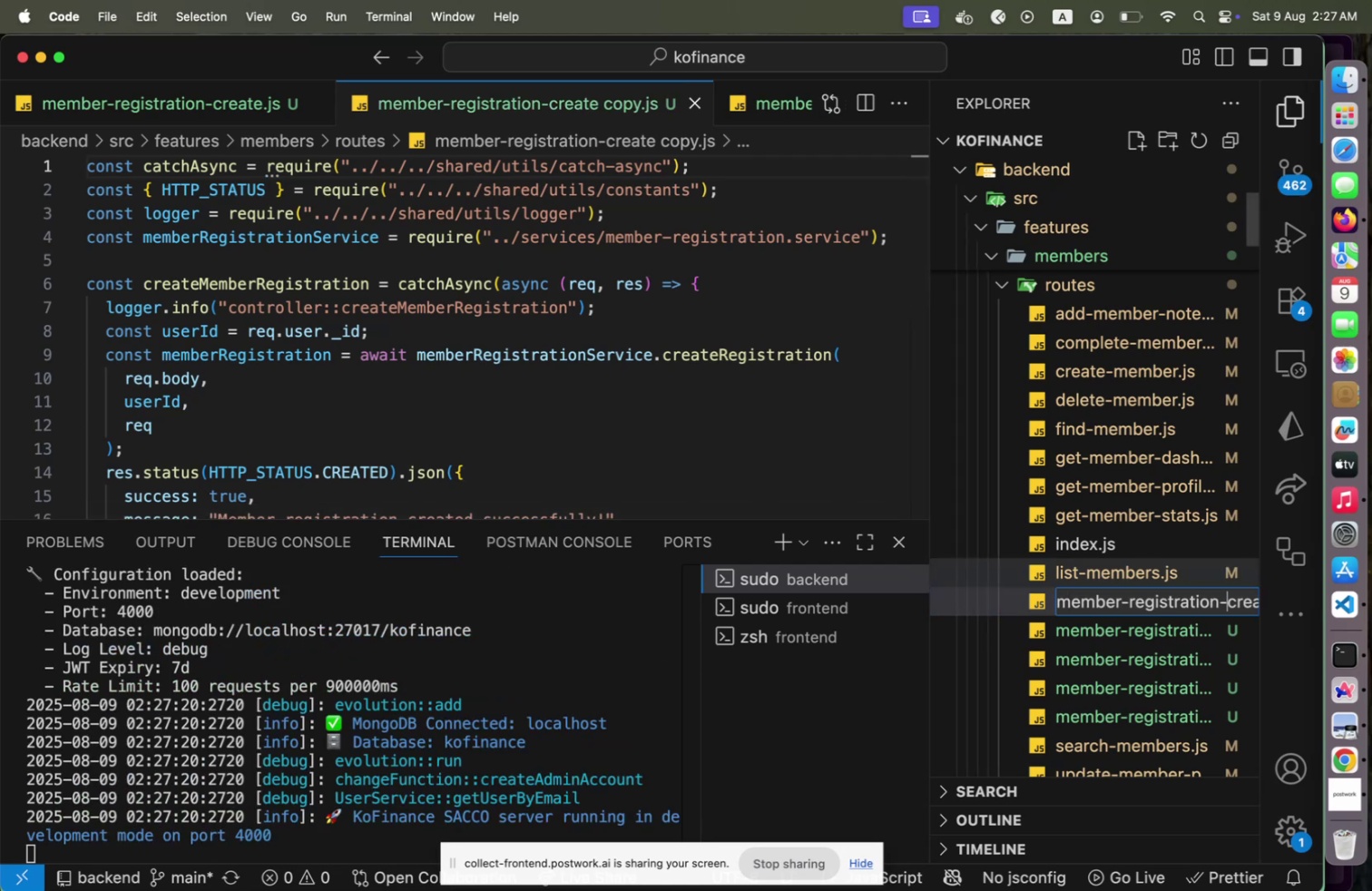 
hold_key(key=ShiftLeft, duration=2.3)
 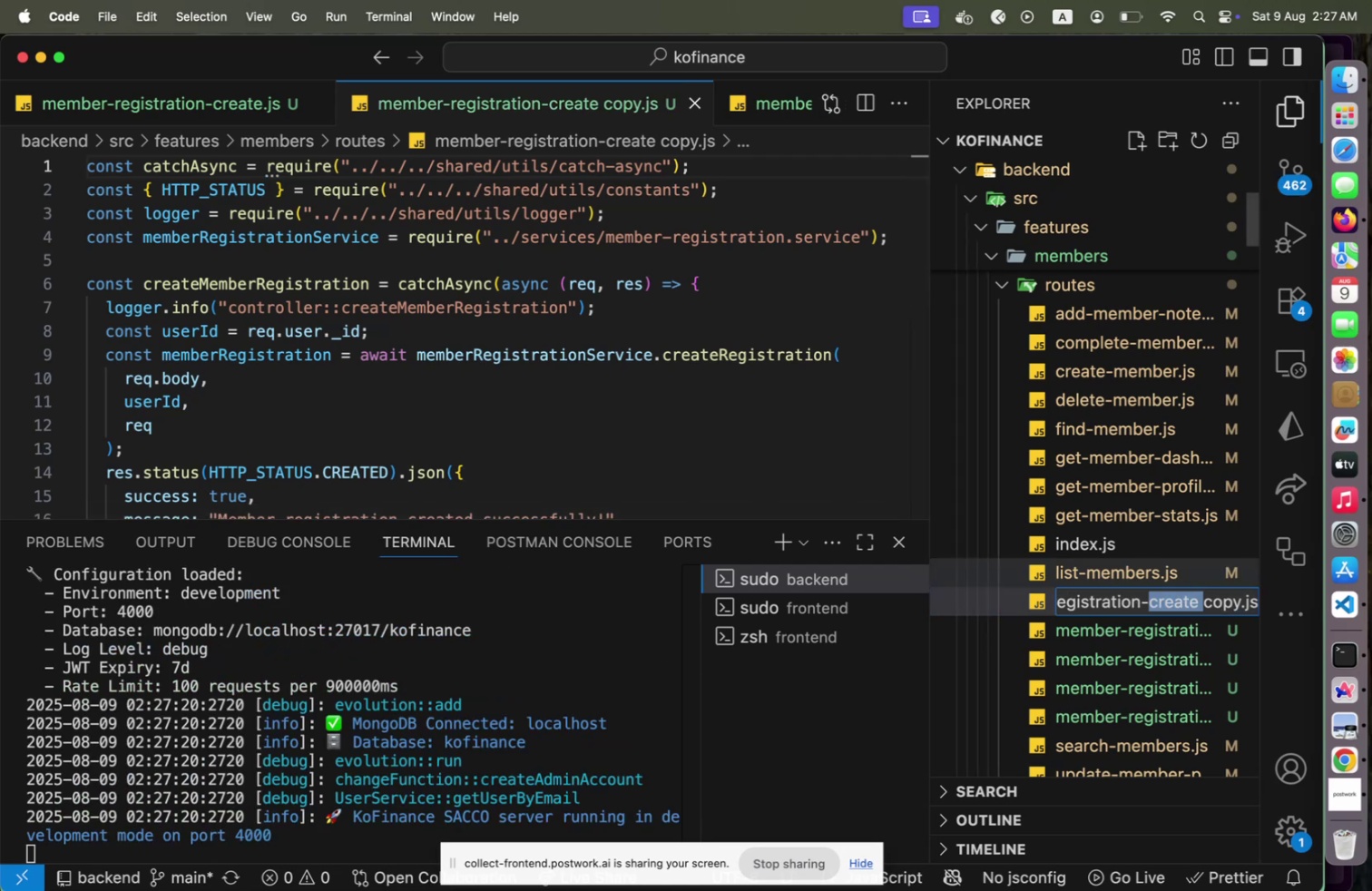 
hold_key(key=ArrowRight, duration=0.93)
 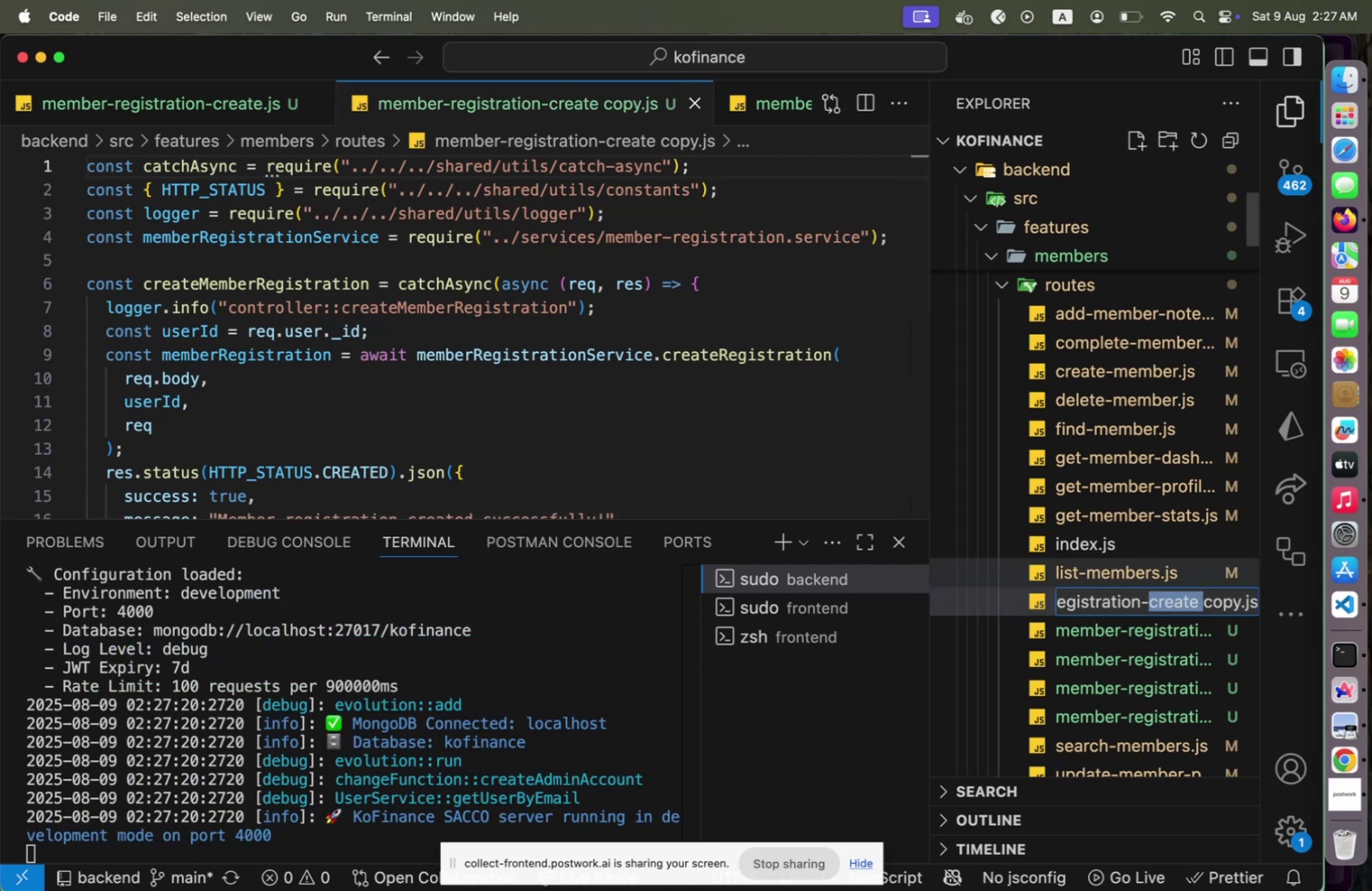 
type(update-)
 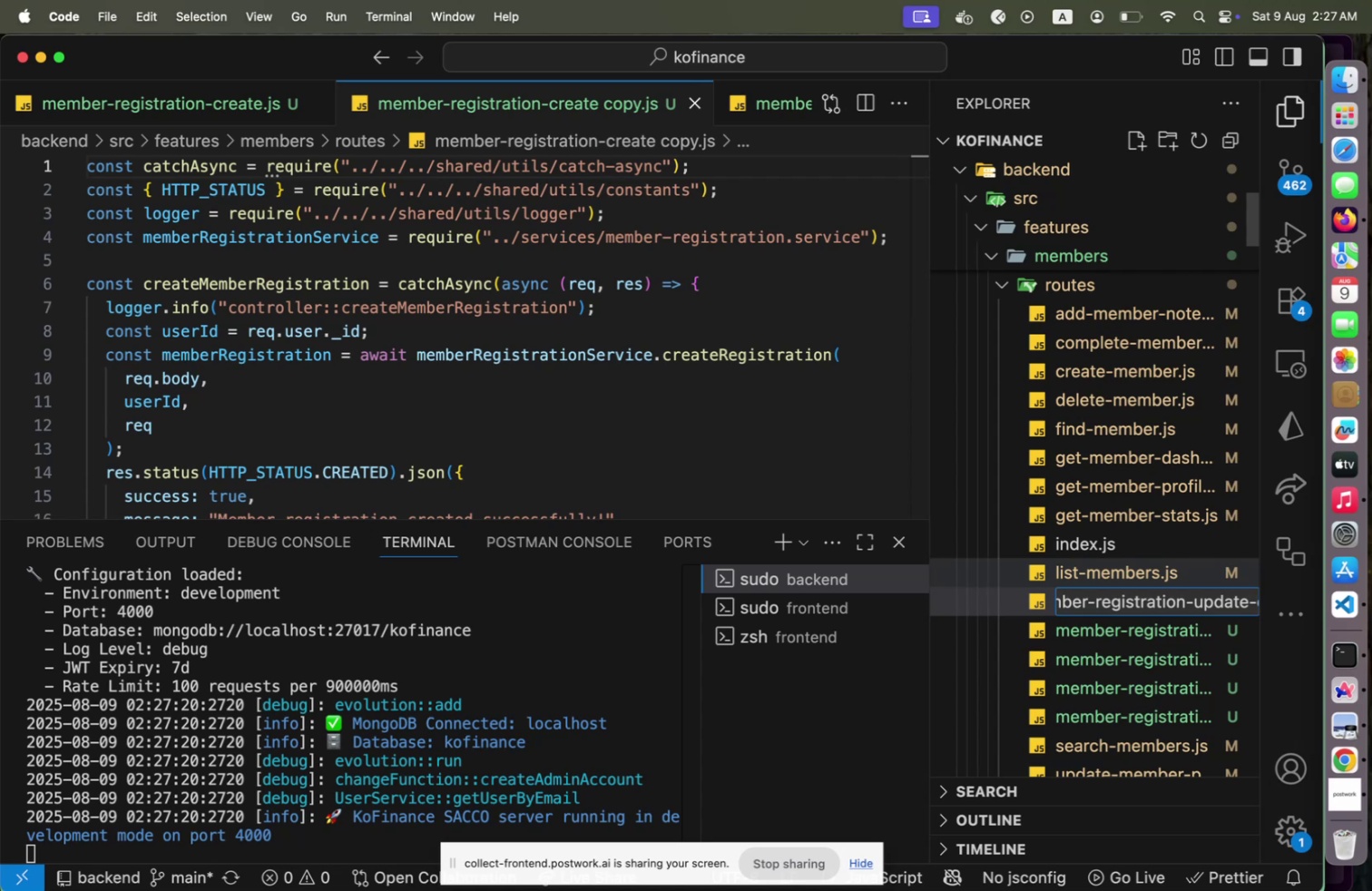 
key(Shift+ArrowRight)
 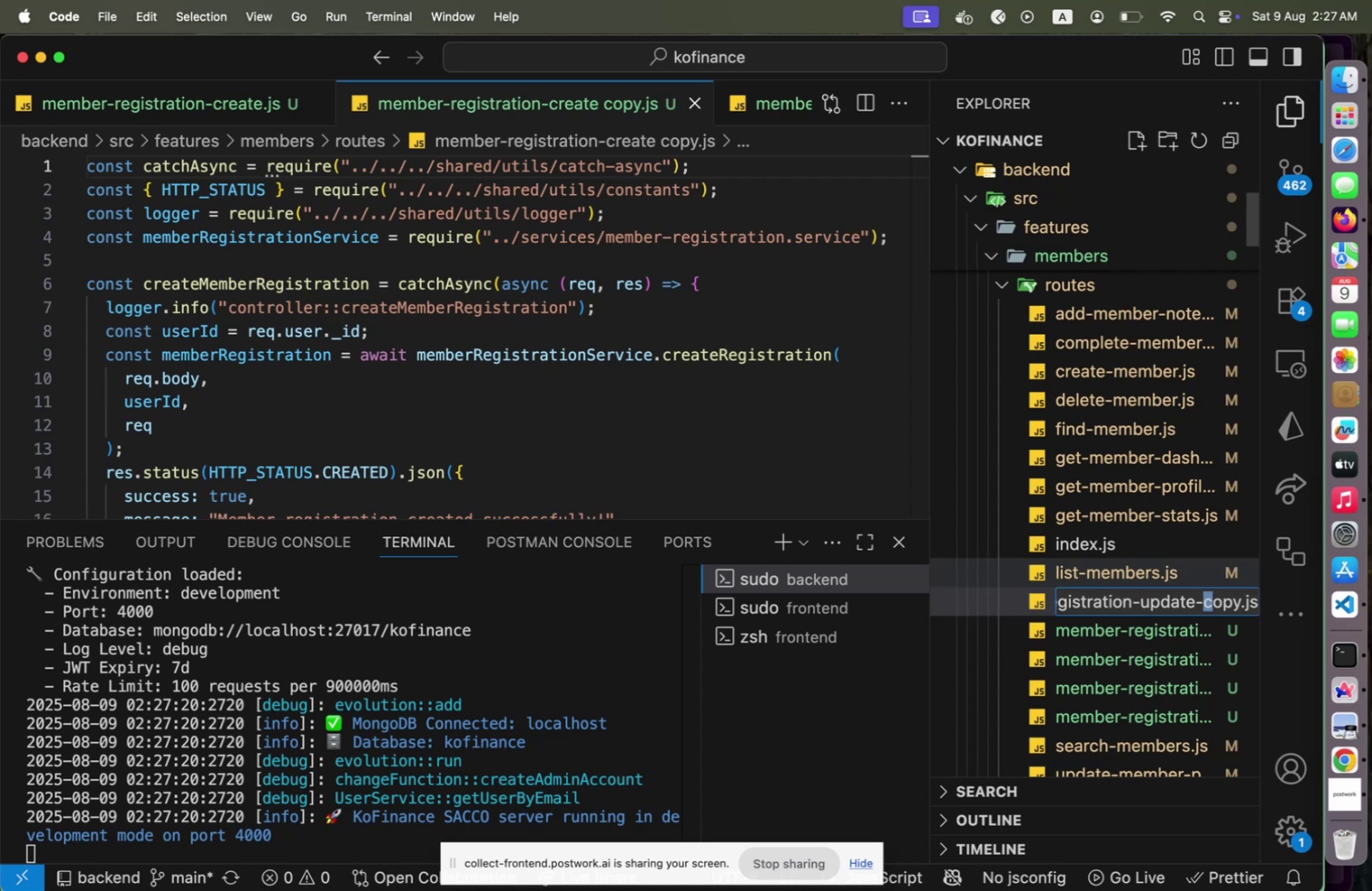 
key(Shift+ArrowRight)
 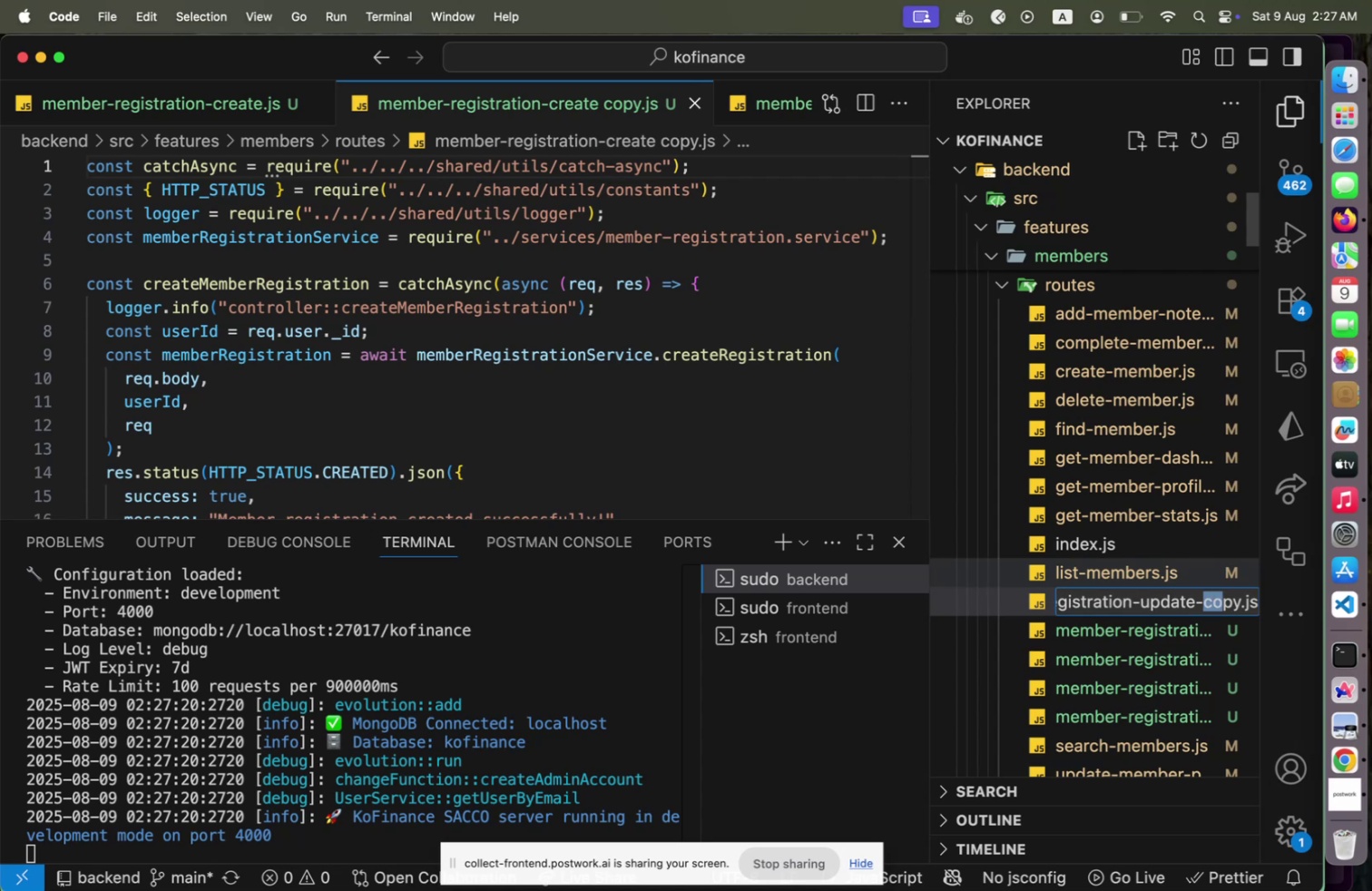 
key(Shift+ArrowRight)
 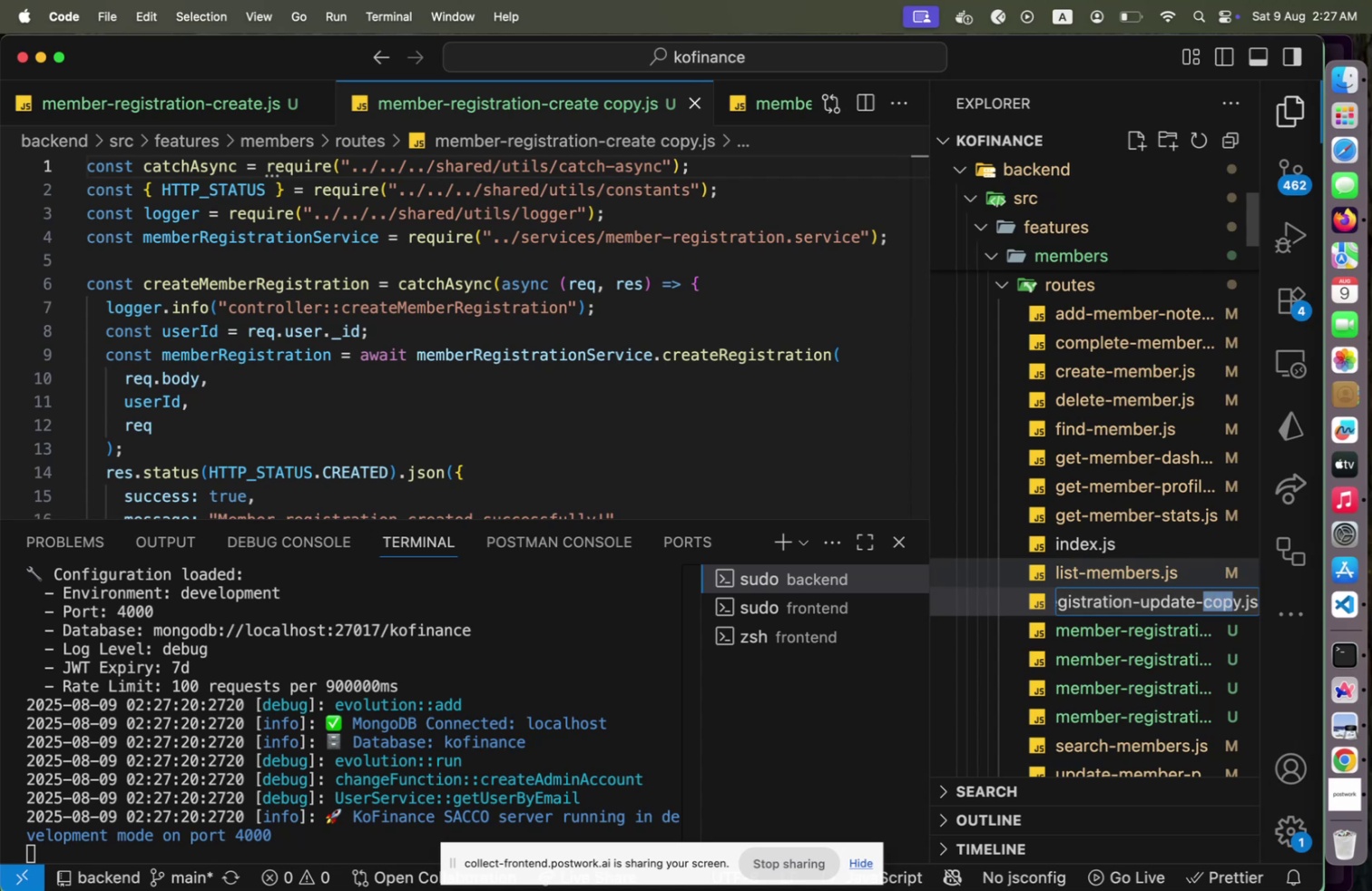 
key(Shift+ArrowRight)
 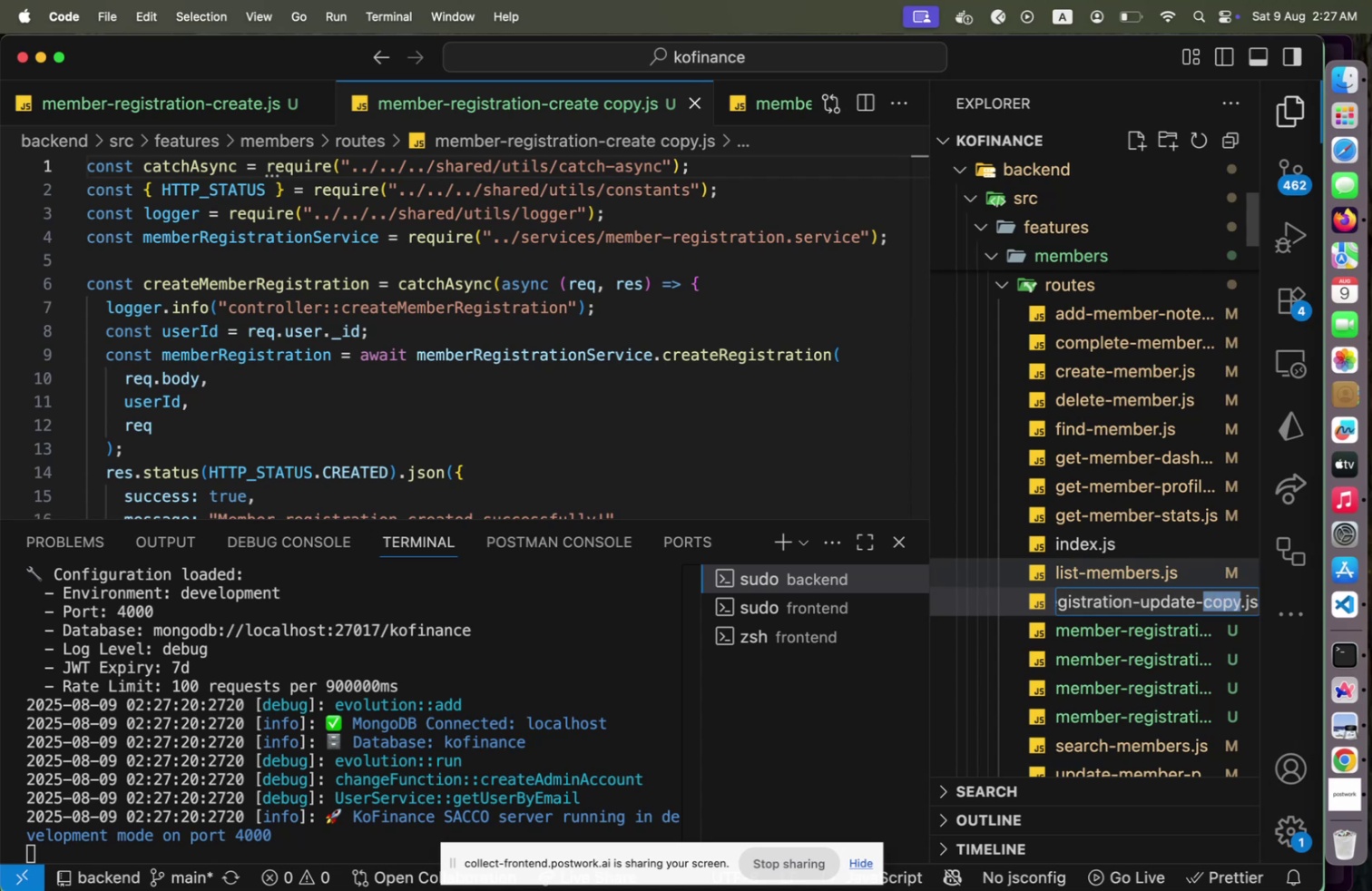 
type(stage)
 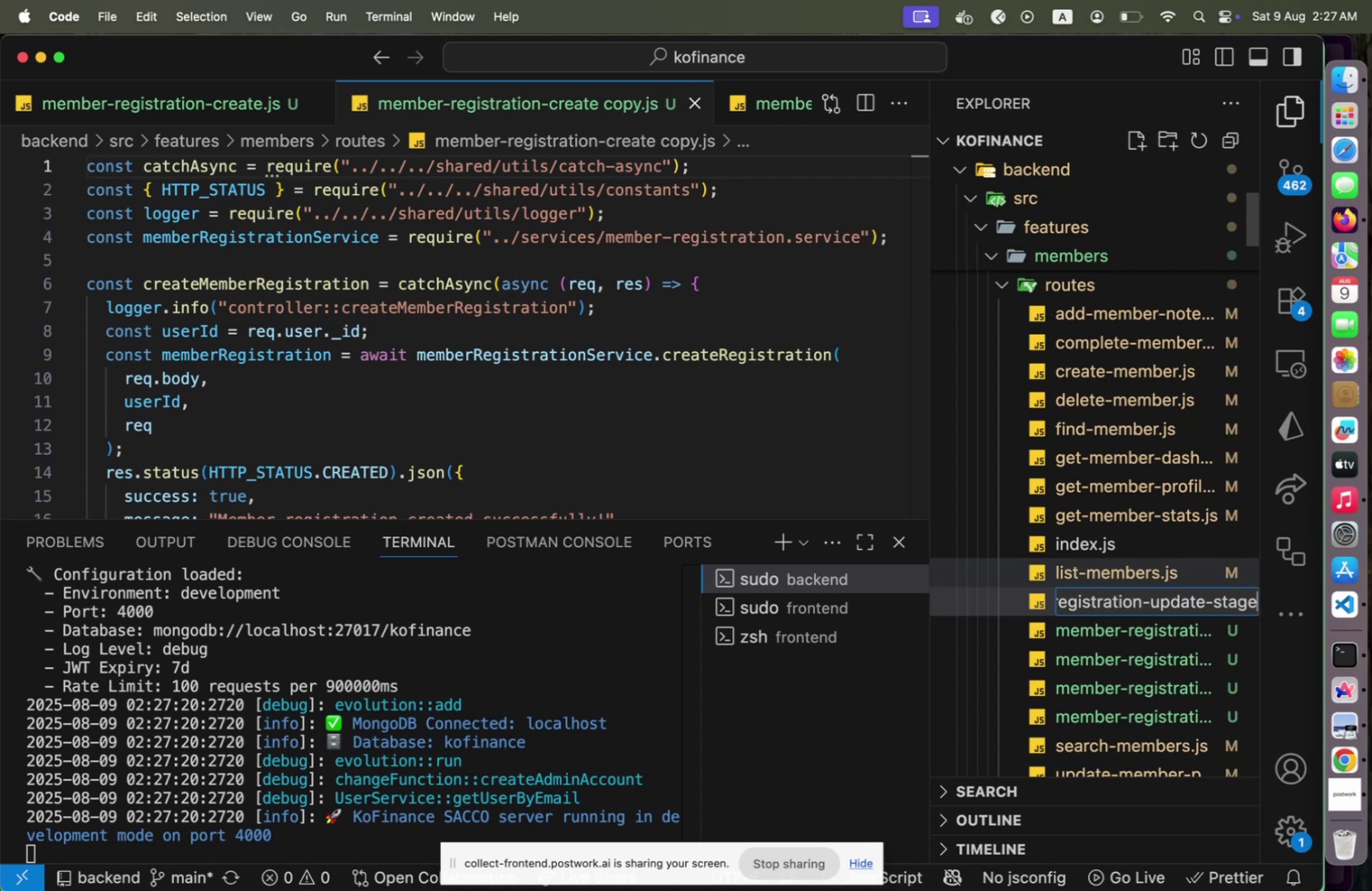 
key(Enter)
 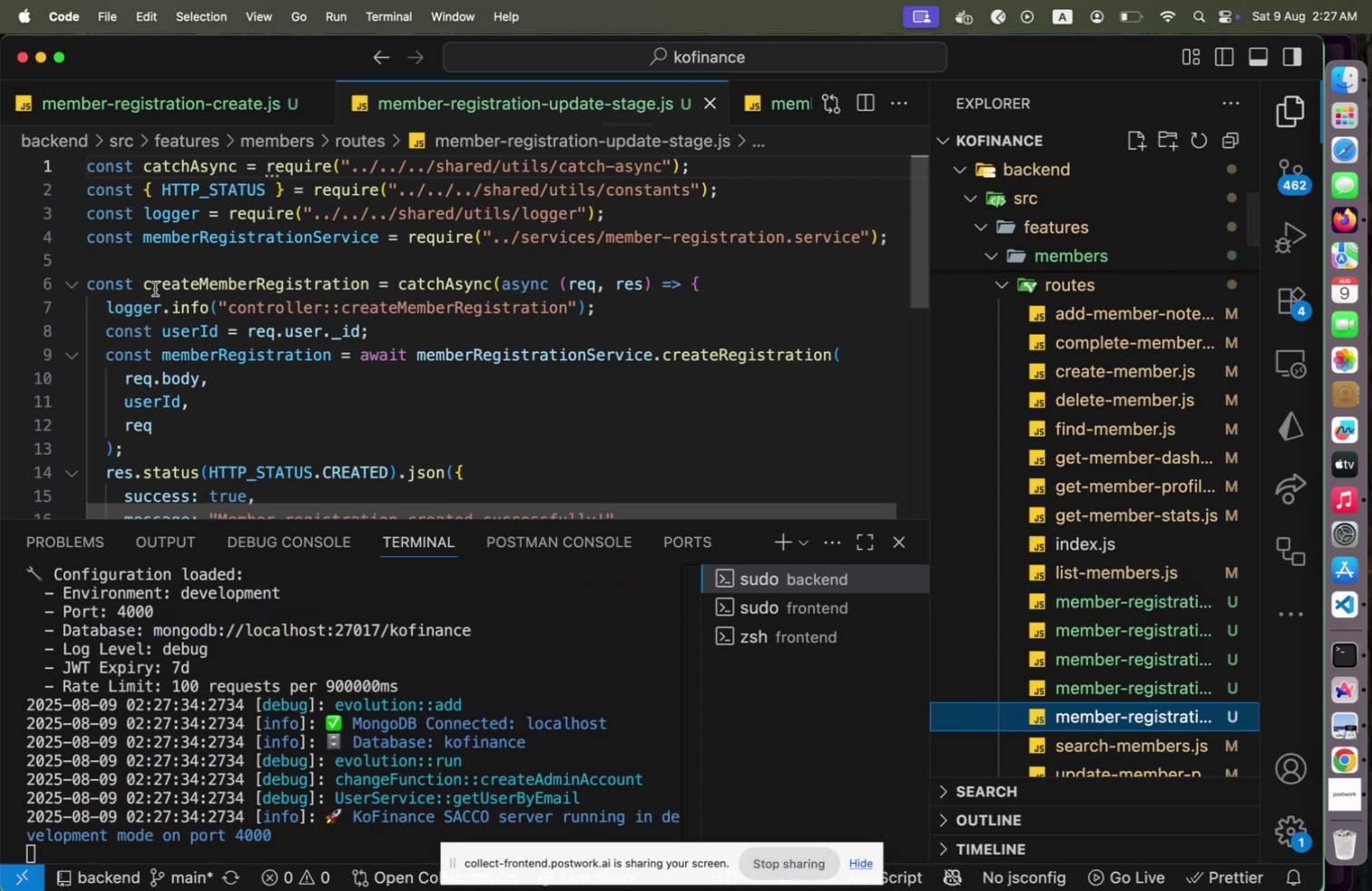 
left_click([194, 282])
 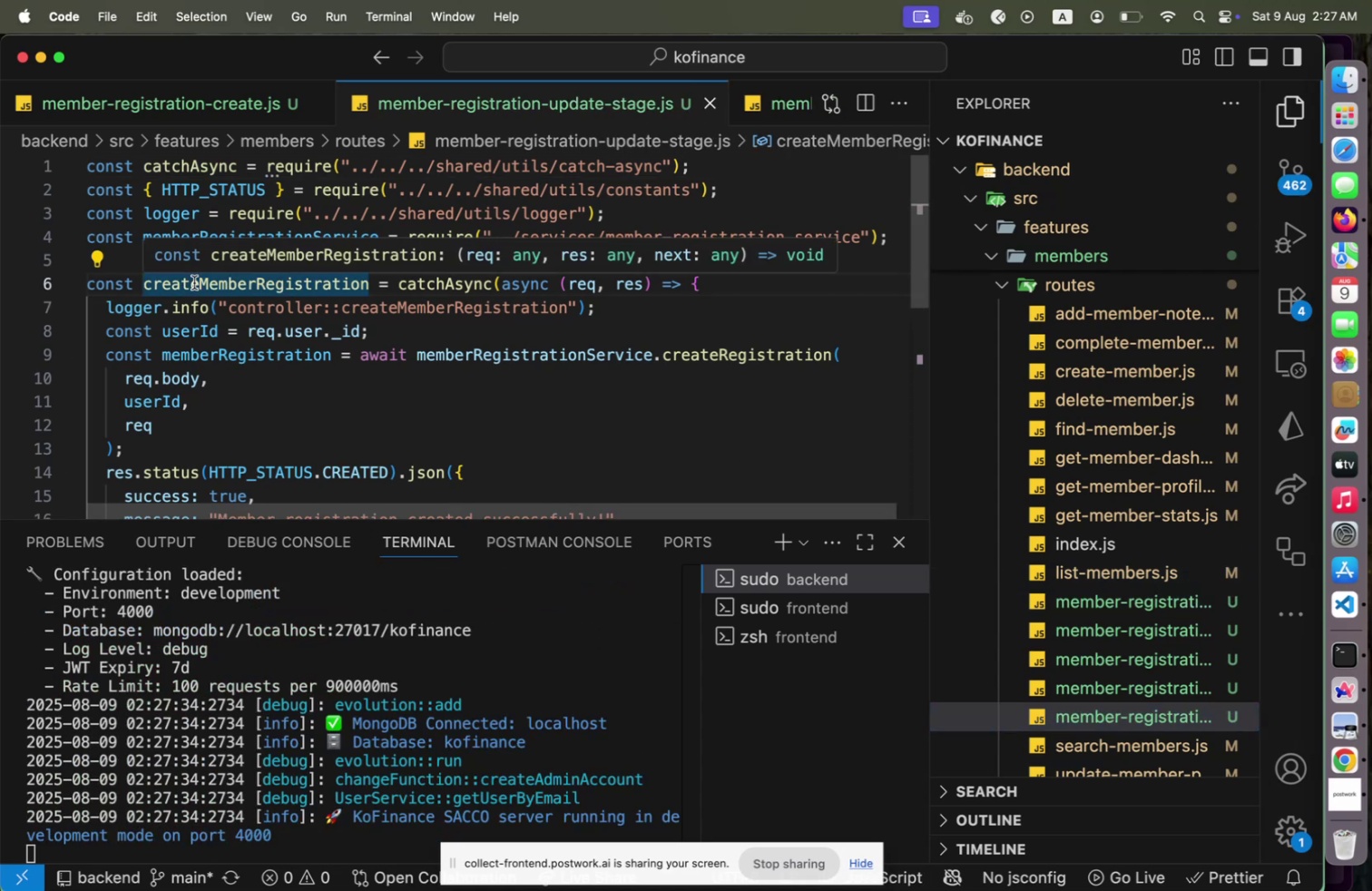 
key(Shift+ArrowLeft)
 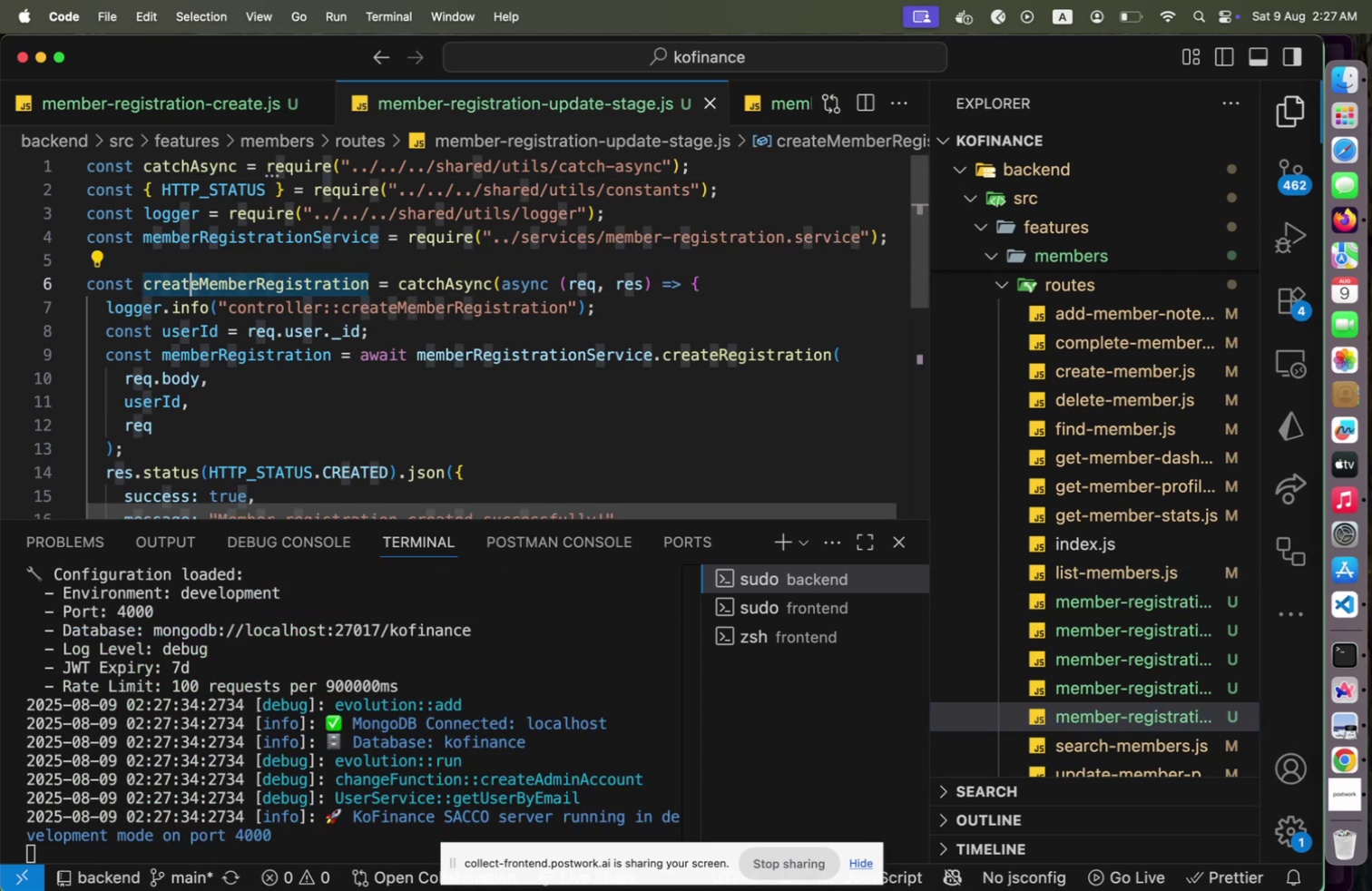 
key(Shift+ArrowLeft)
 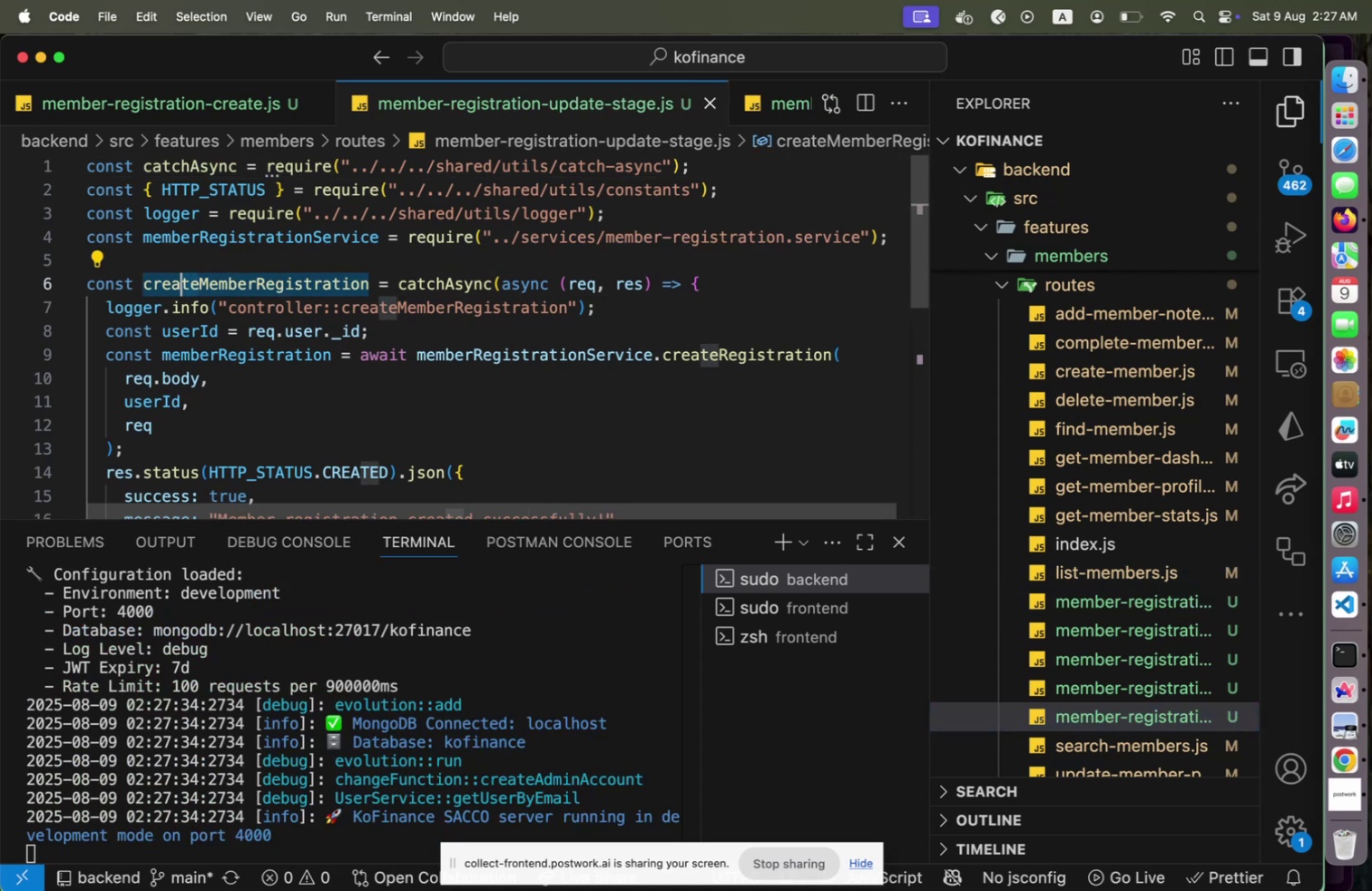 
key(Shift+ArrowLeft)
 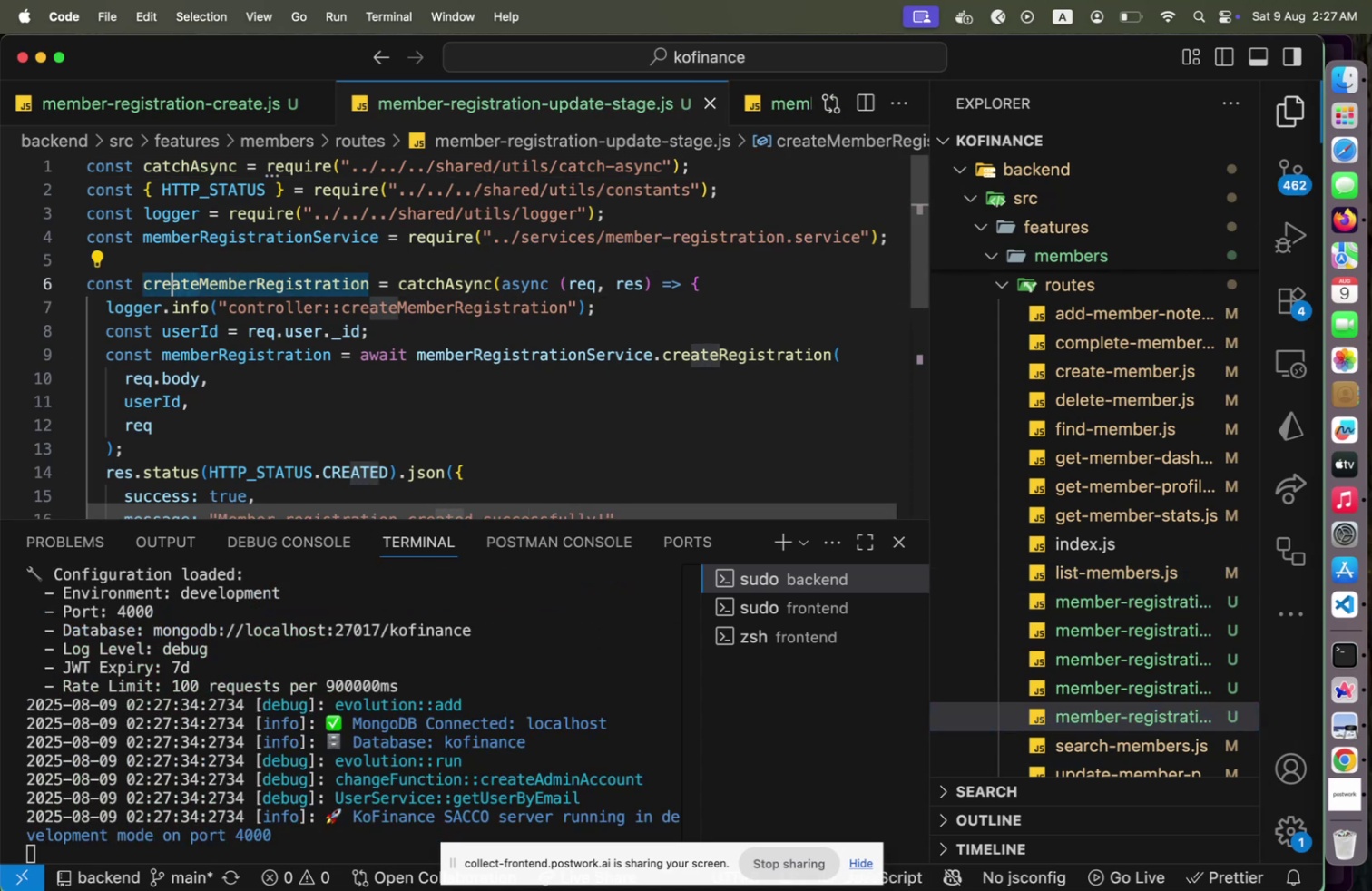 
key(Shift+ArrowLeft)
 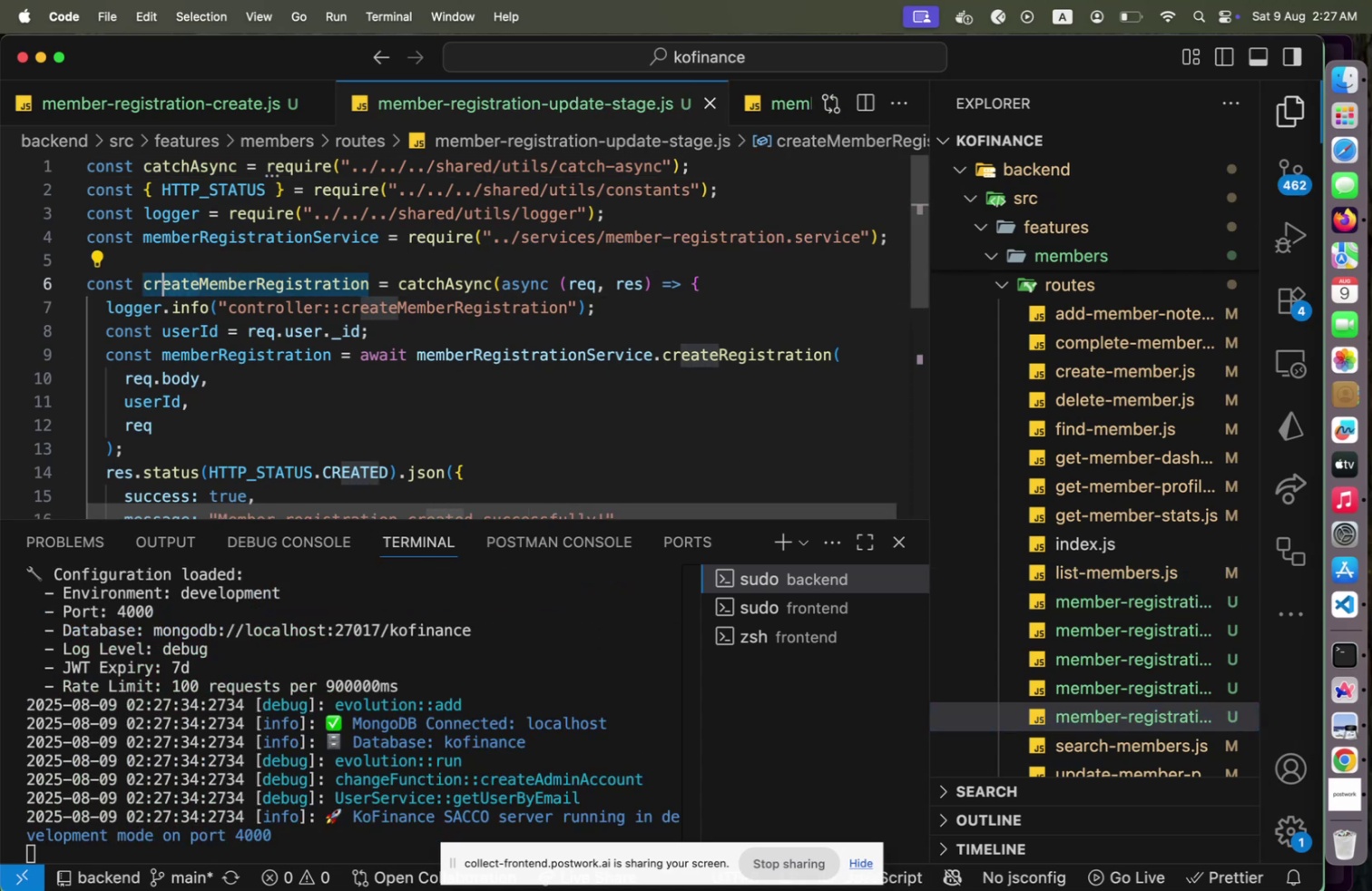 
key(Shift+ArrowLeft)
 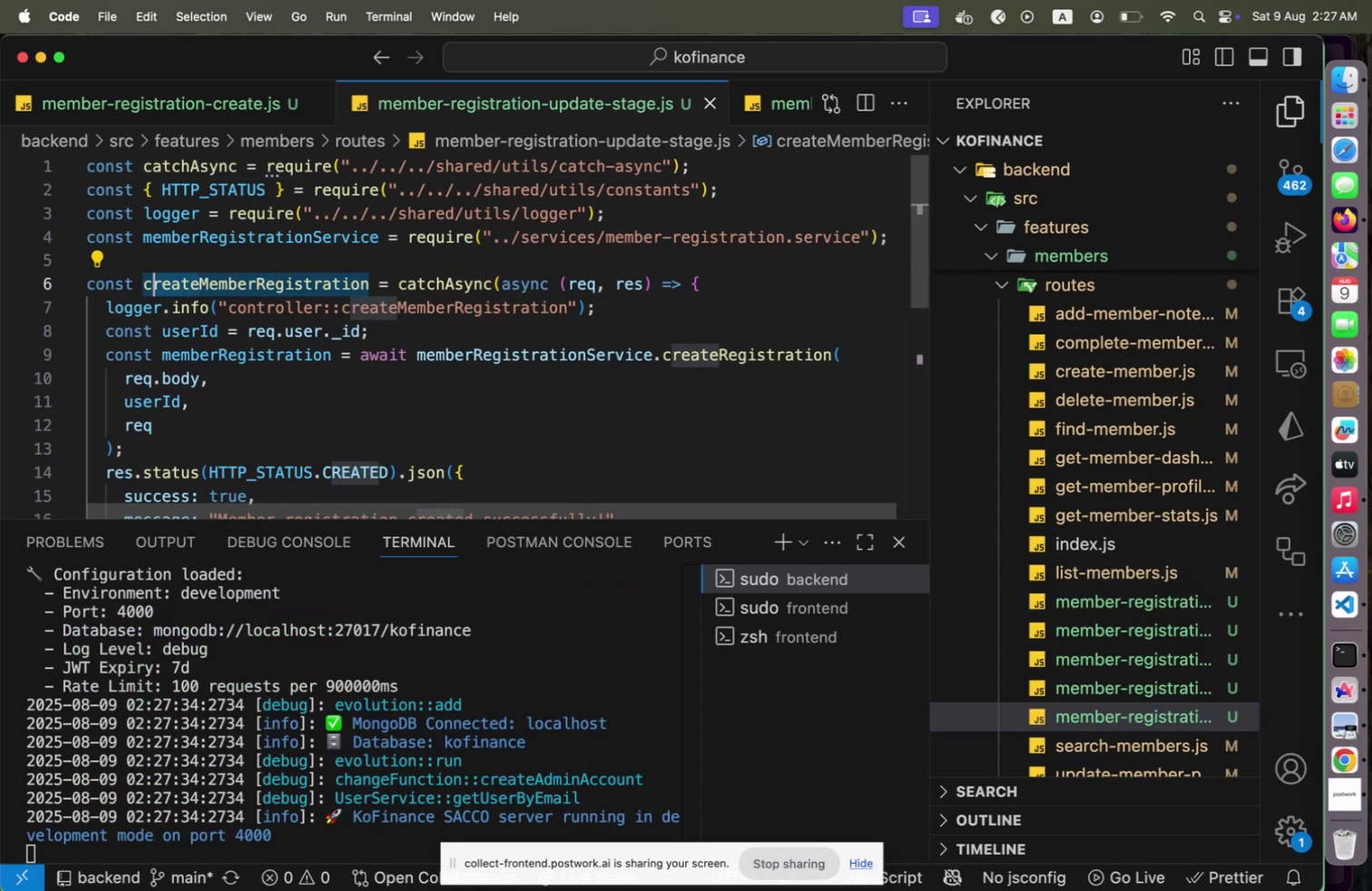 
key(Shift+ArrowLeft)
 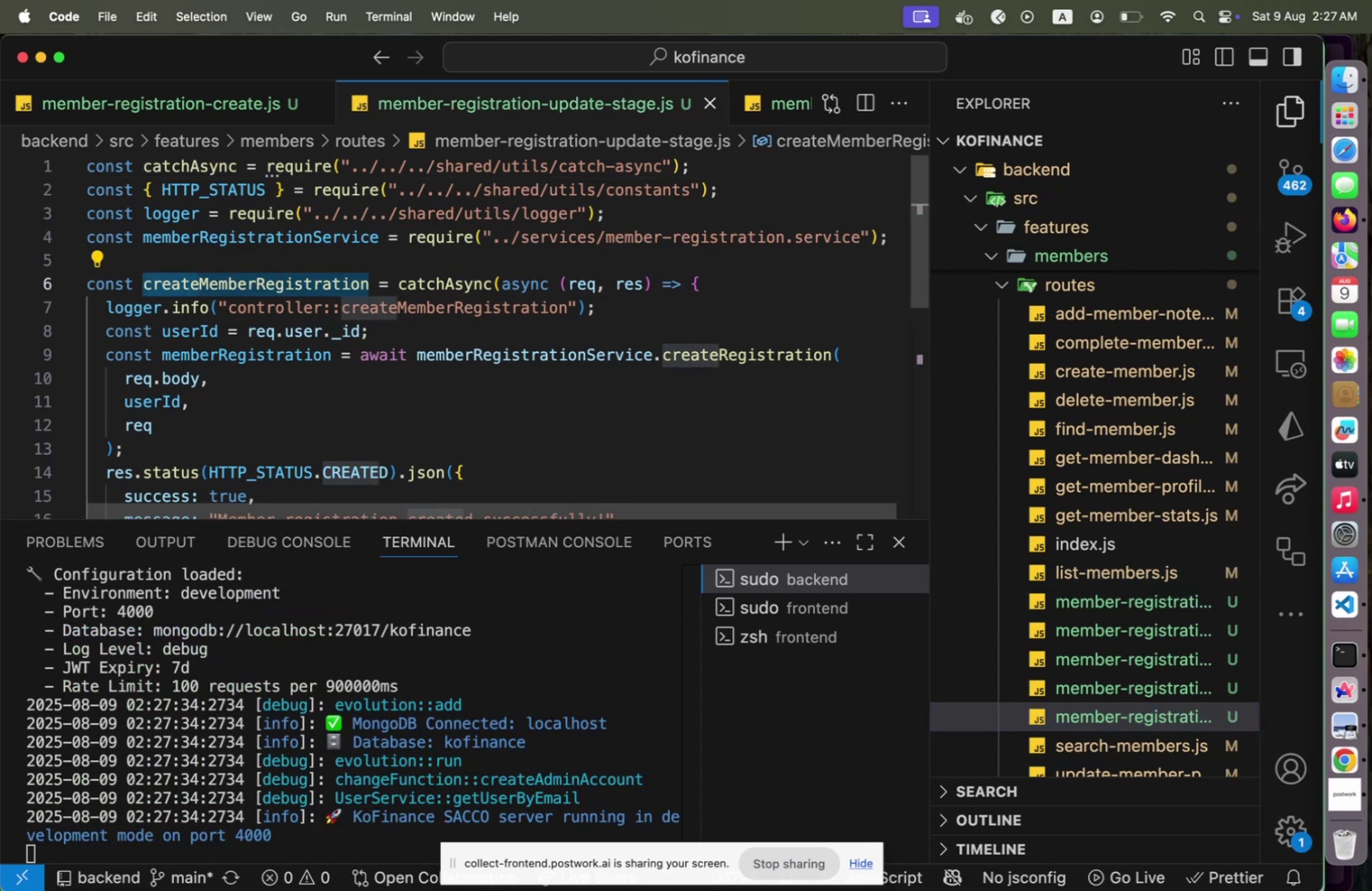 
type(update)
 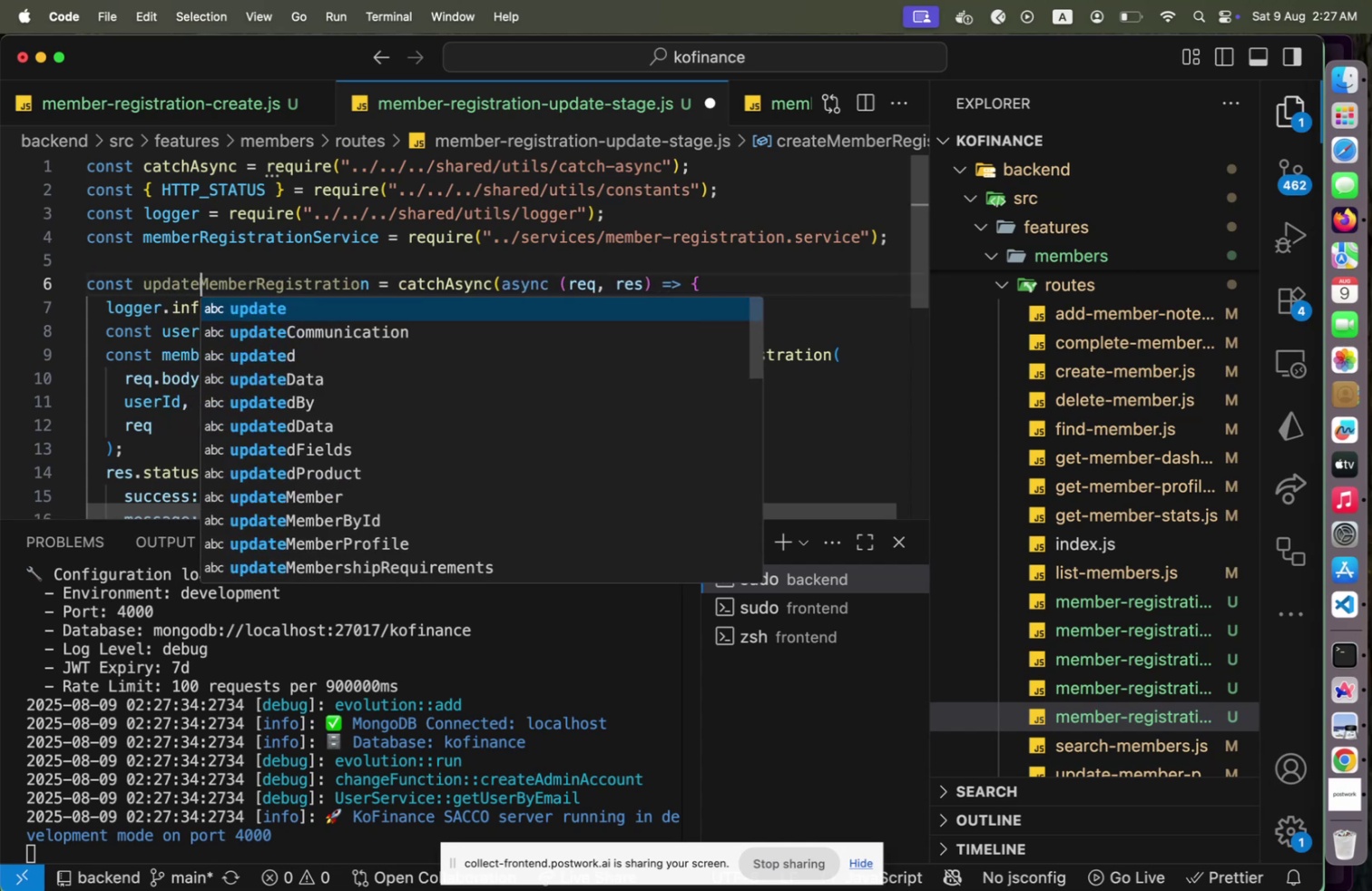 
hold_key(key=ArrowRight, duration=1.51)
 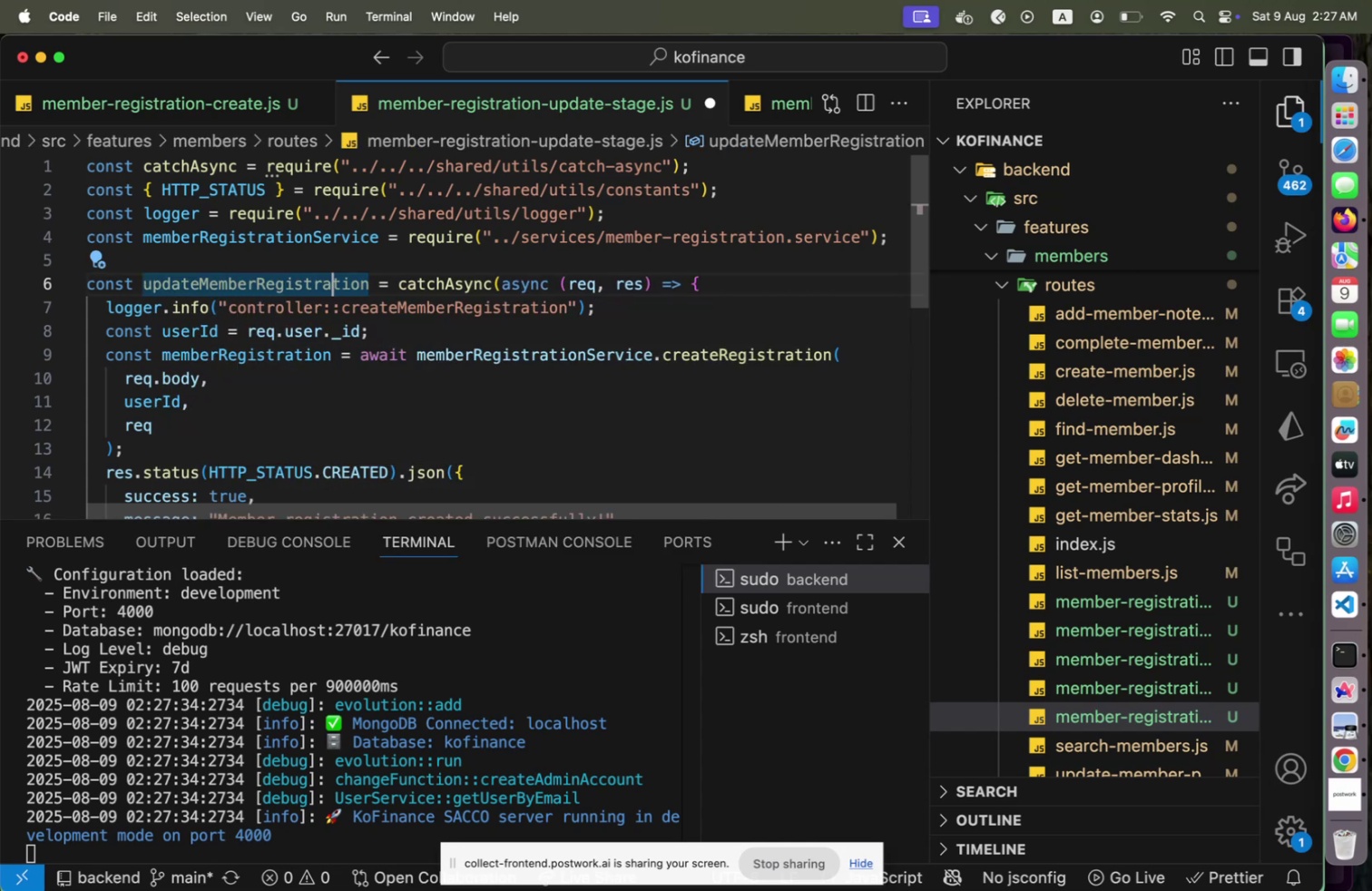 
key(ArrowRight)
 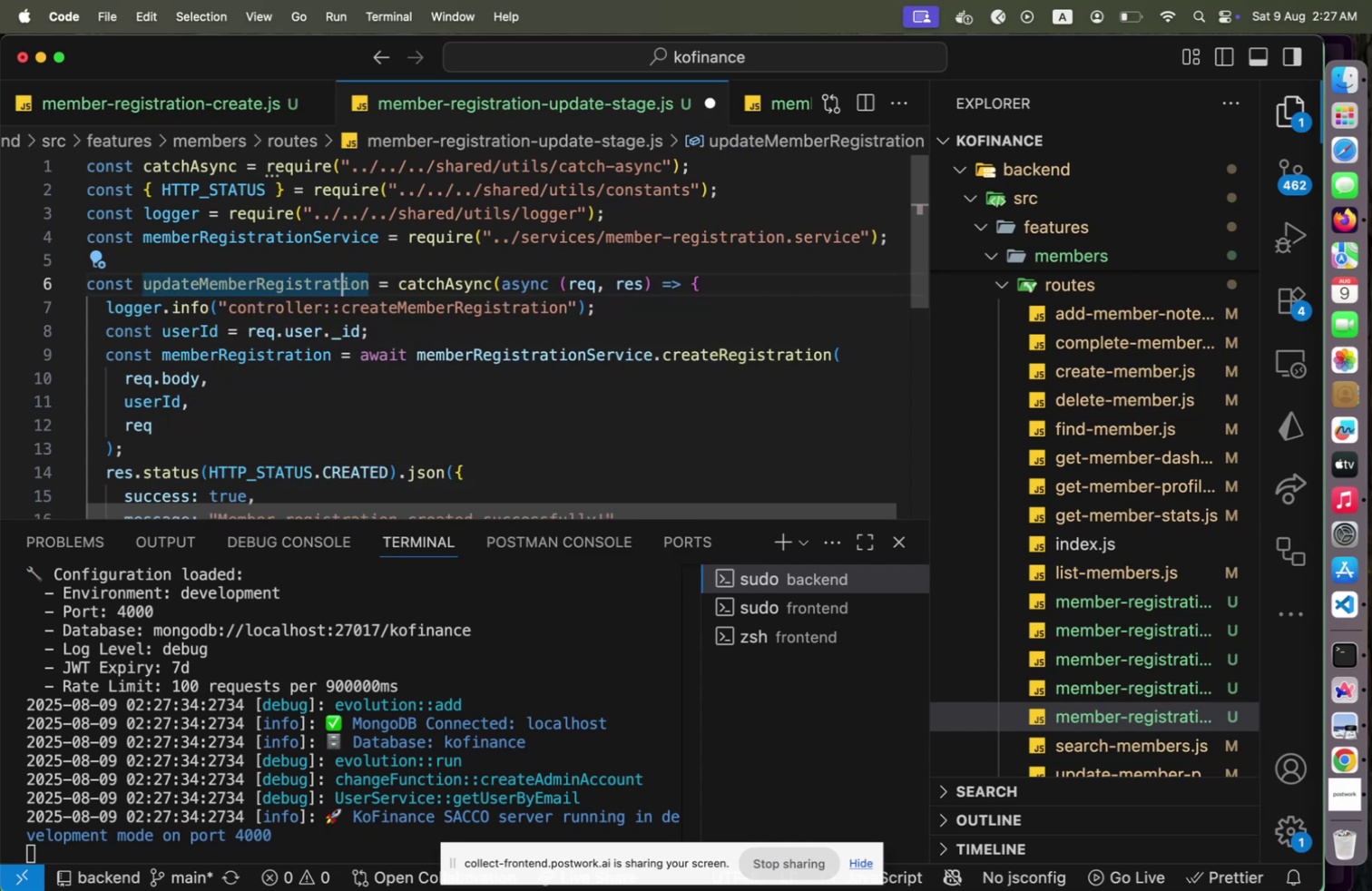 
key(ArrowRight)
 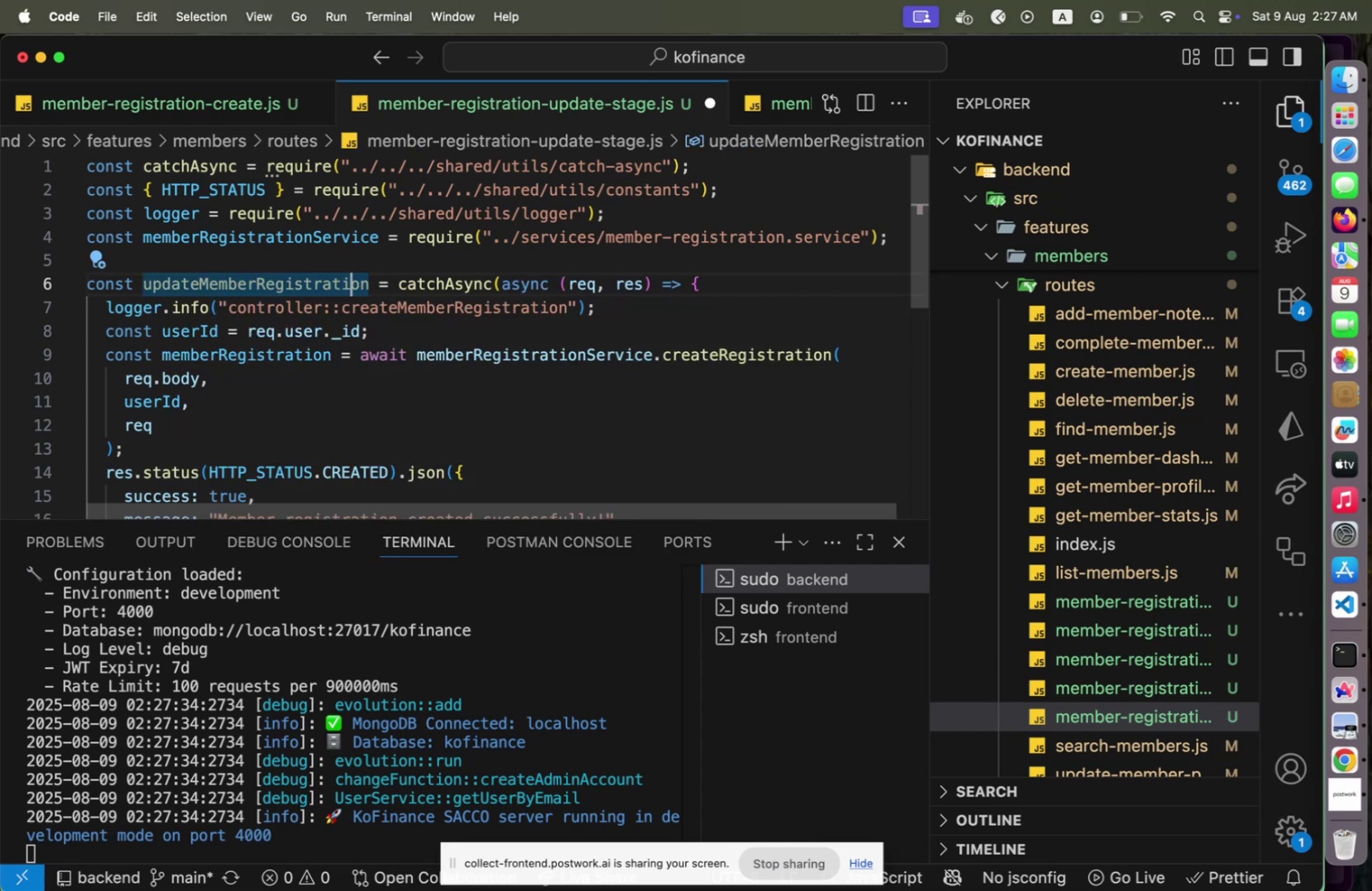 
key(ArrowRight)
 